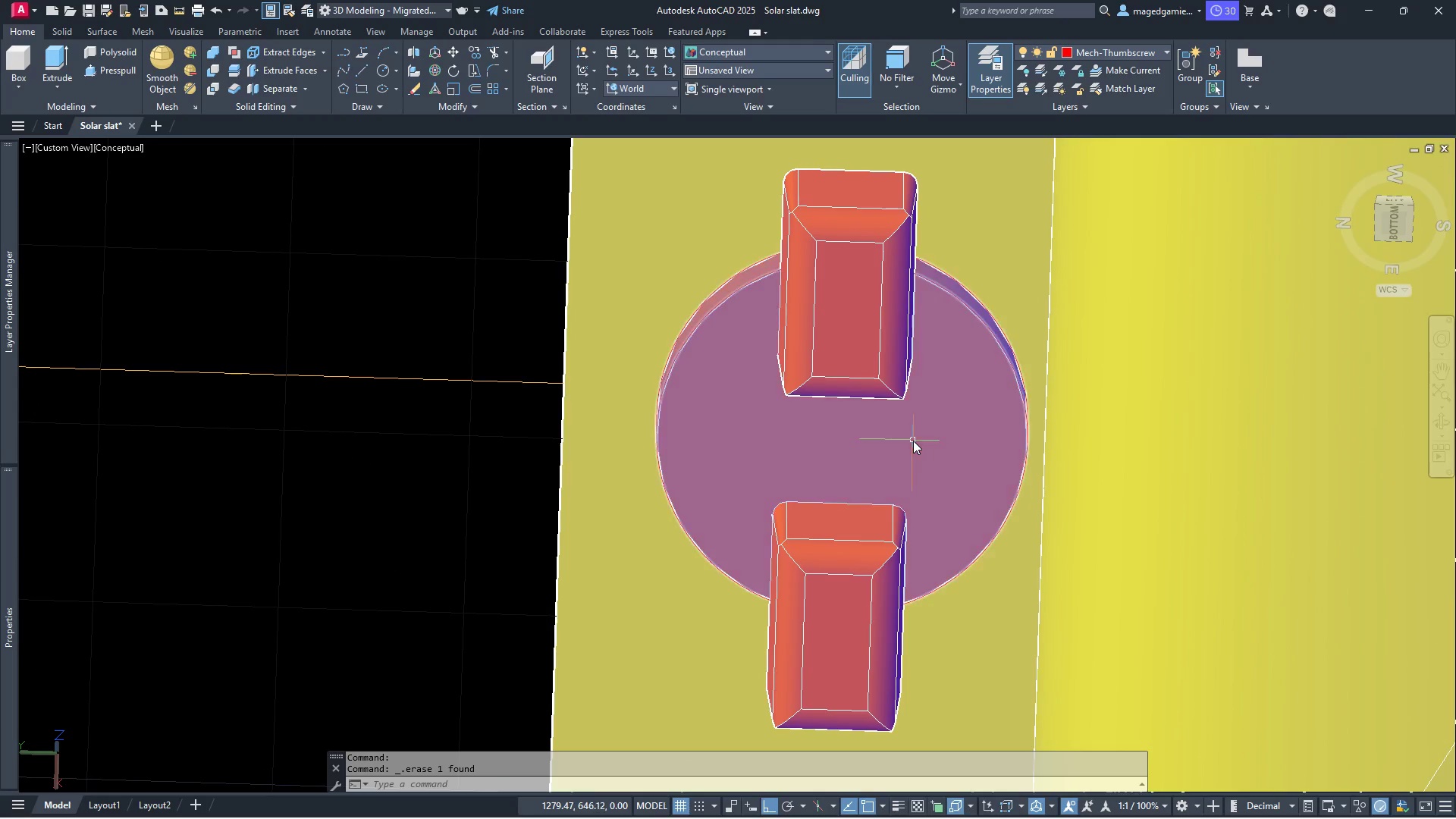 
mouse_move([893, 431])
 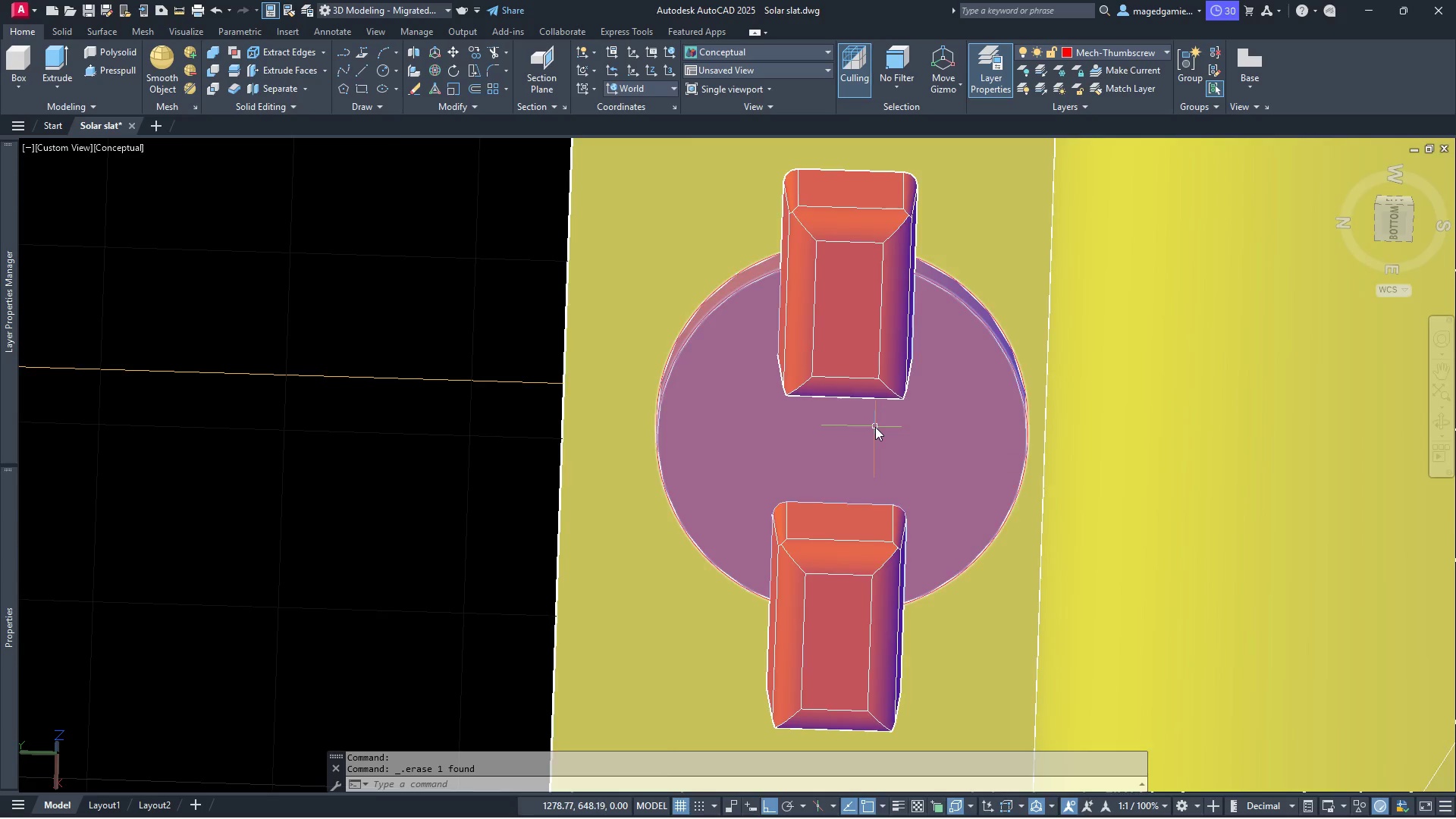 
scroll: coordinate [875, 427], scroll_direction: down, amount: 1.0
 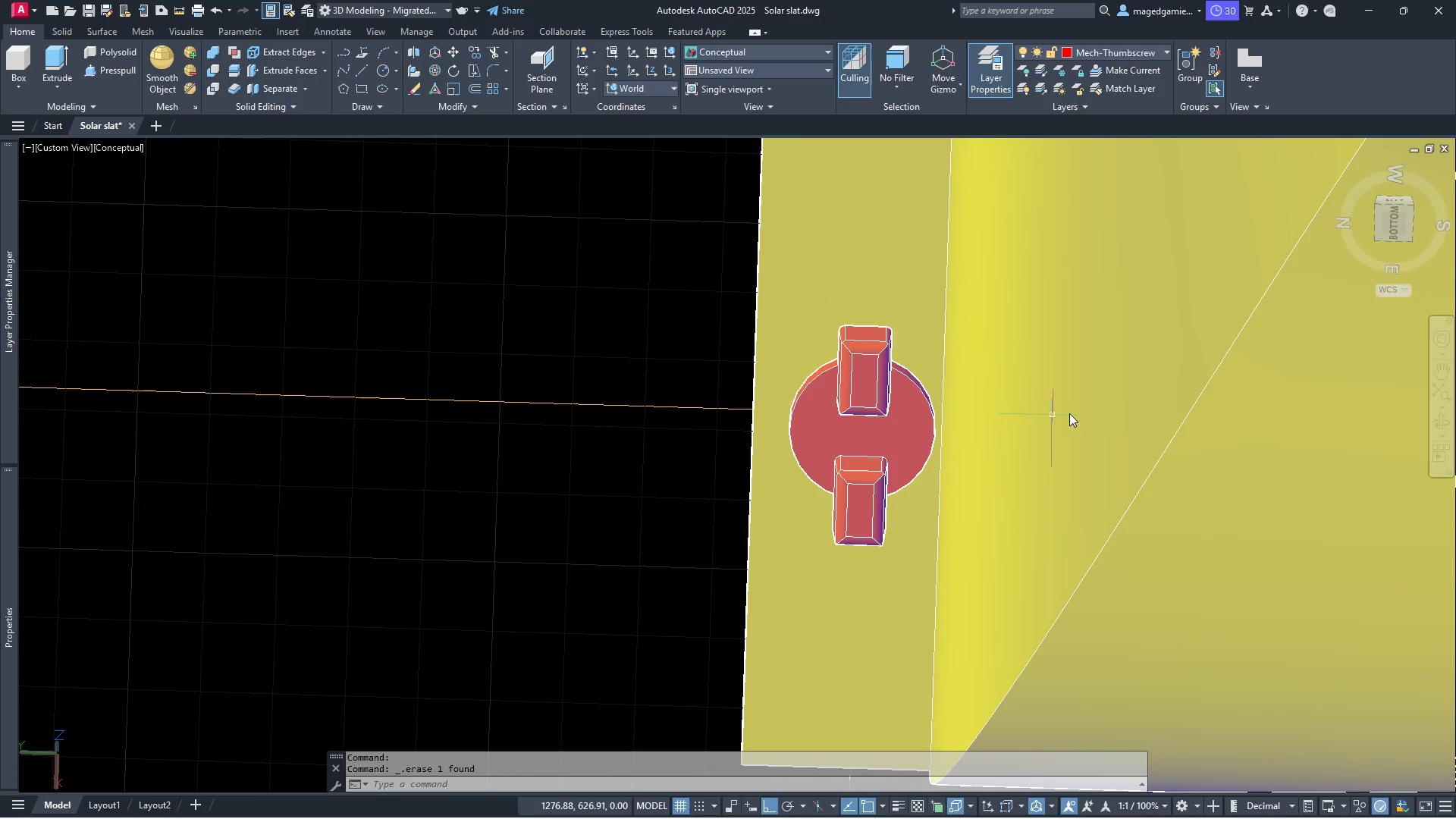 
wait(5.51)
 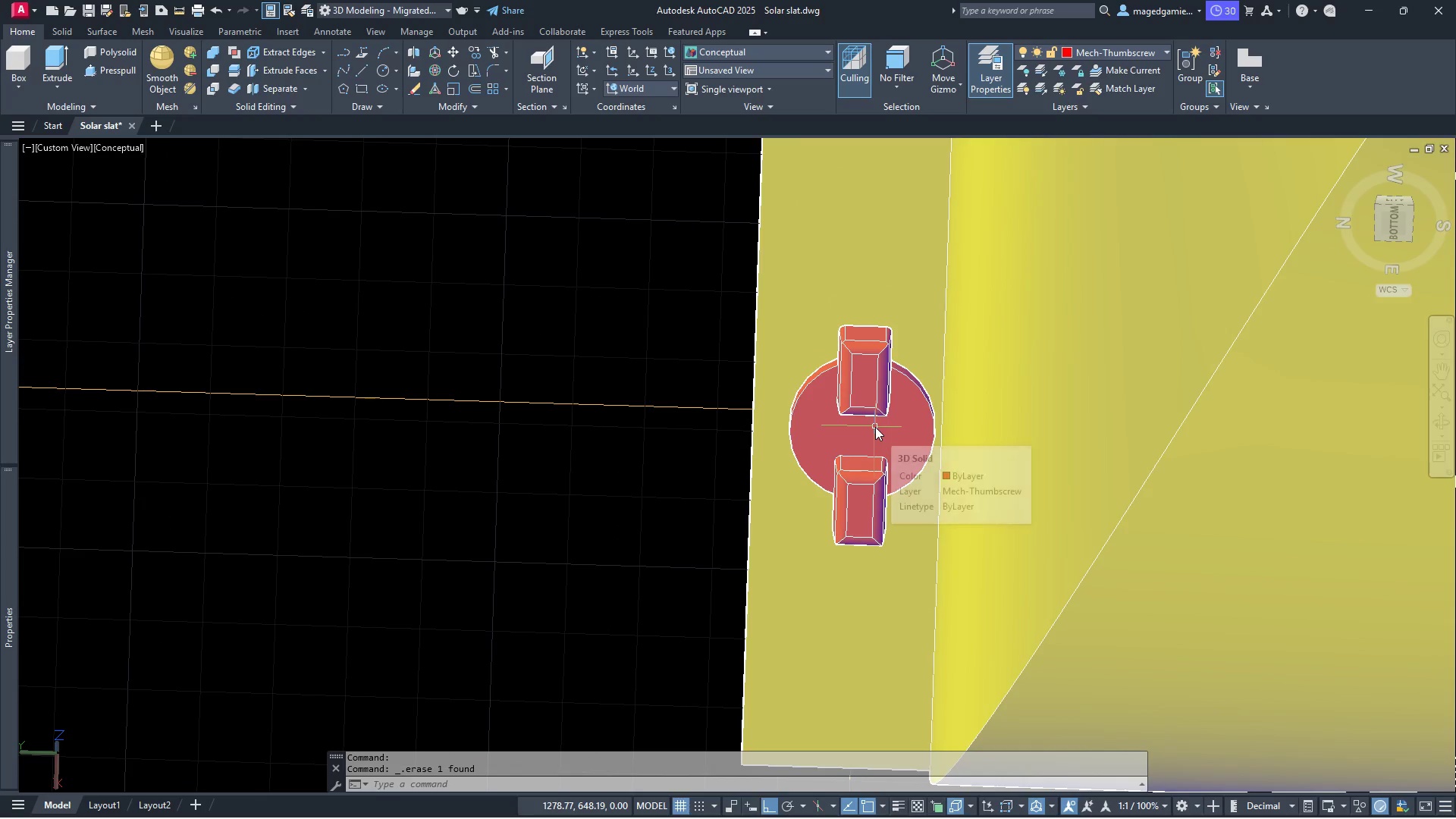 
left_click([1442, 416])
 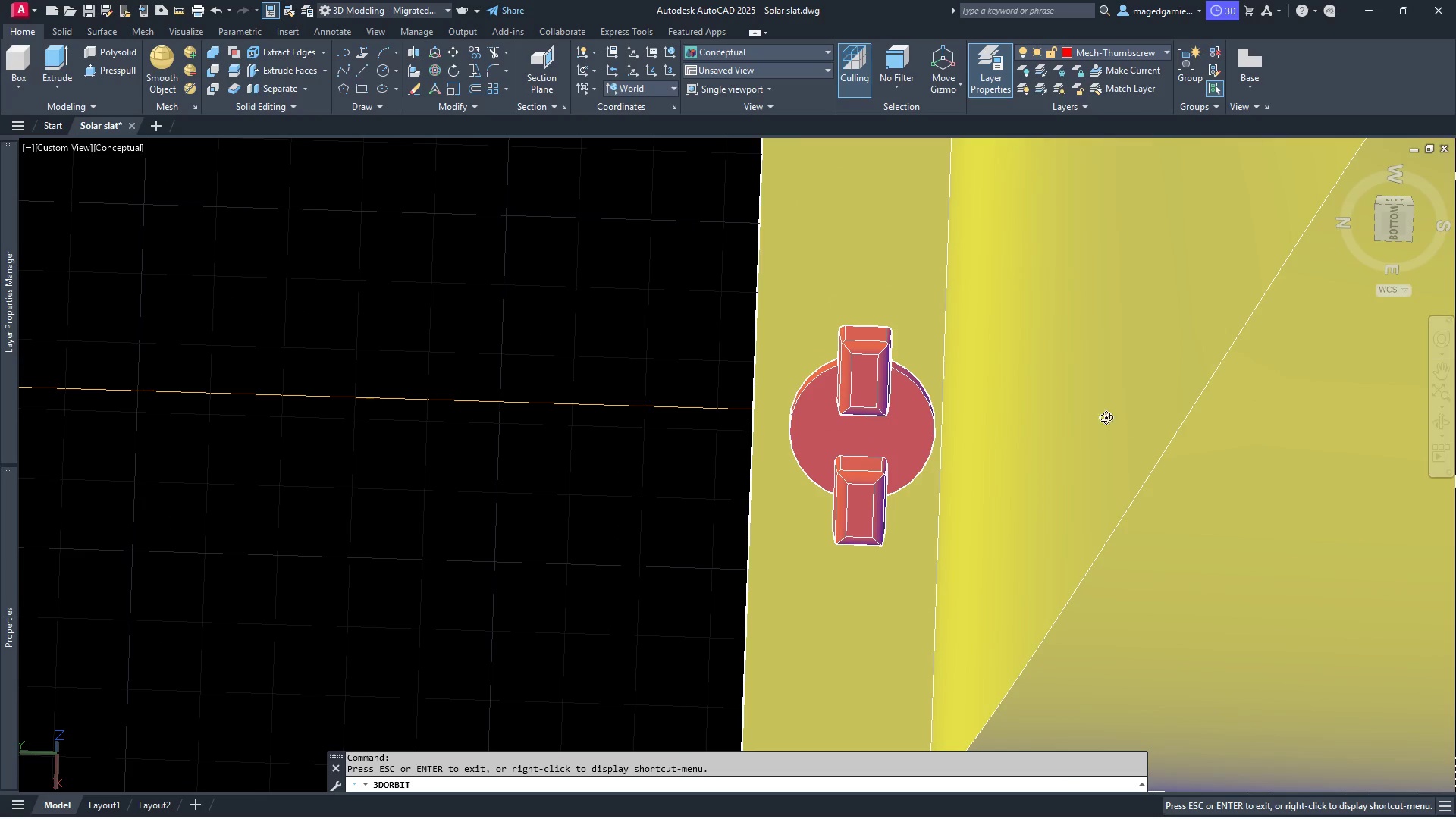 
left_click_drag(start_coordinate=[1080, 417], to_coordinate=[1300, 649])
 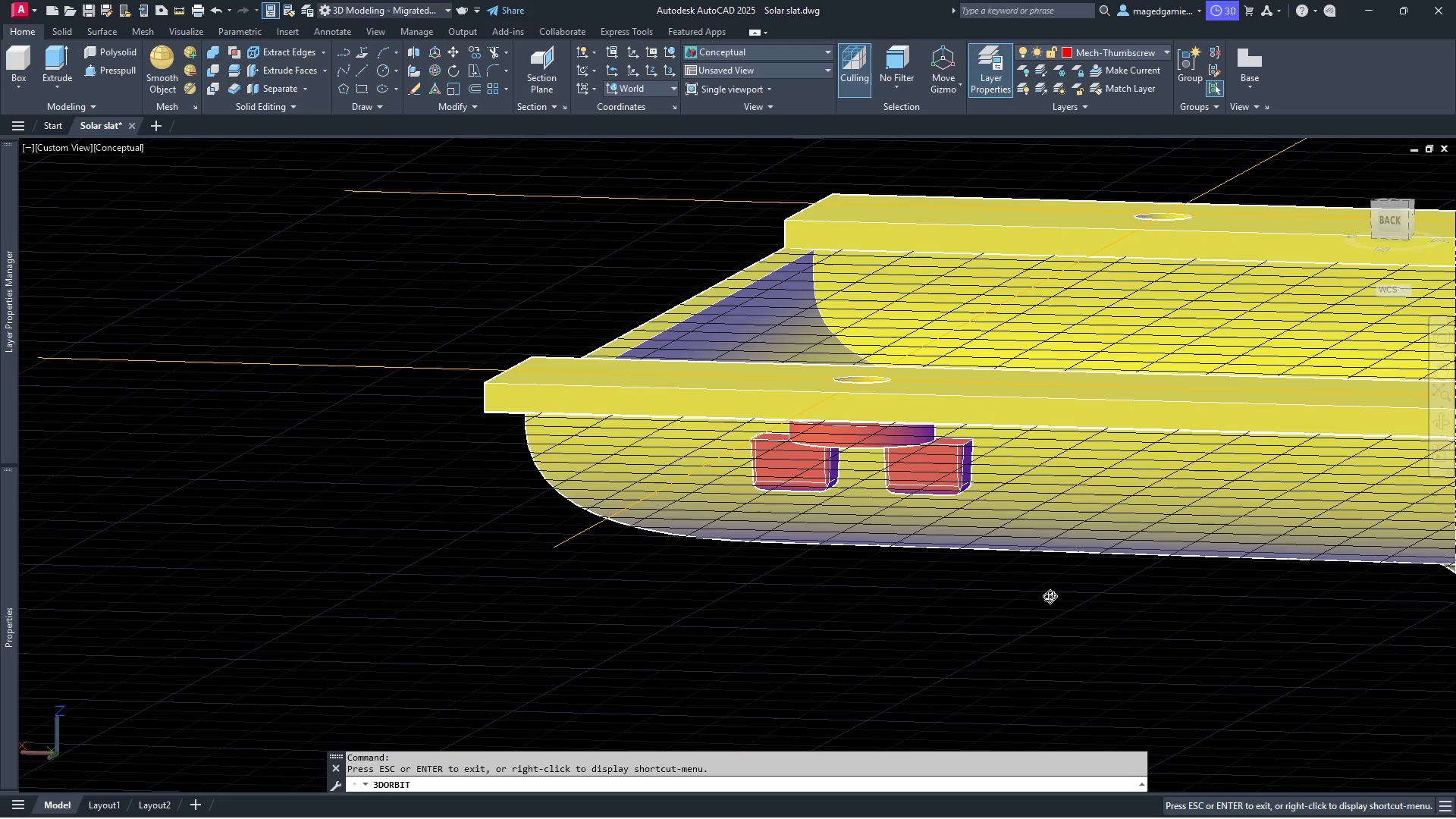 
wait(6.33)
 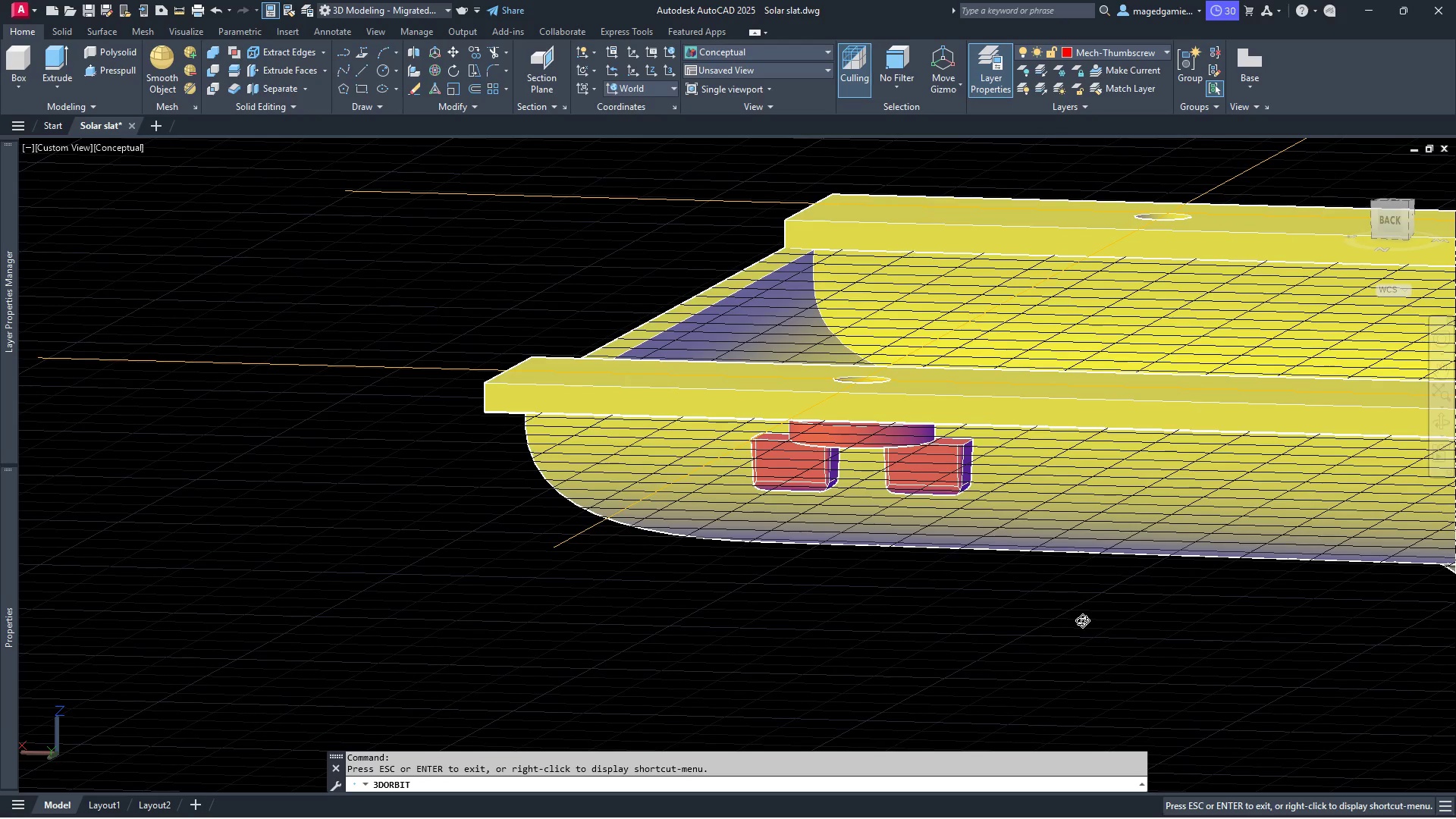 
scroll: coordinate [860, 598], scroll_direction: down, amount: 4.0
 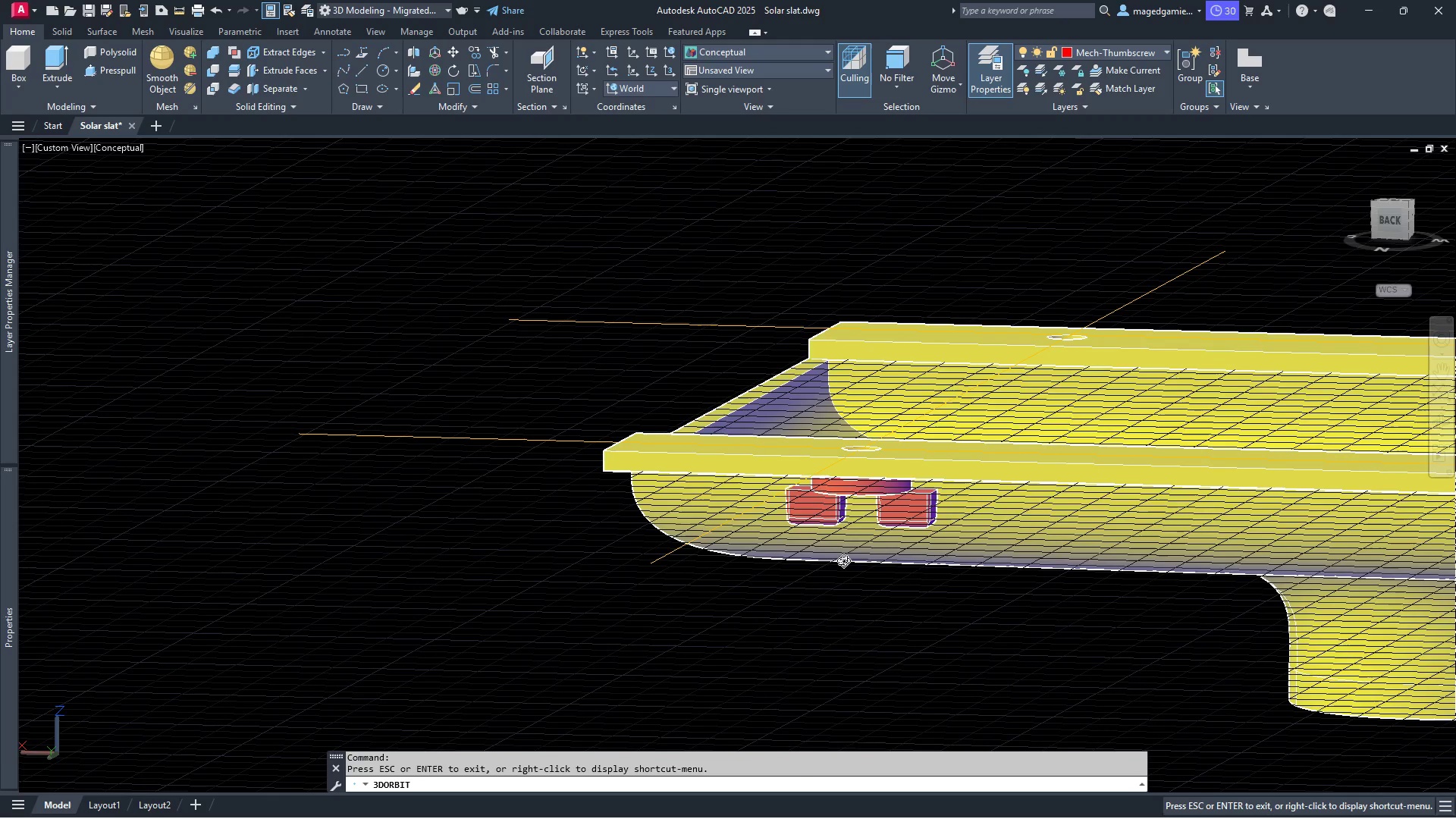 
scroll: coordinate [833, 555], scroll_direction: up, amount: 8.0
 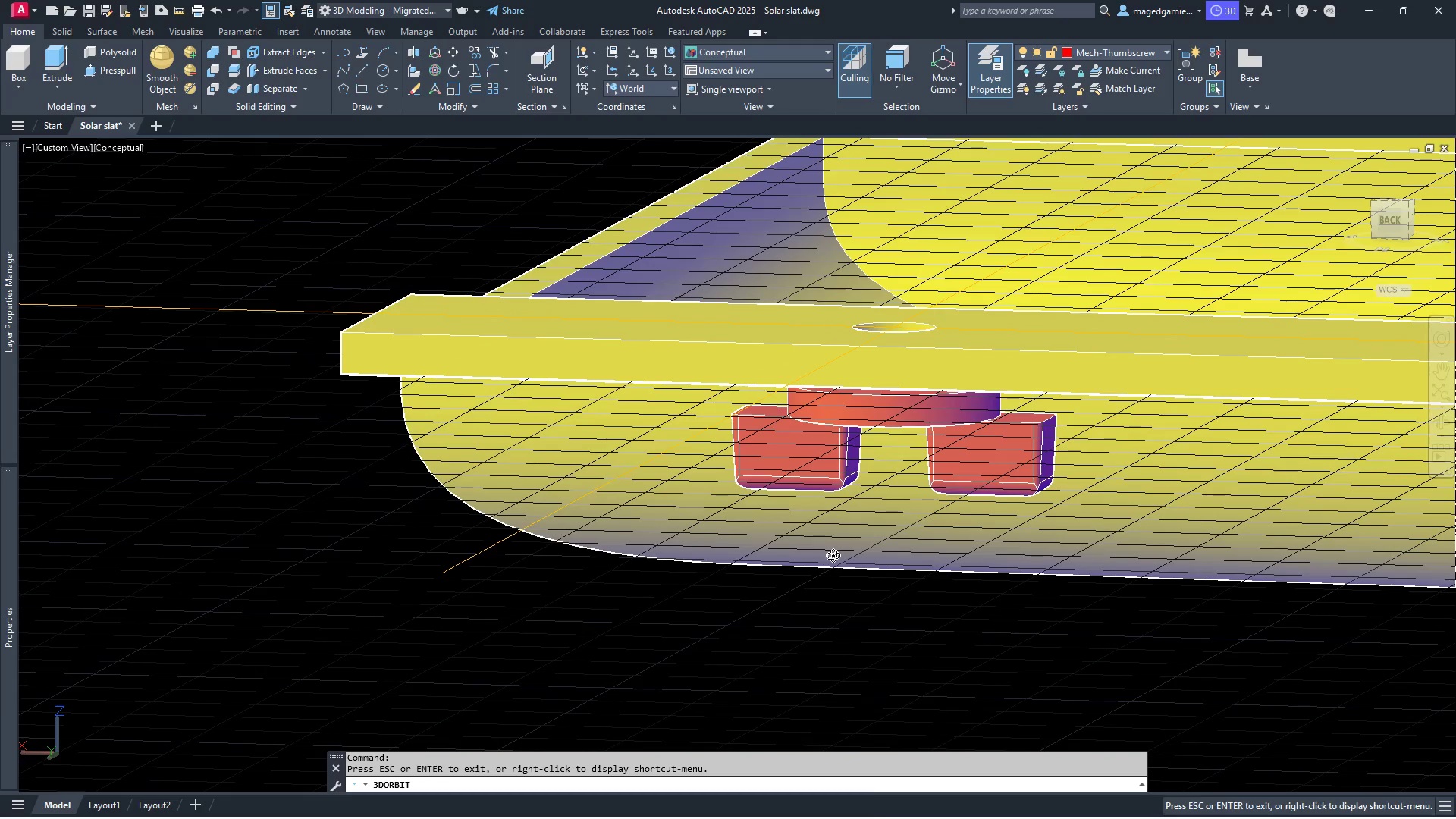 
key(Escape)
 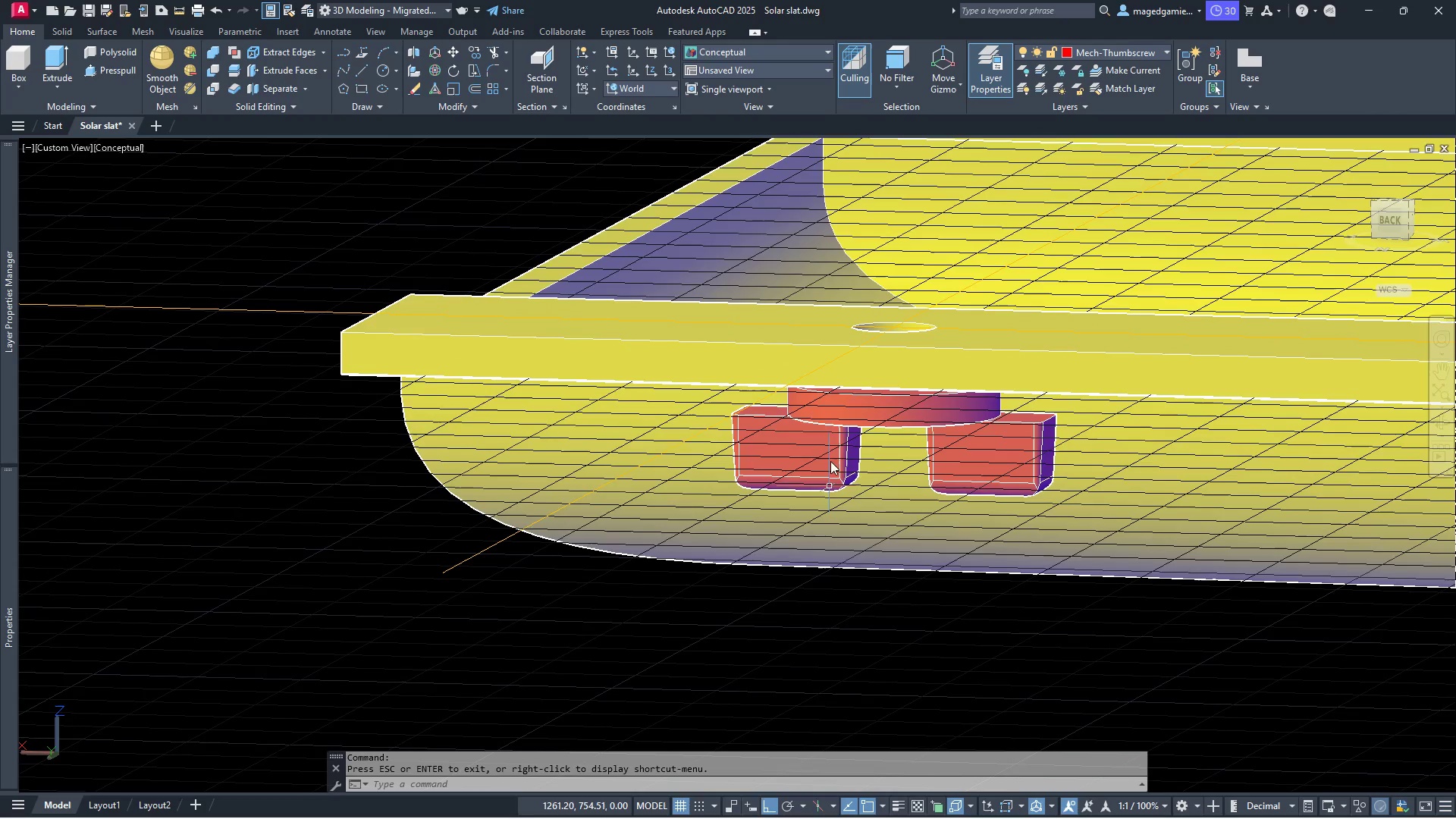 
key(Escape)
 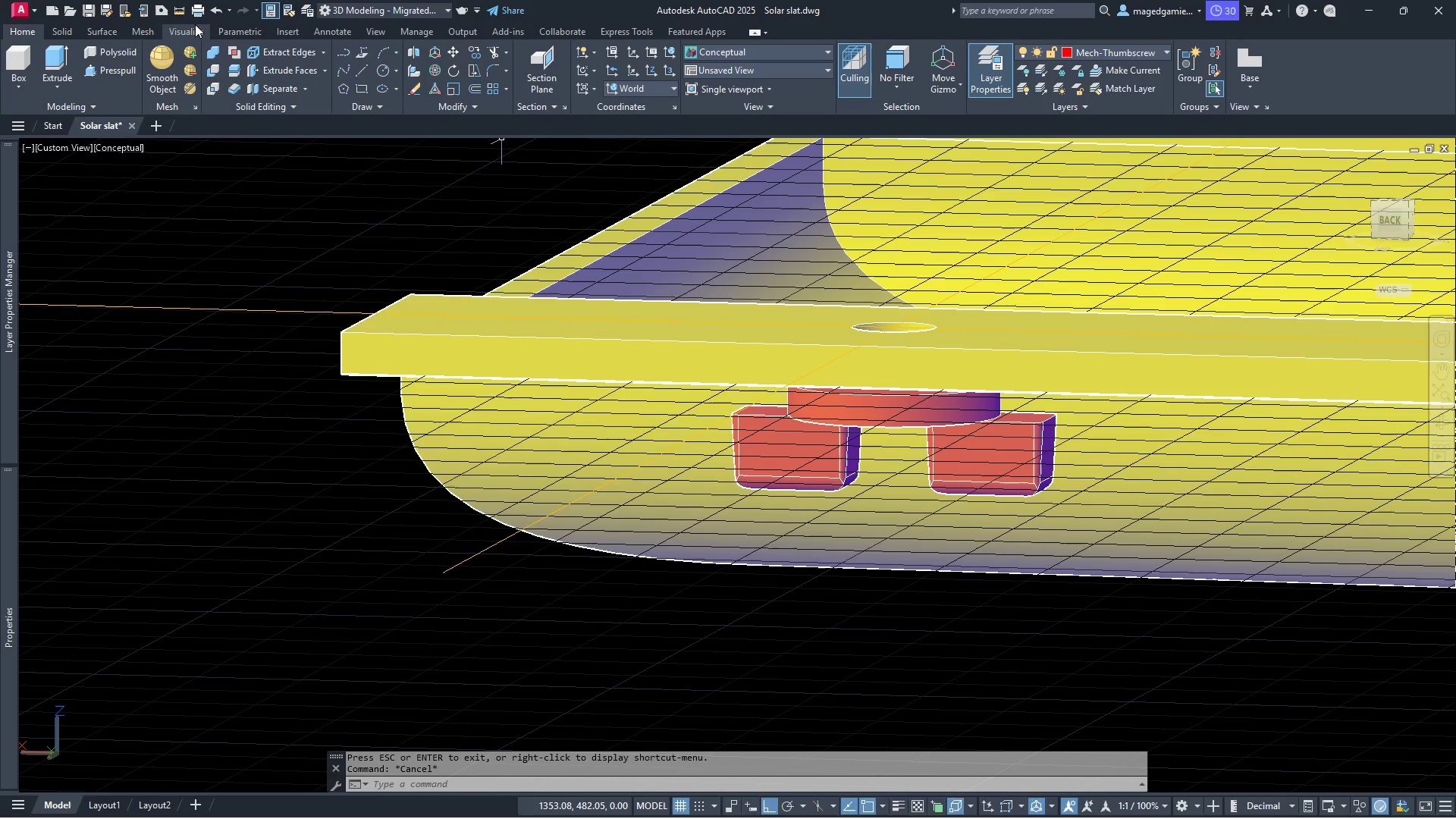 
left_click([182, 11])
 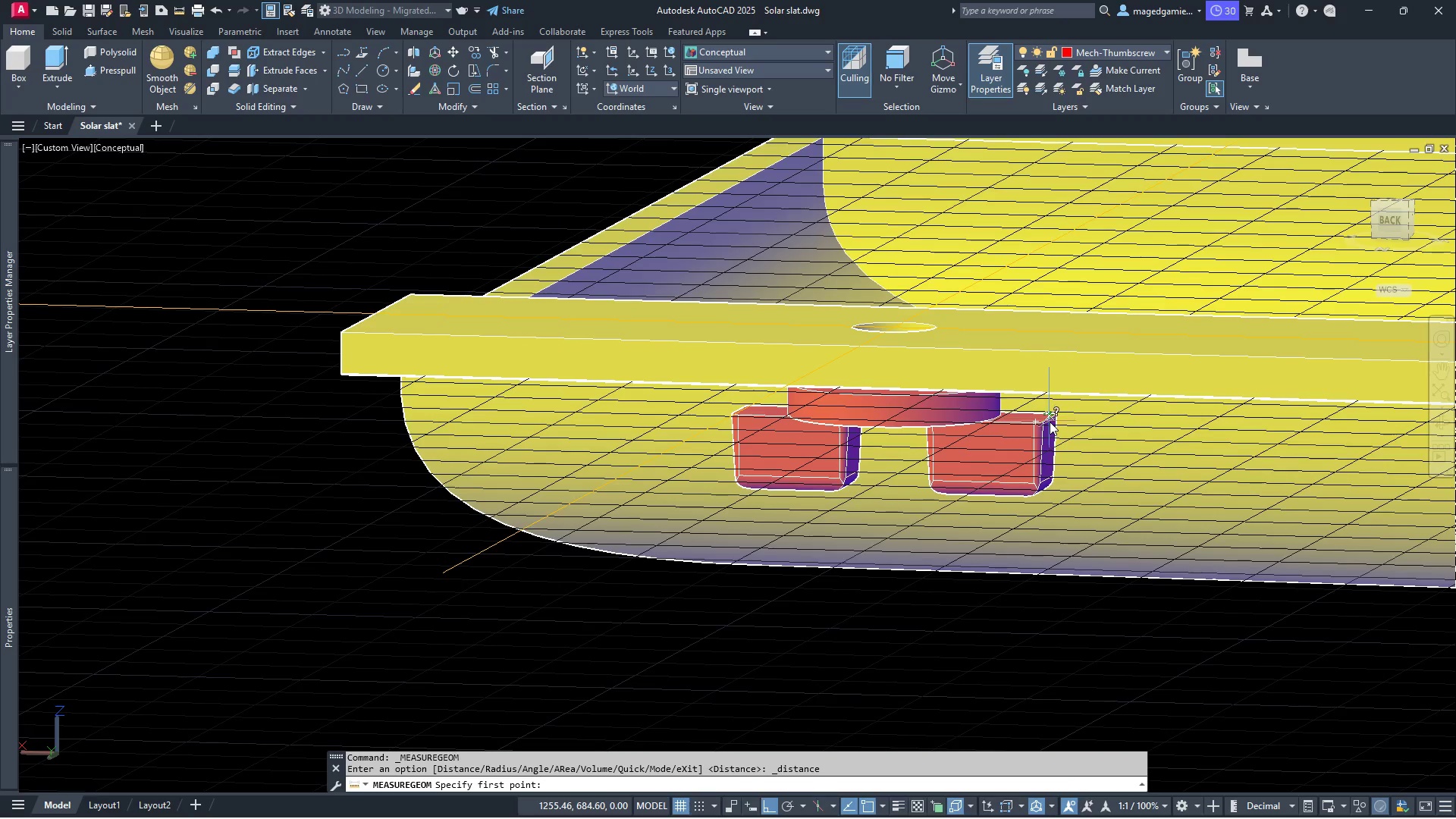 
scroll: coordinate [1050, 420], scroll_direction: up, amount: 5.0
 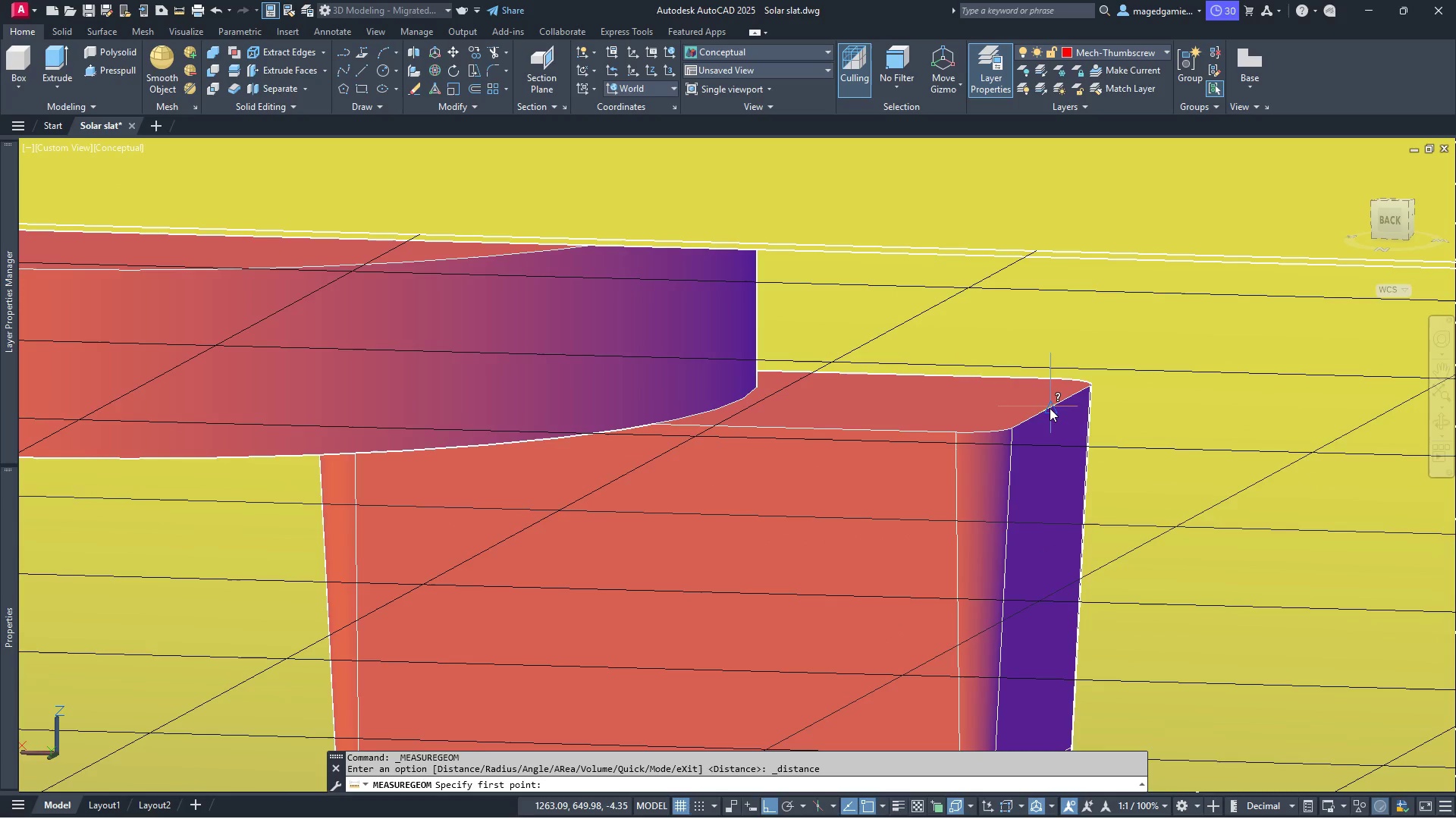 
left_click([1050, 408])
 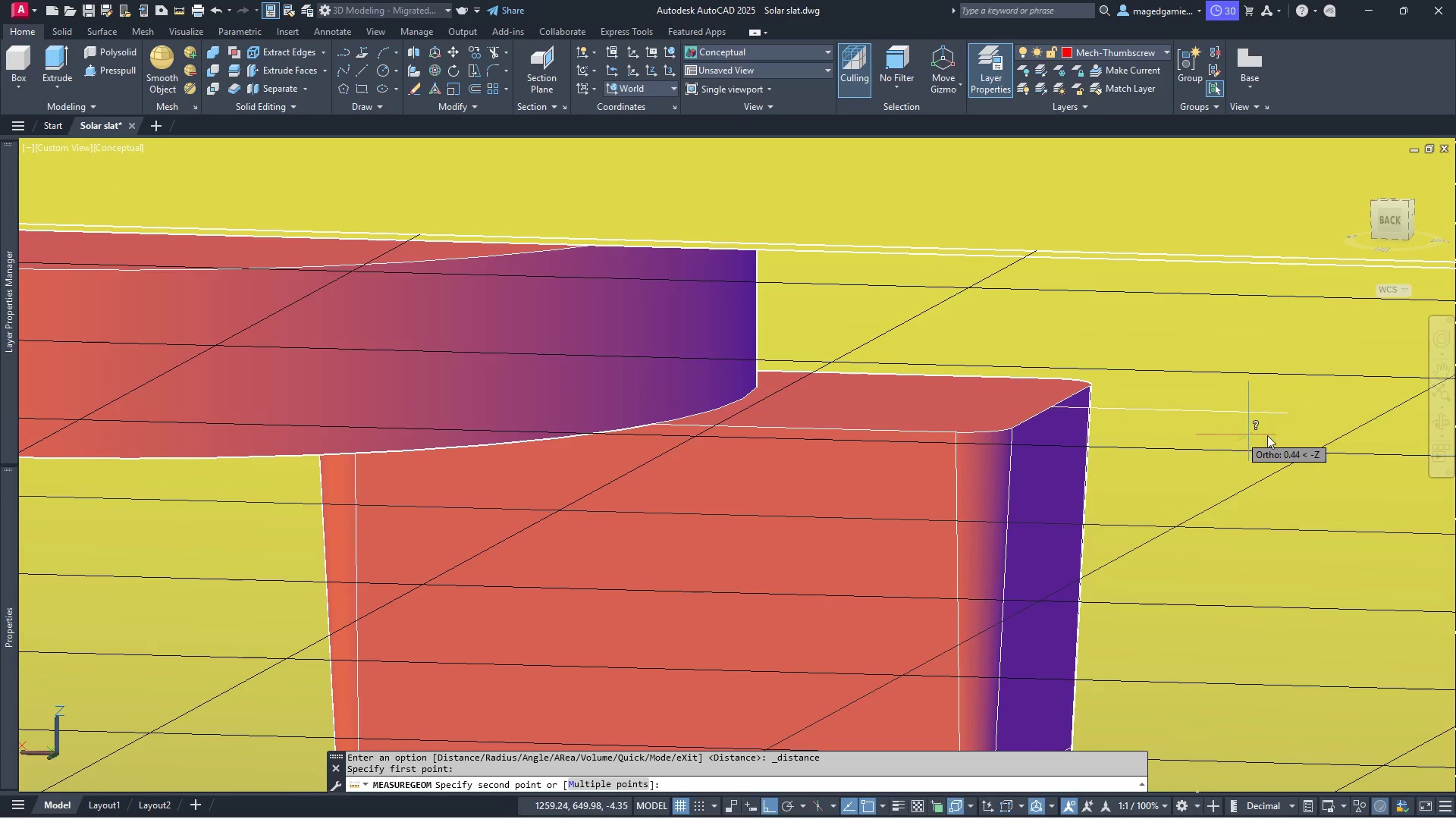 
scroll: coordinate [1107, 472], scroll_direction: down, amount: 3.0
 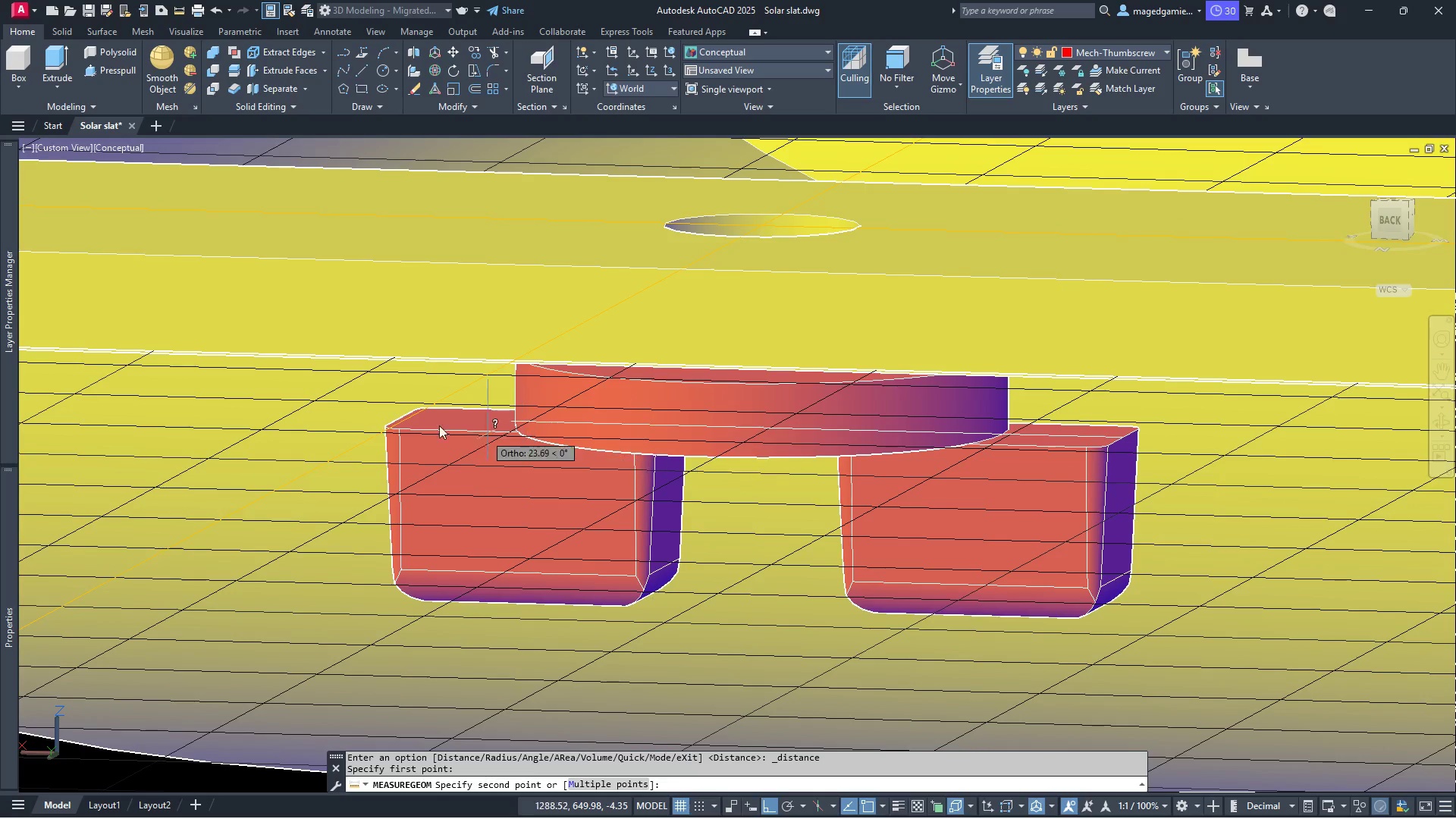 
scroll: coordinate [330, 420], scroll_direction: up, amount: 3.0
 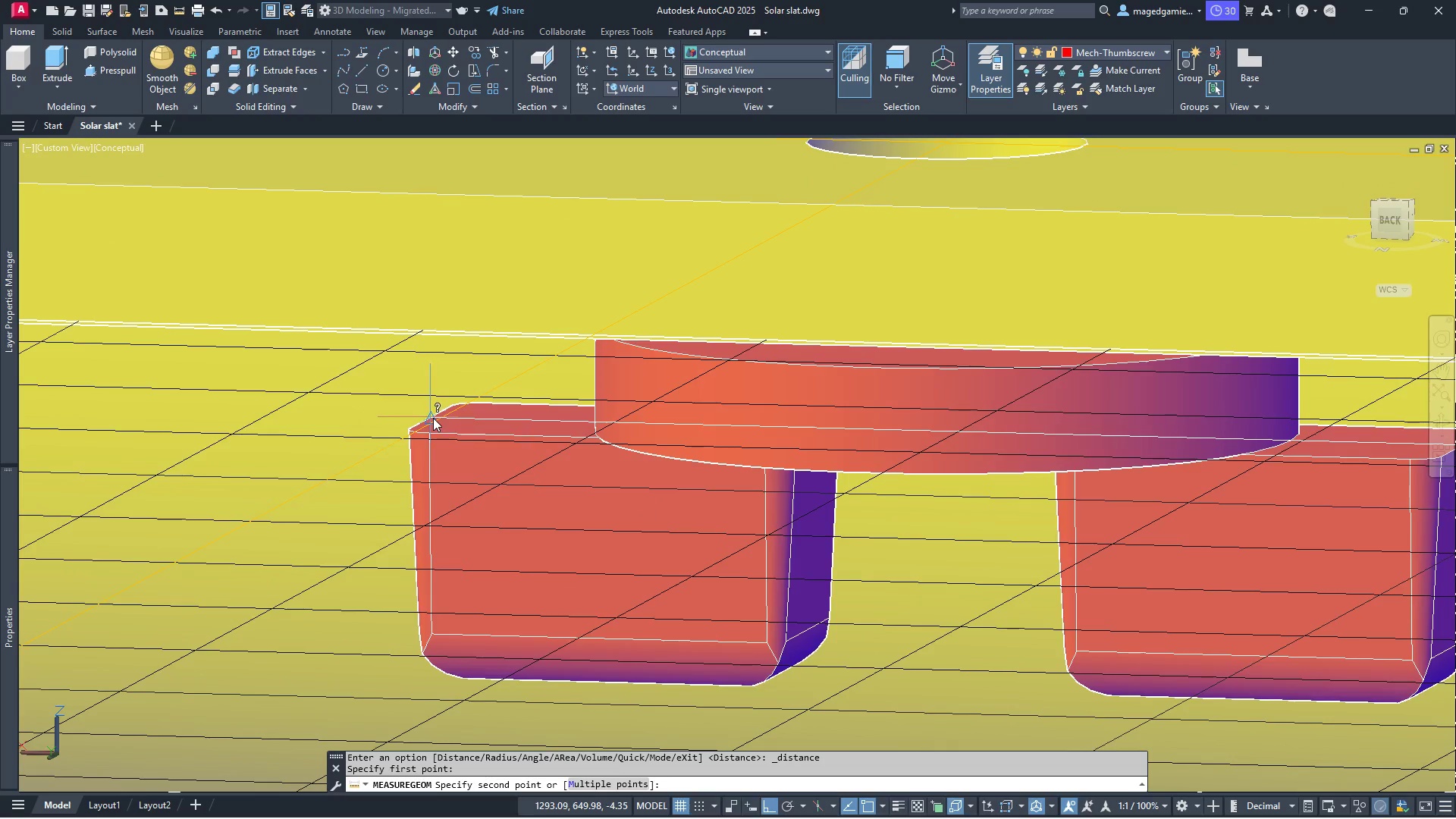 
left_click([433, 418])
 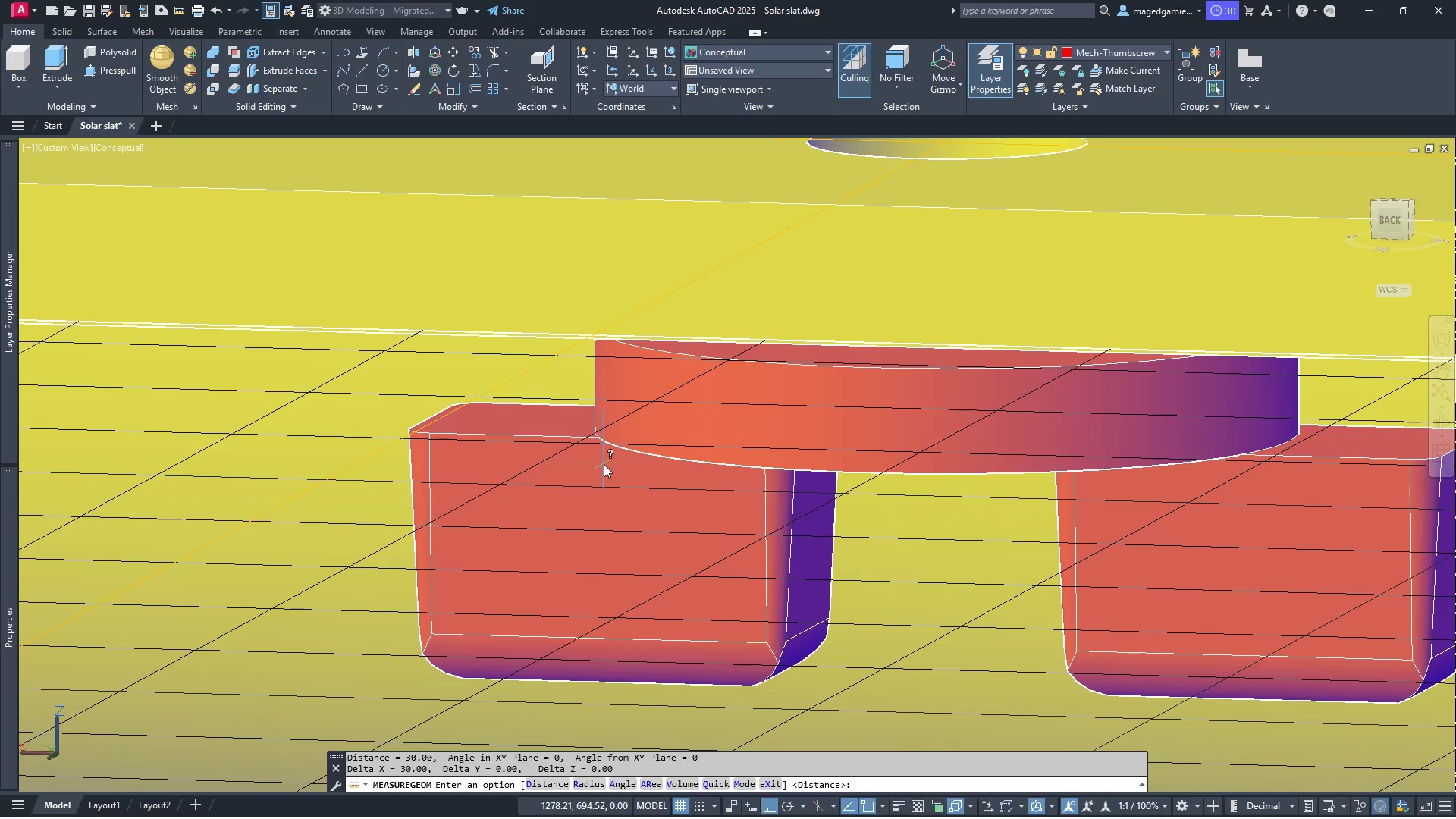 
scroll: coordinate [604, 464], scroll_direction: down, amount: 2.0
 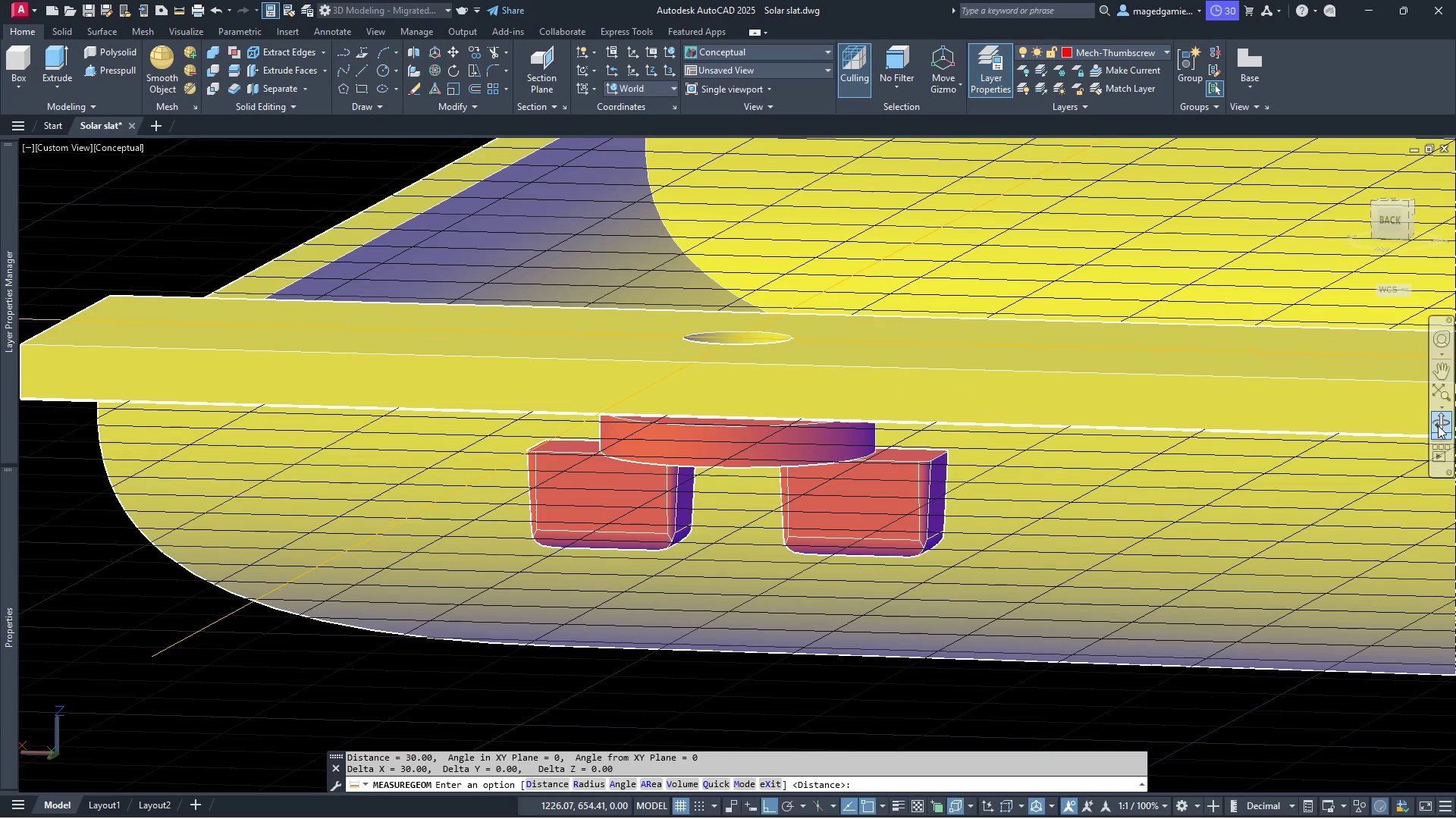 
left_click_drag(start_coordinate=[740, 416], to_coordinate=[1072, 427])
 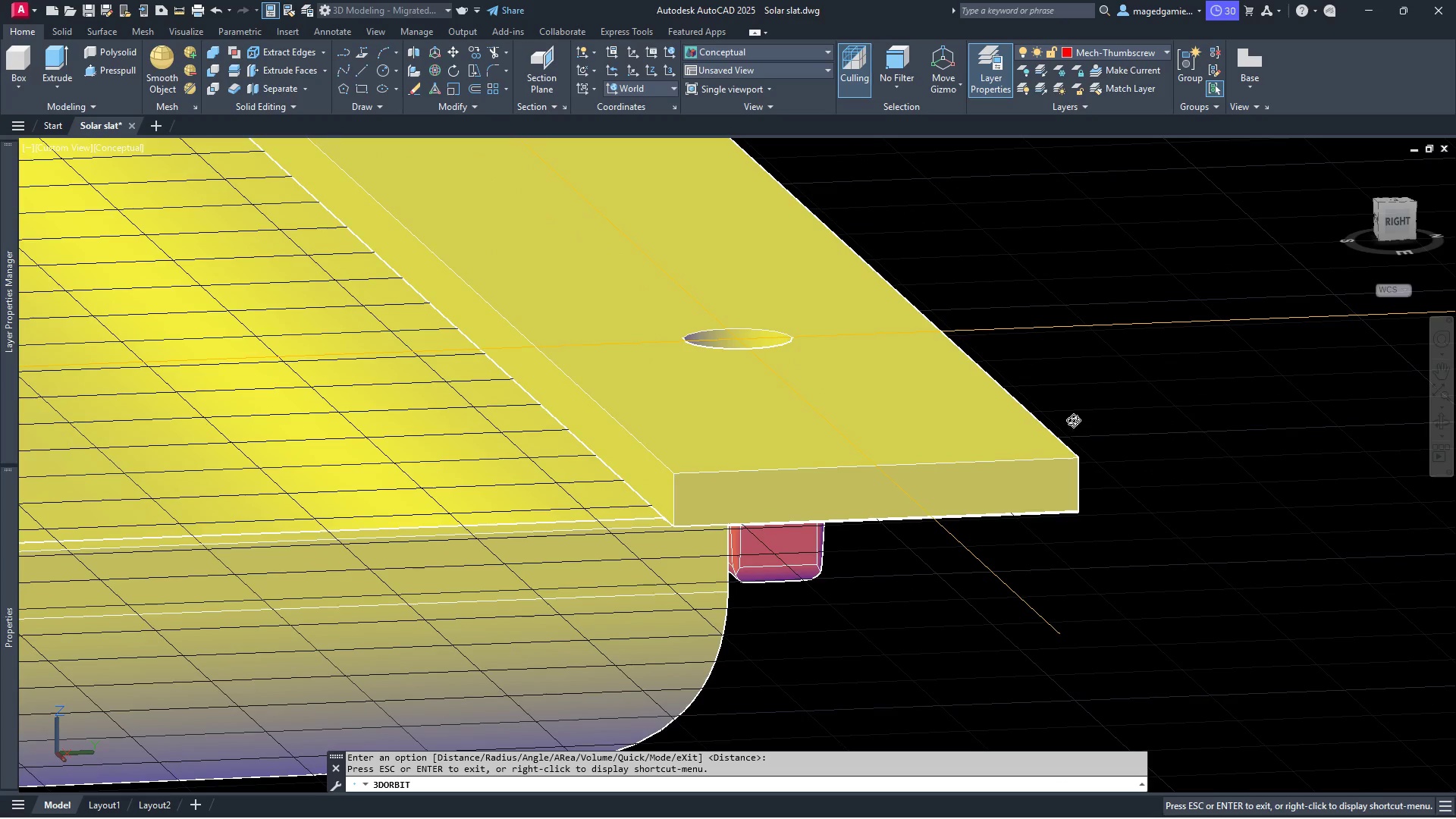 
key(Escape)
 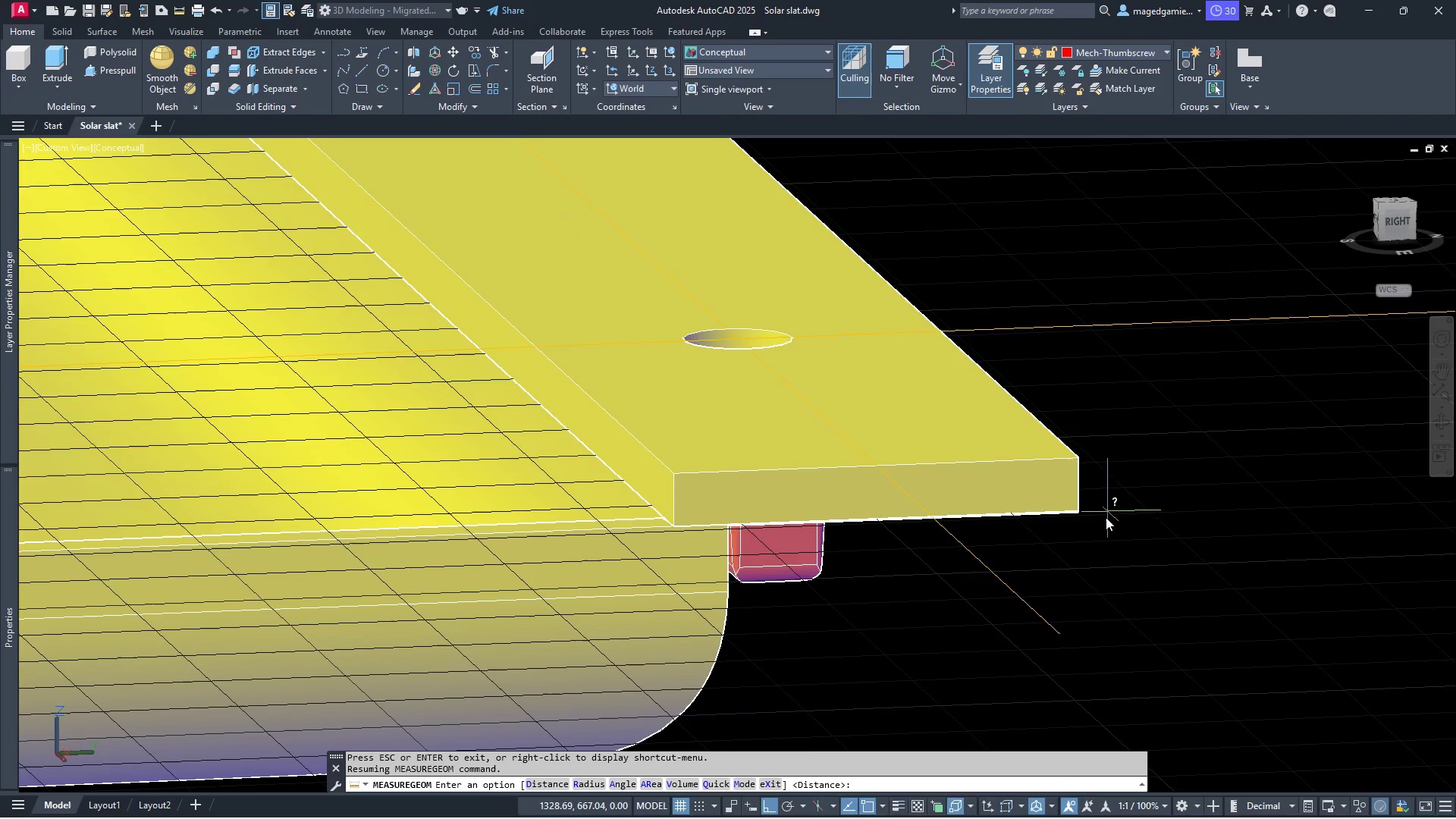 
scroll: coordinate [1103, 529], scroll_direction: up, amount: 4.0
 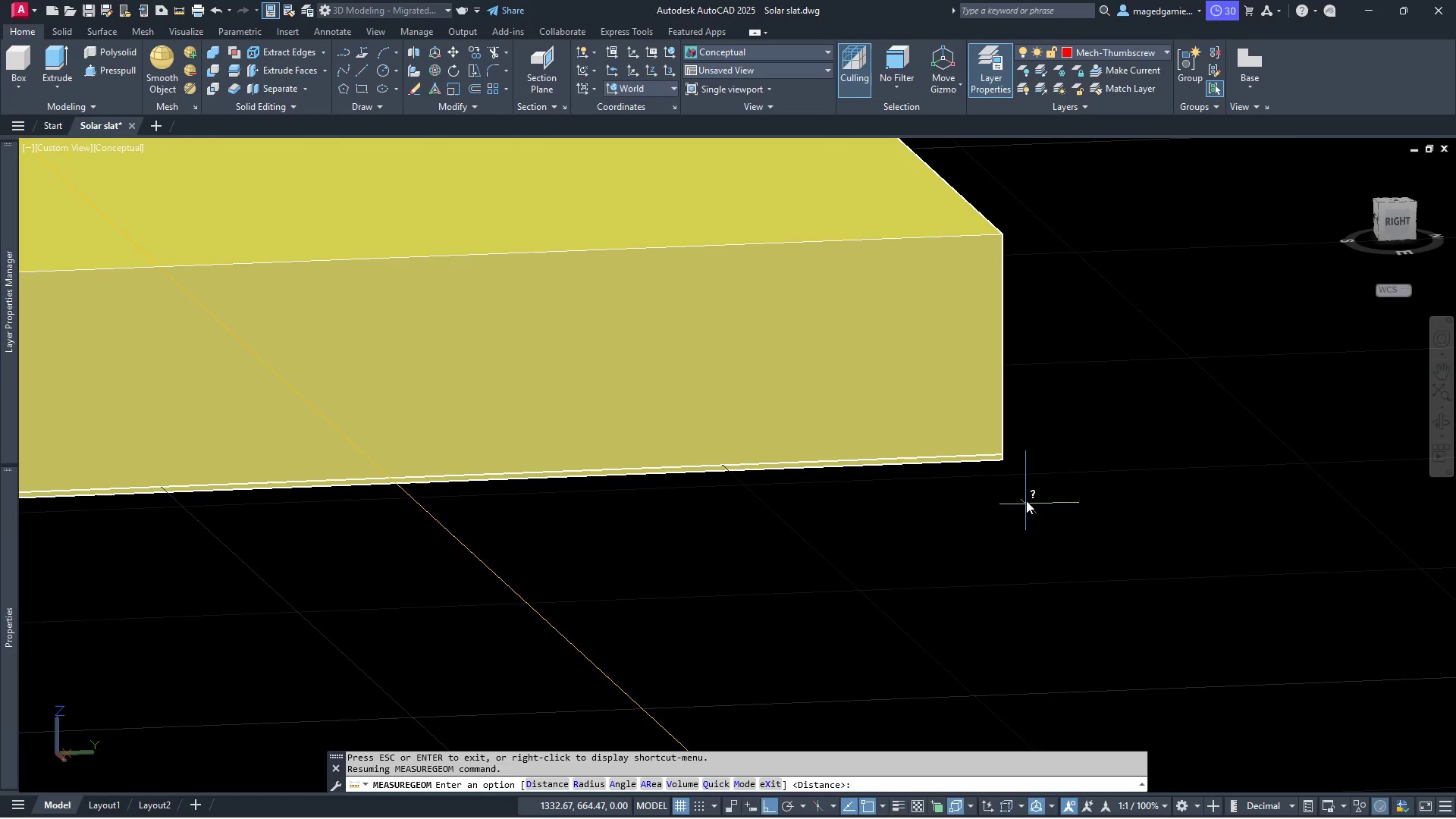 
right_click([1037, 491])
 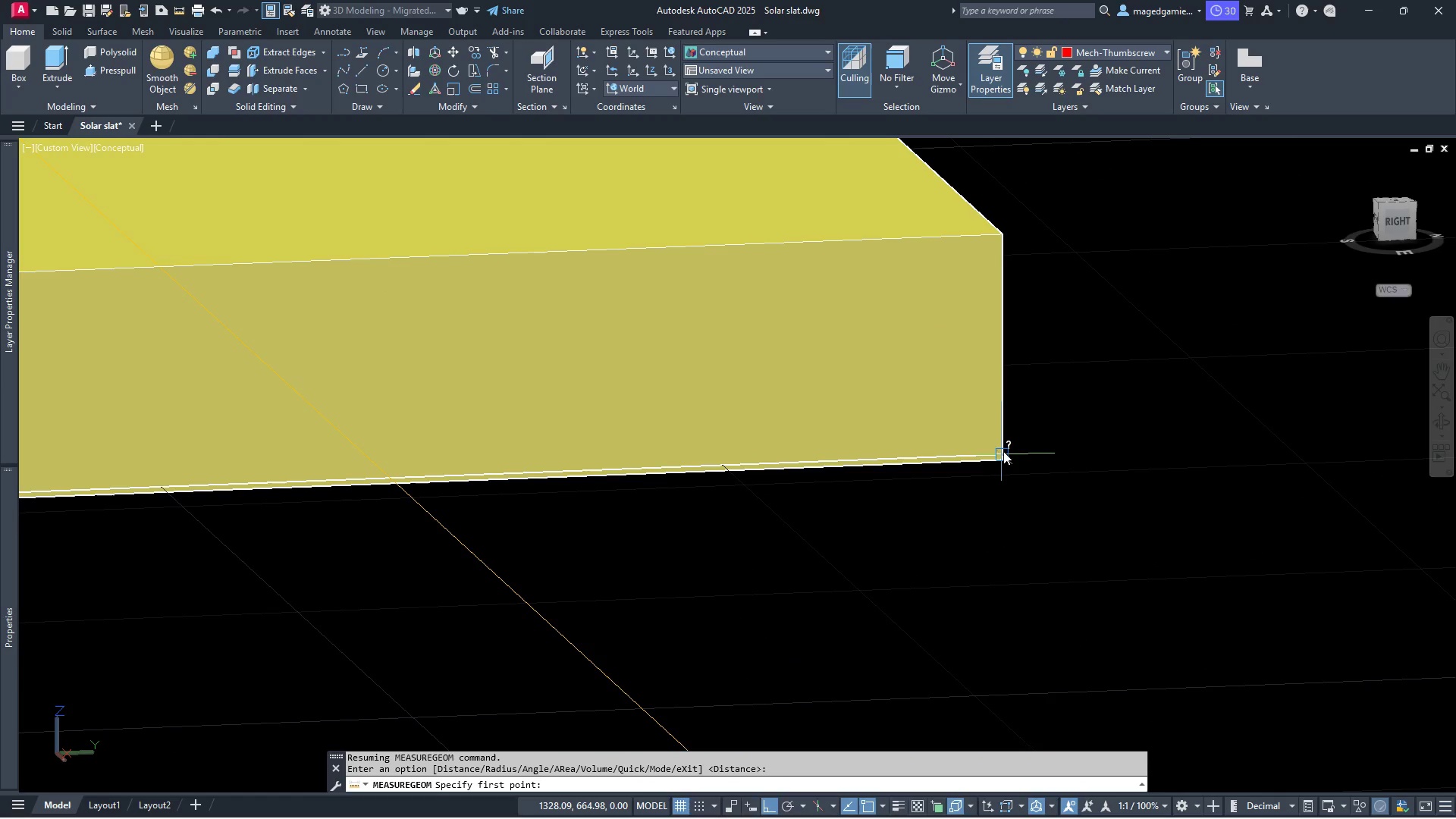 
left_click([1003, 451])
 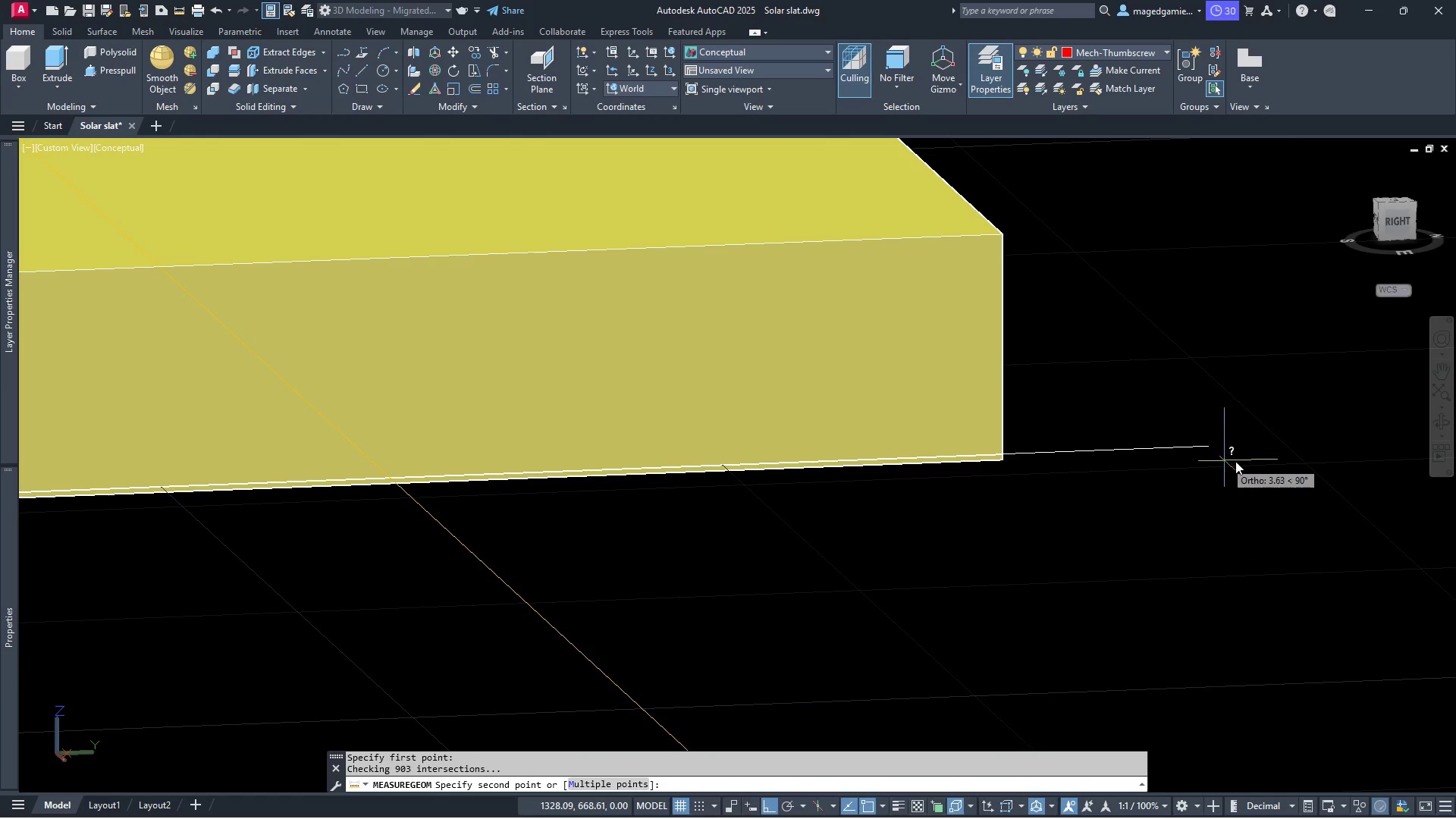 
scroll: coordinate [1247, 461], scroll_direction: down, amount: 2.0
 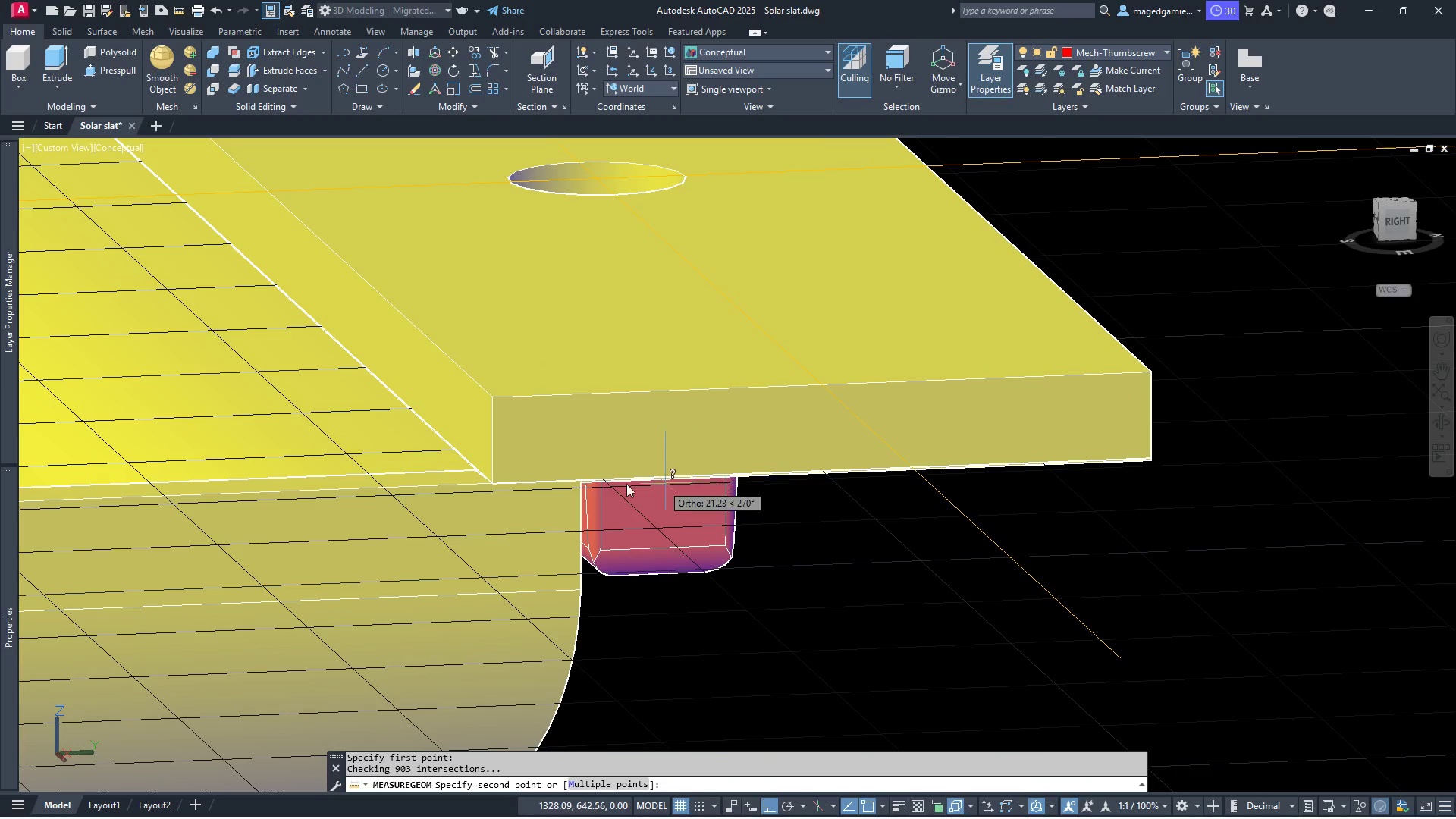 
scroll: coordinate [592, 493], scroll_direction: up, amount: 6.0
 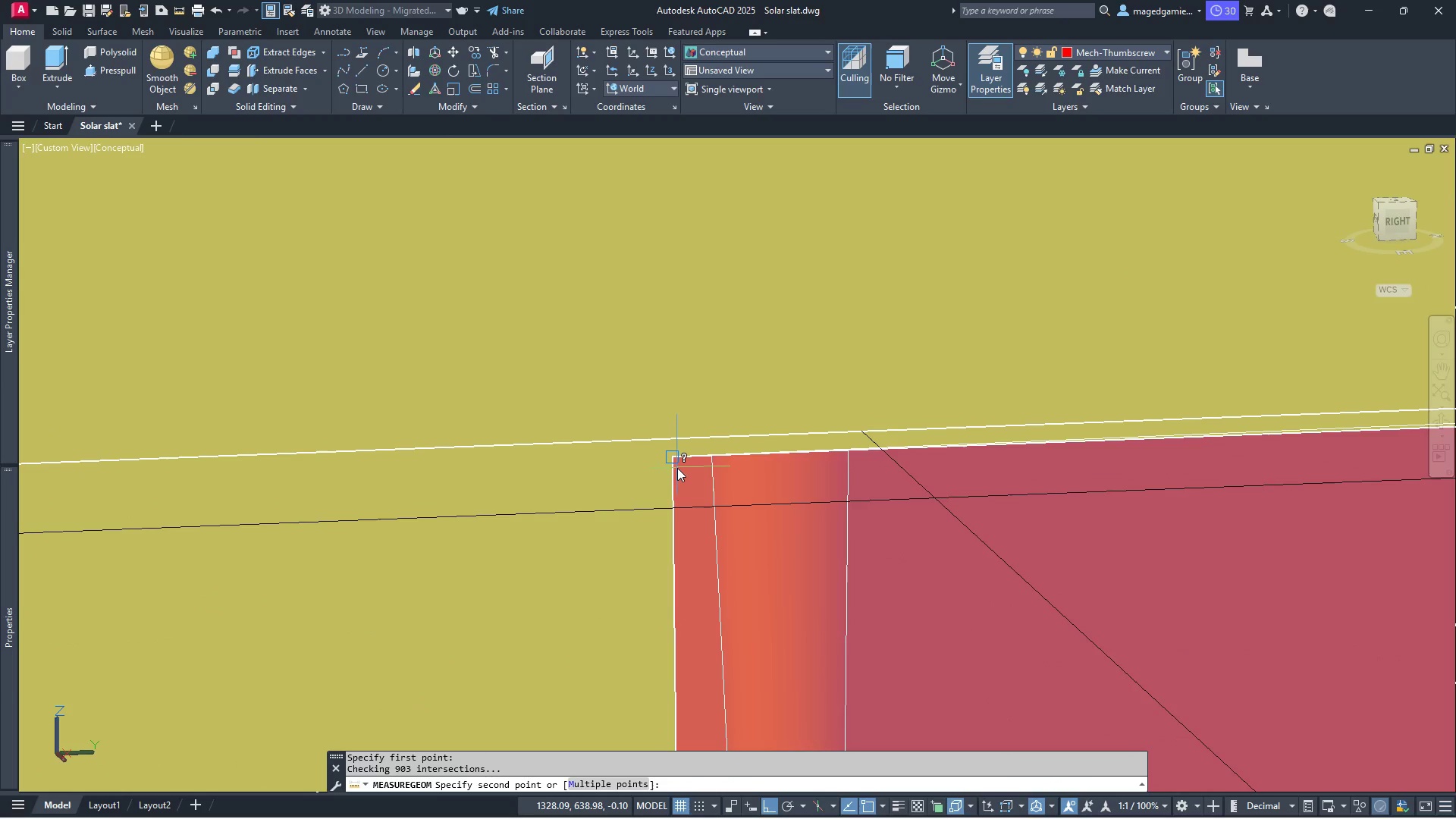 
left_click([677, 468])
 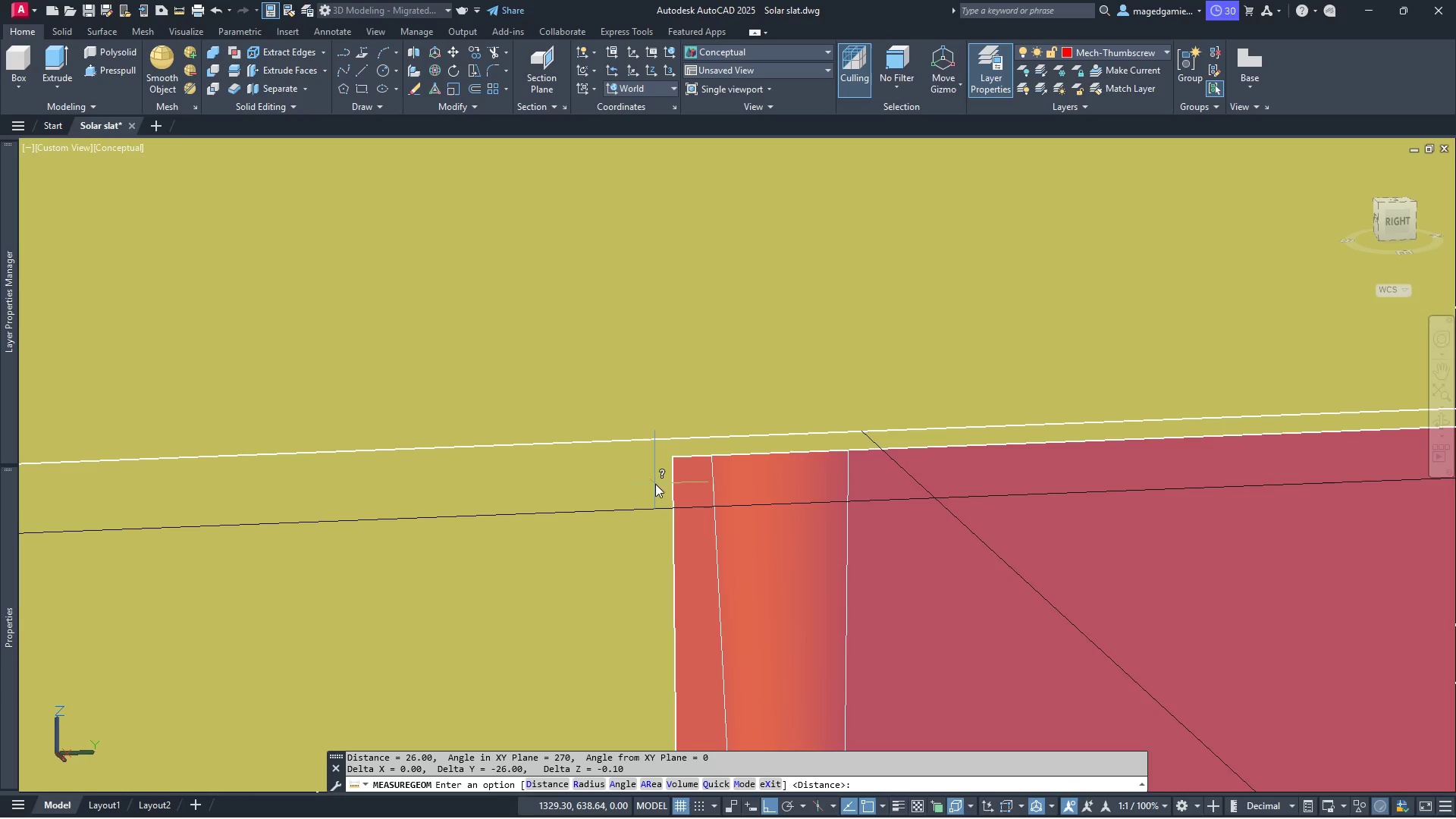 
wait(7.84)
 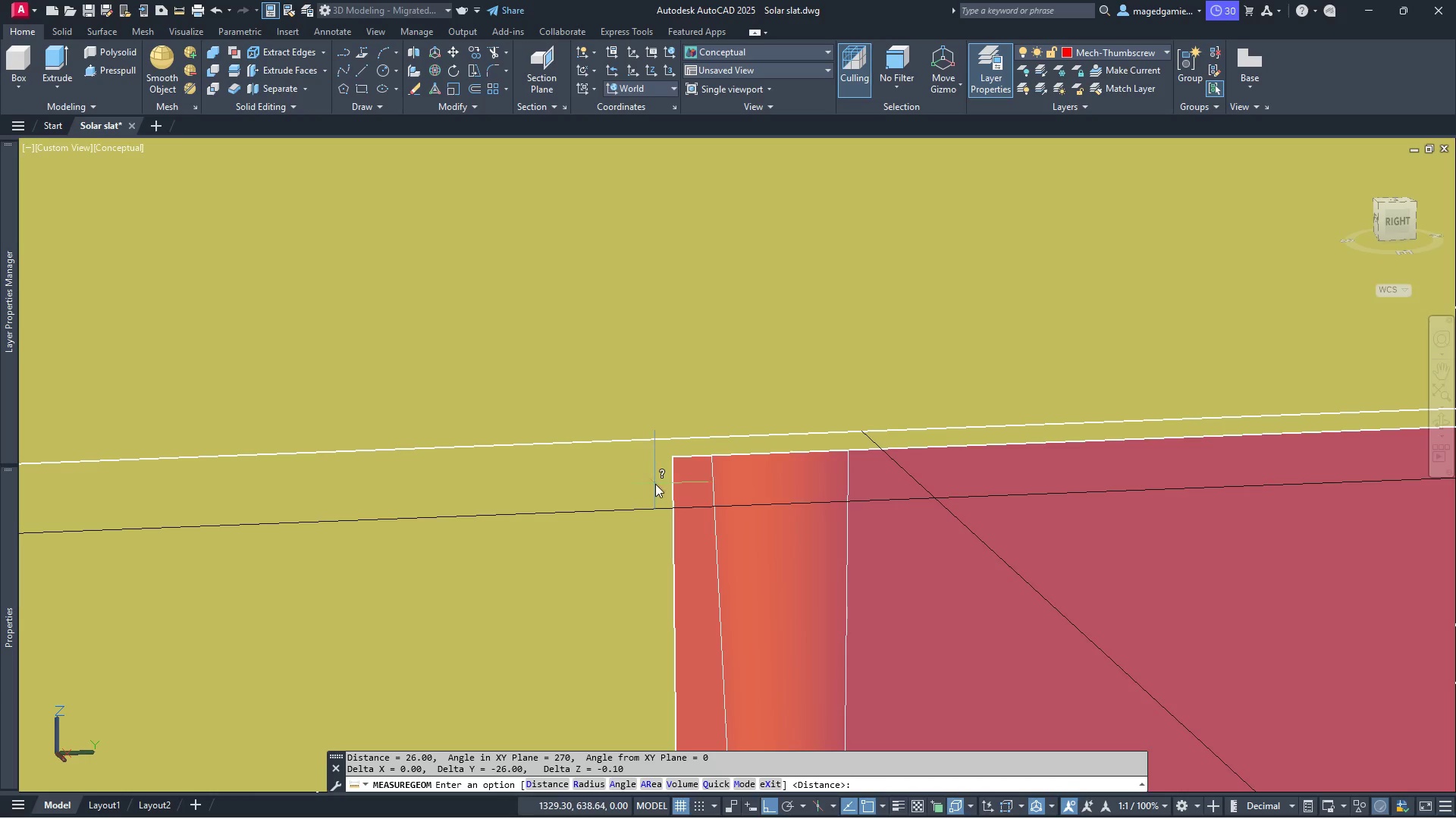 
scroll: coordinate [468, 443], scroll_direction: down, amount: 5.0
 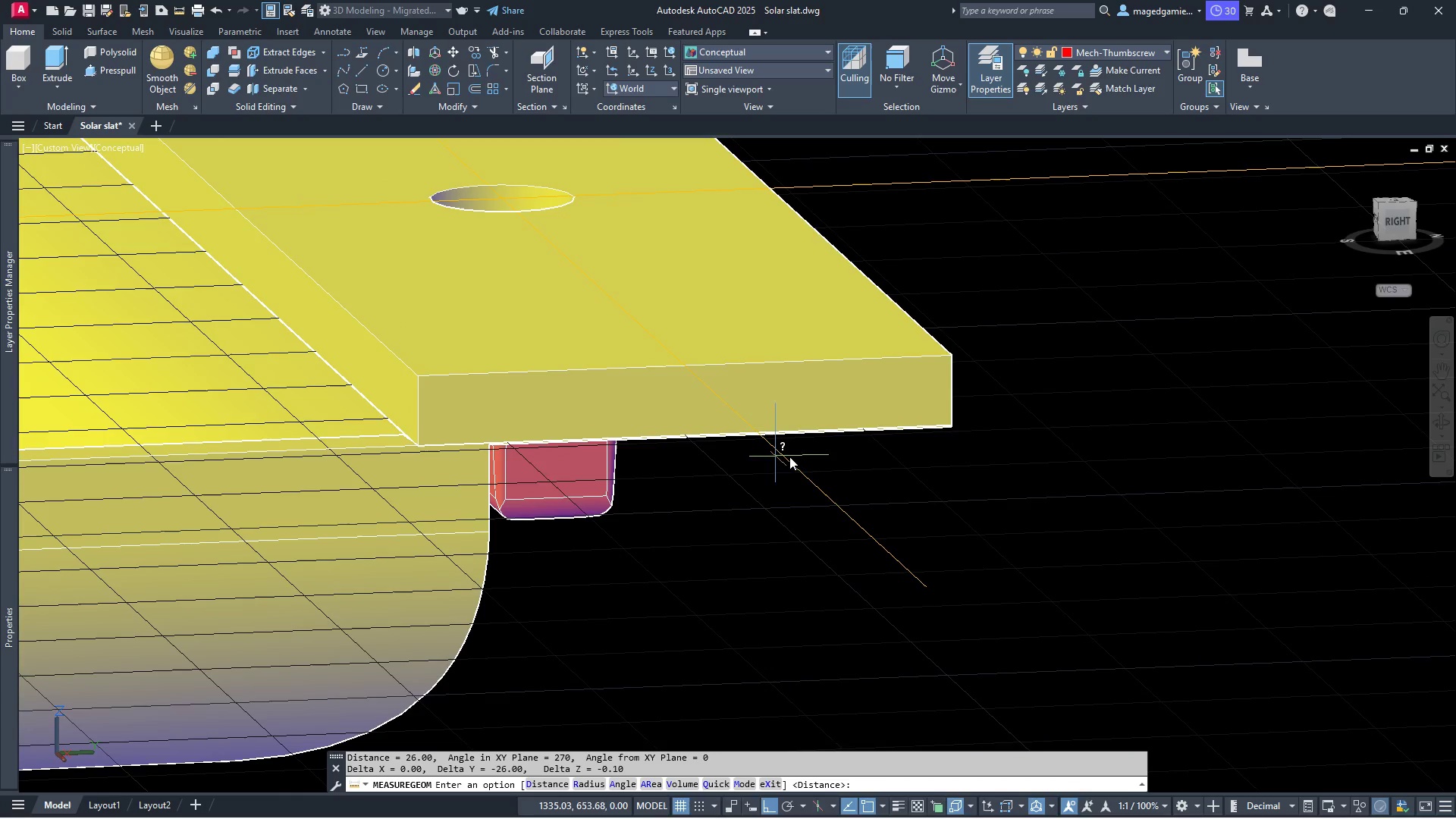 
key(Escape)
 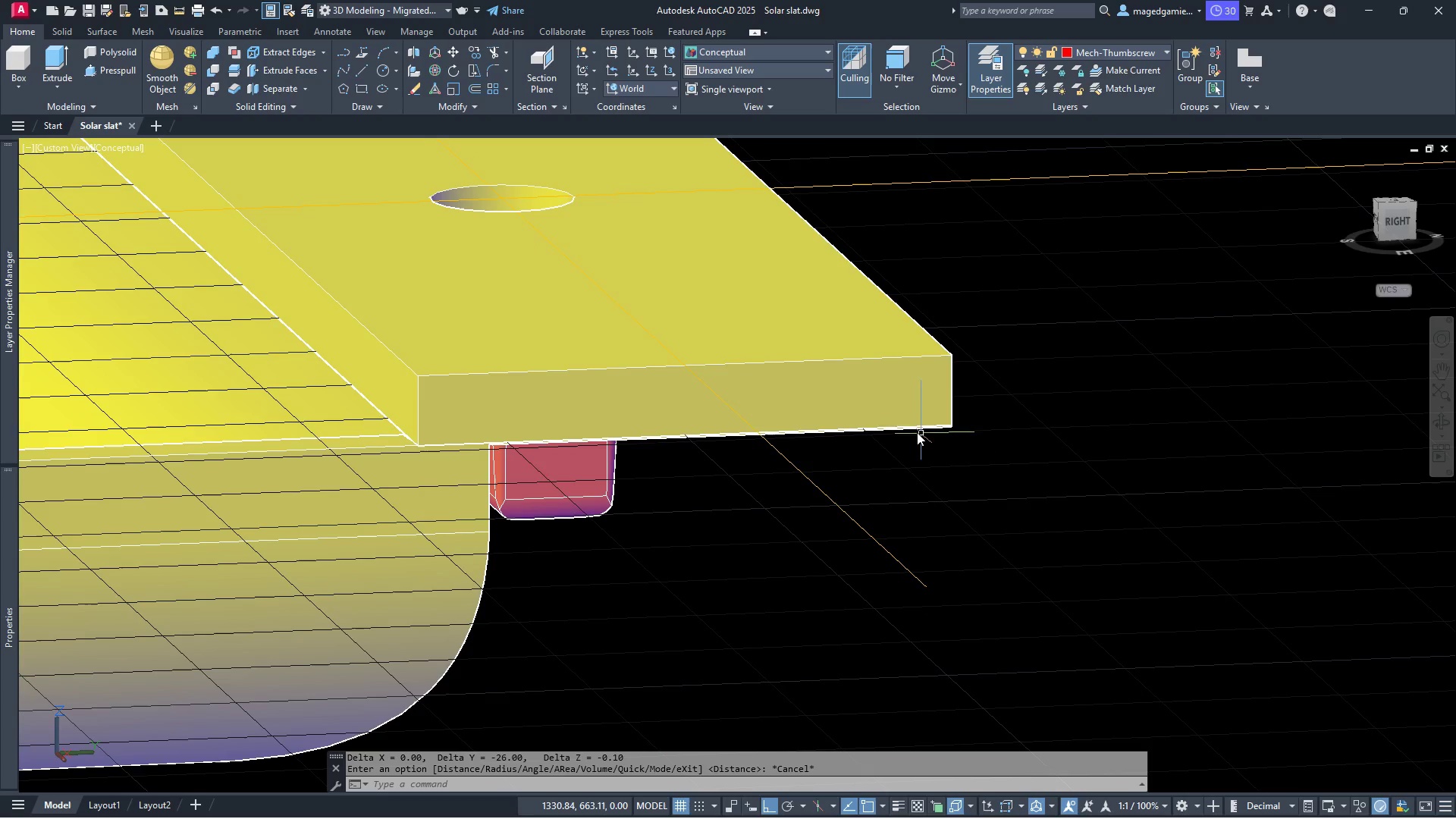 
left_click([913, 424])
 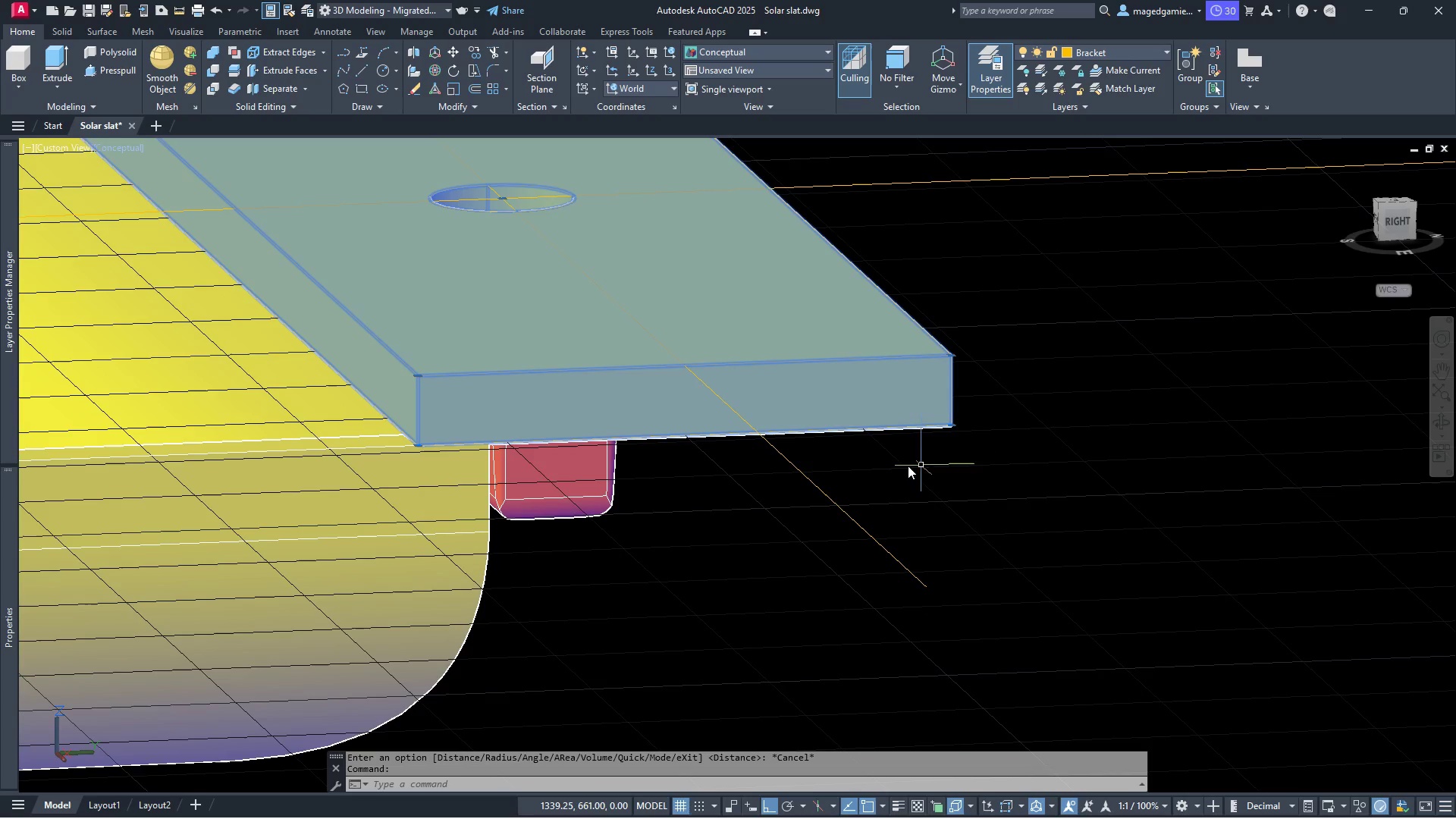 
scroll: coordinate [894, 465], scroll_direction: up, amount: 4.0
 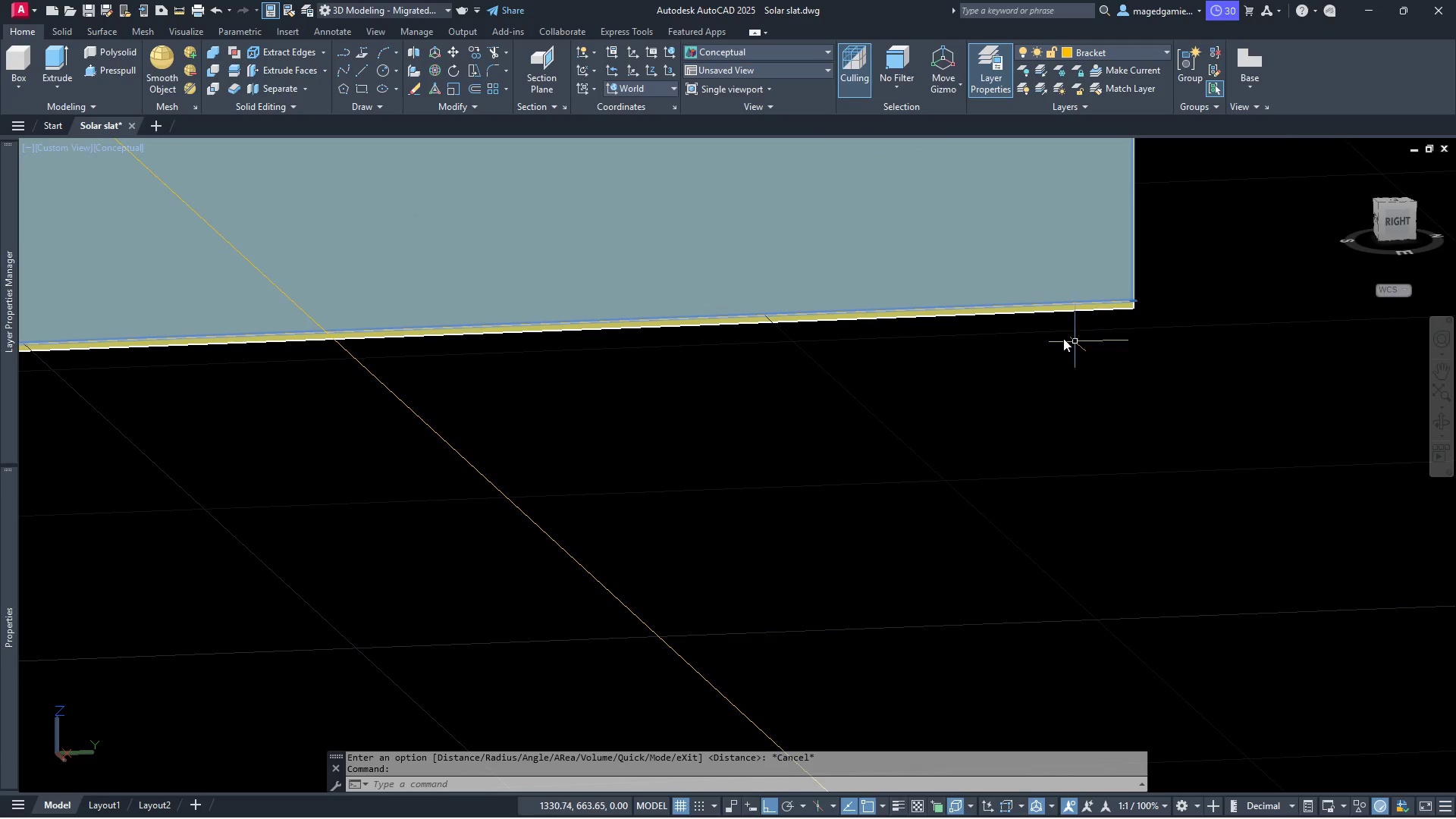 
key(Escape)
 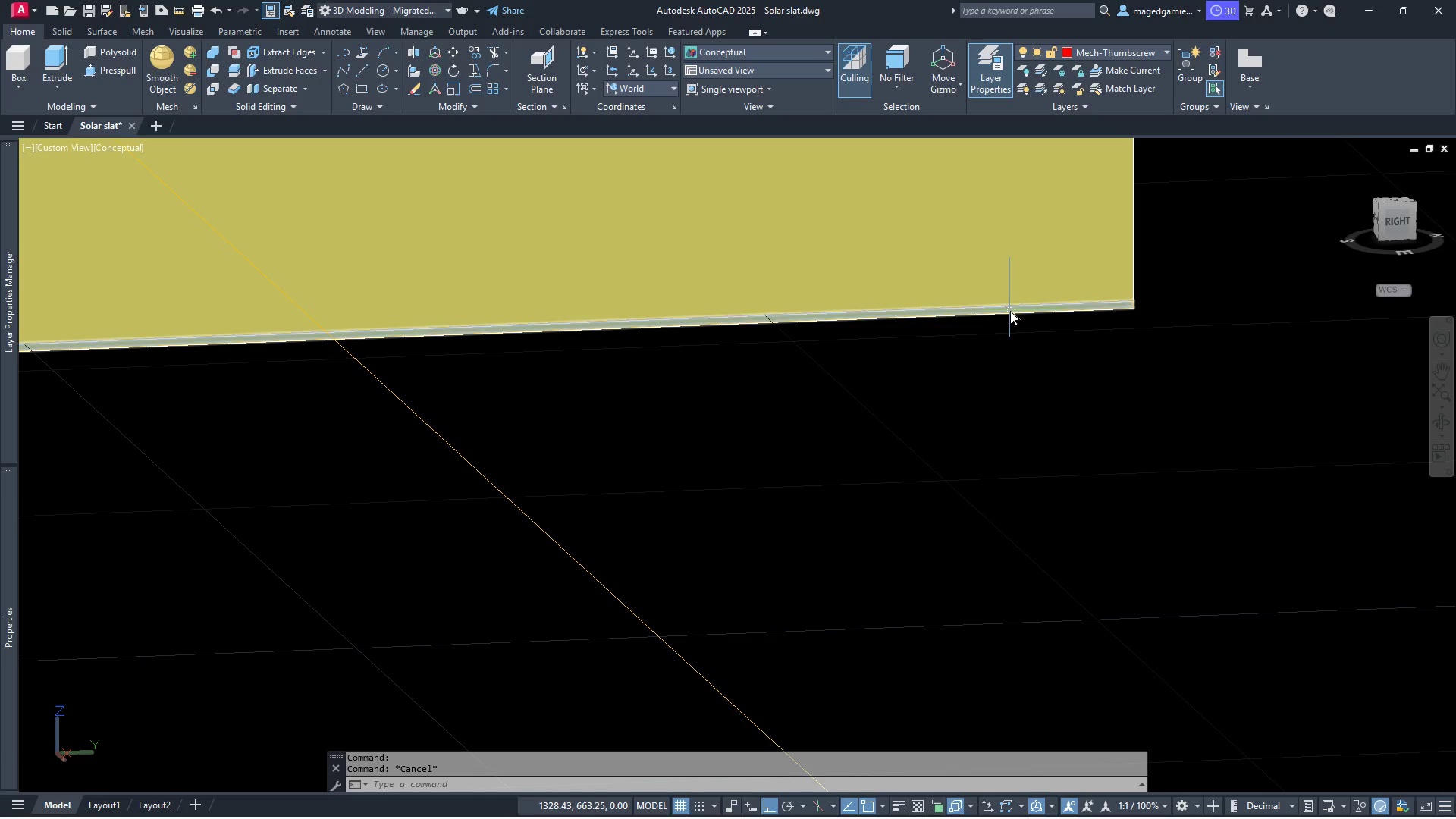 
left_click([1010, 311])
 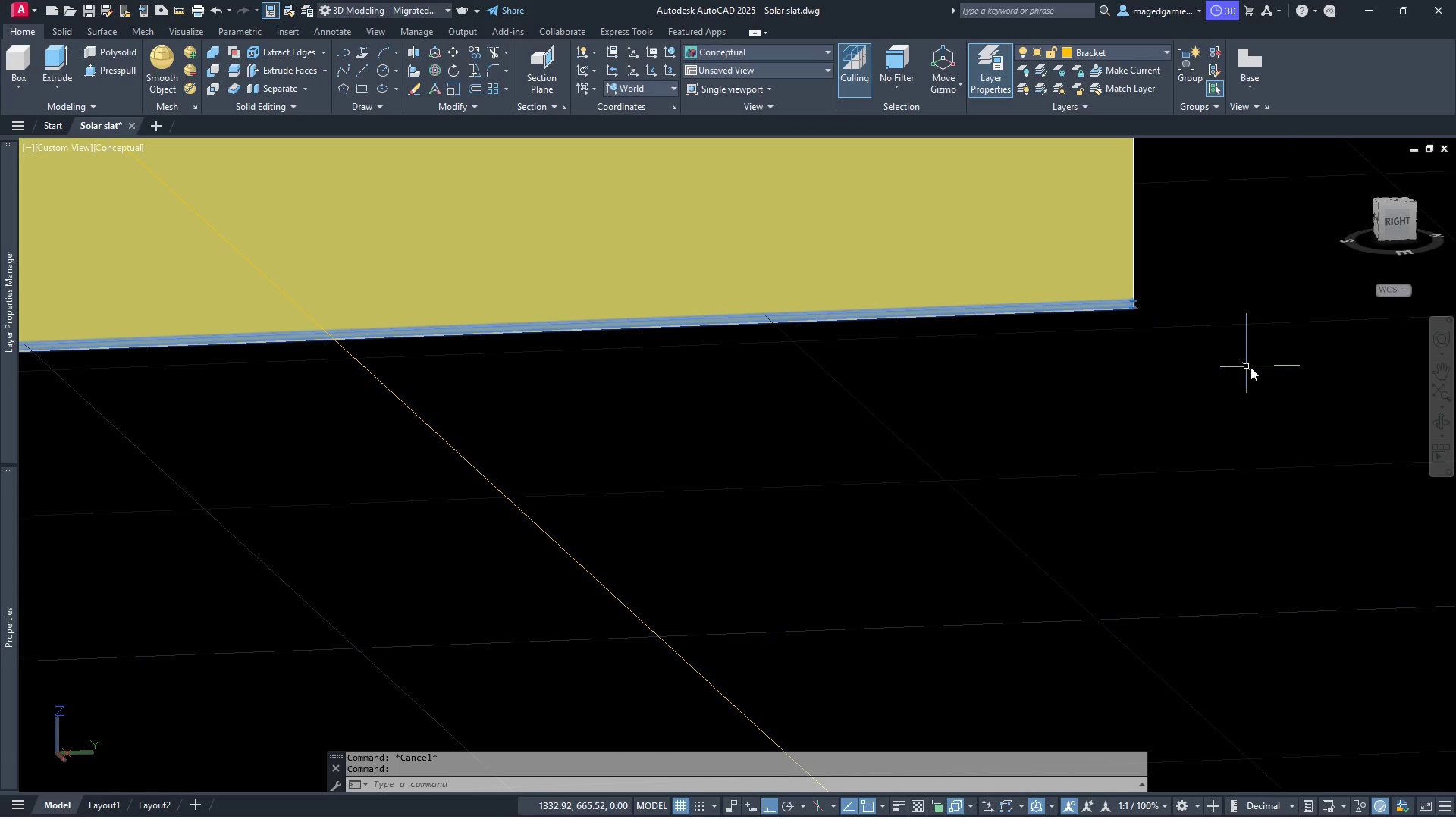 
scroll: coordinate [1110, 454], scroll_direction: down, amount: 8.0
 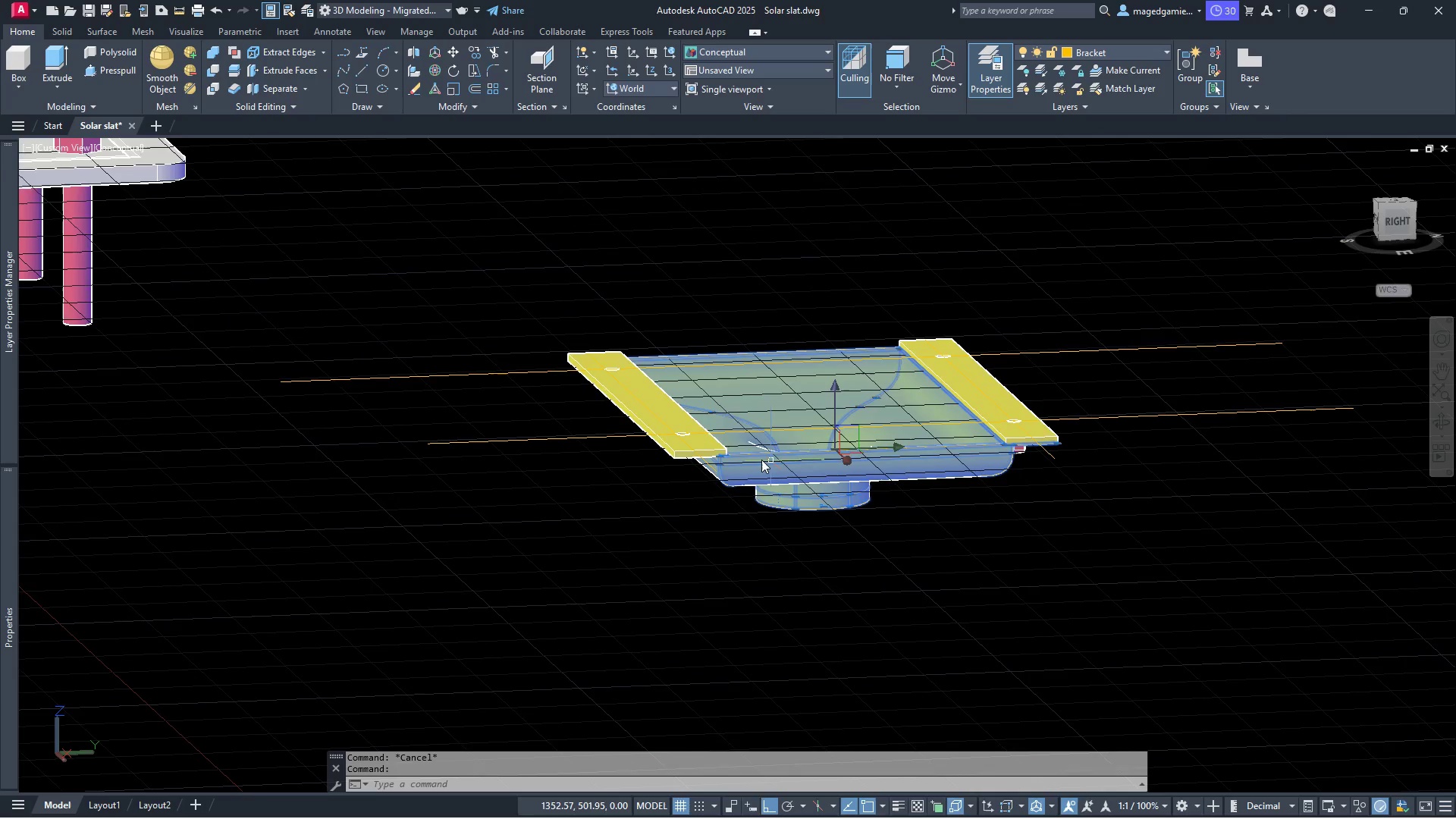 
scroll: coordinate [691, 463], scroll_direction: up, amount: 11.0
 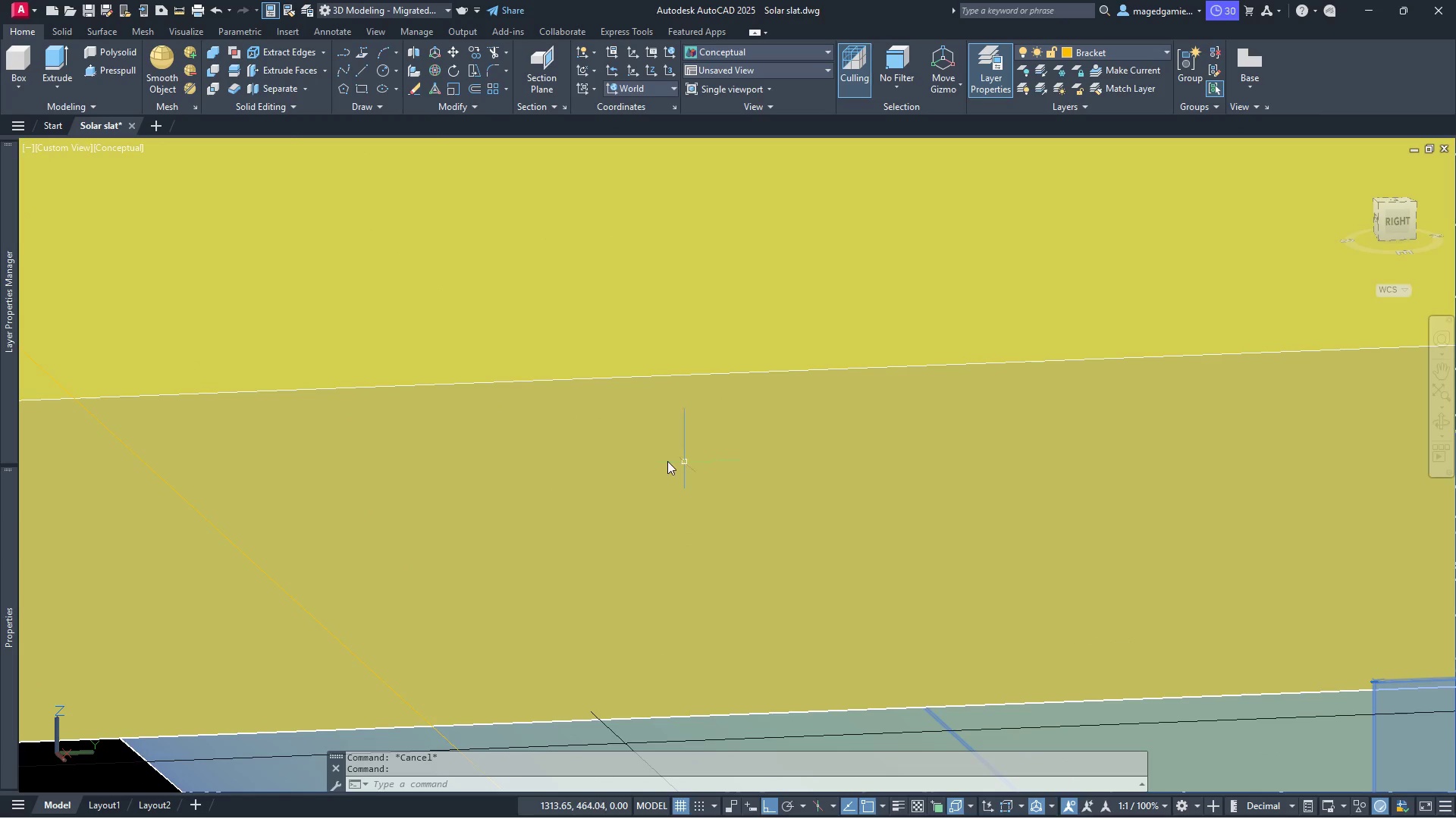 
scroll: coordinate [625, 446], scroll_direction: down, amount: 2.0
 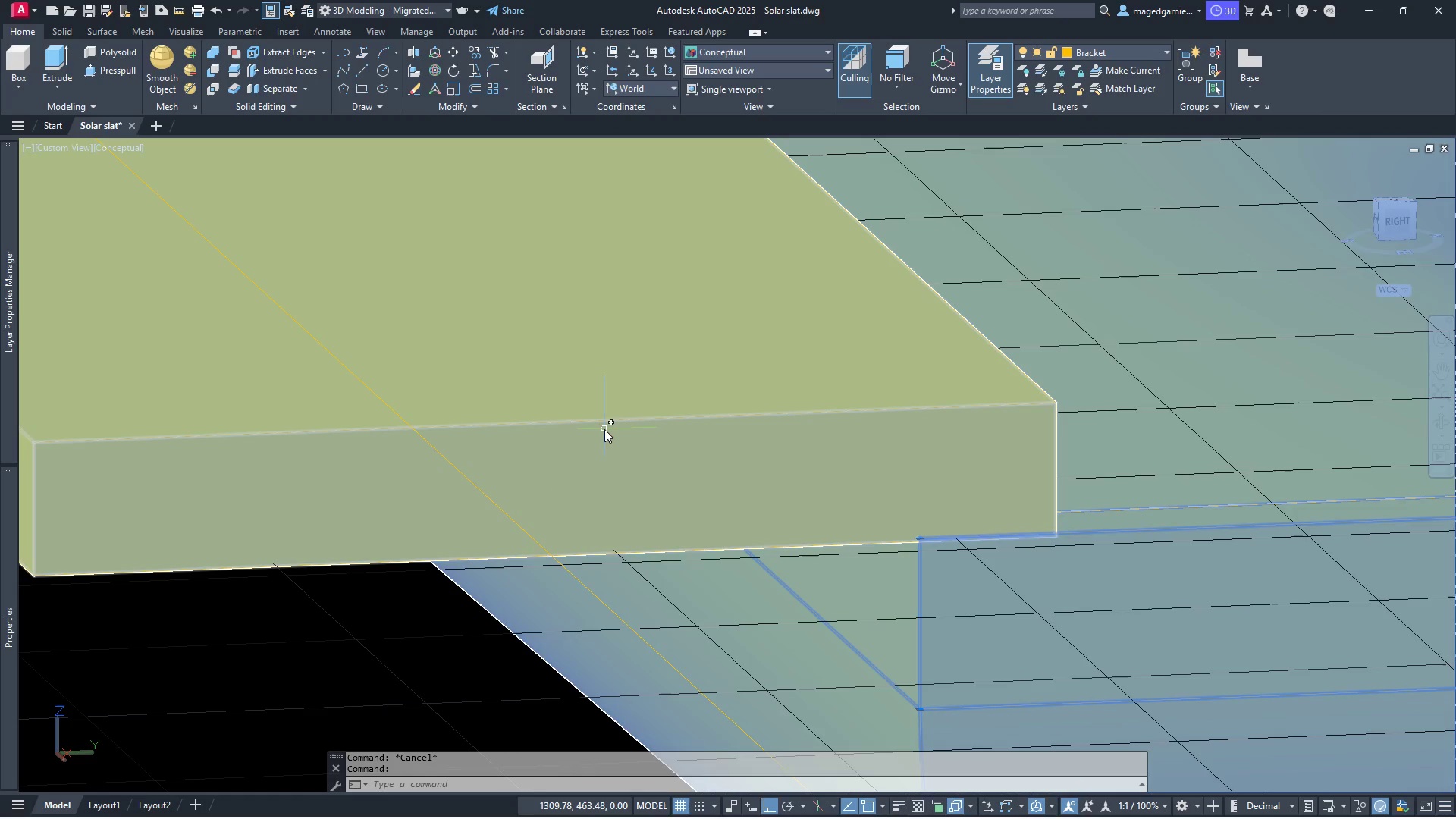 
key(Escape)
 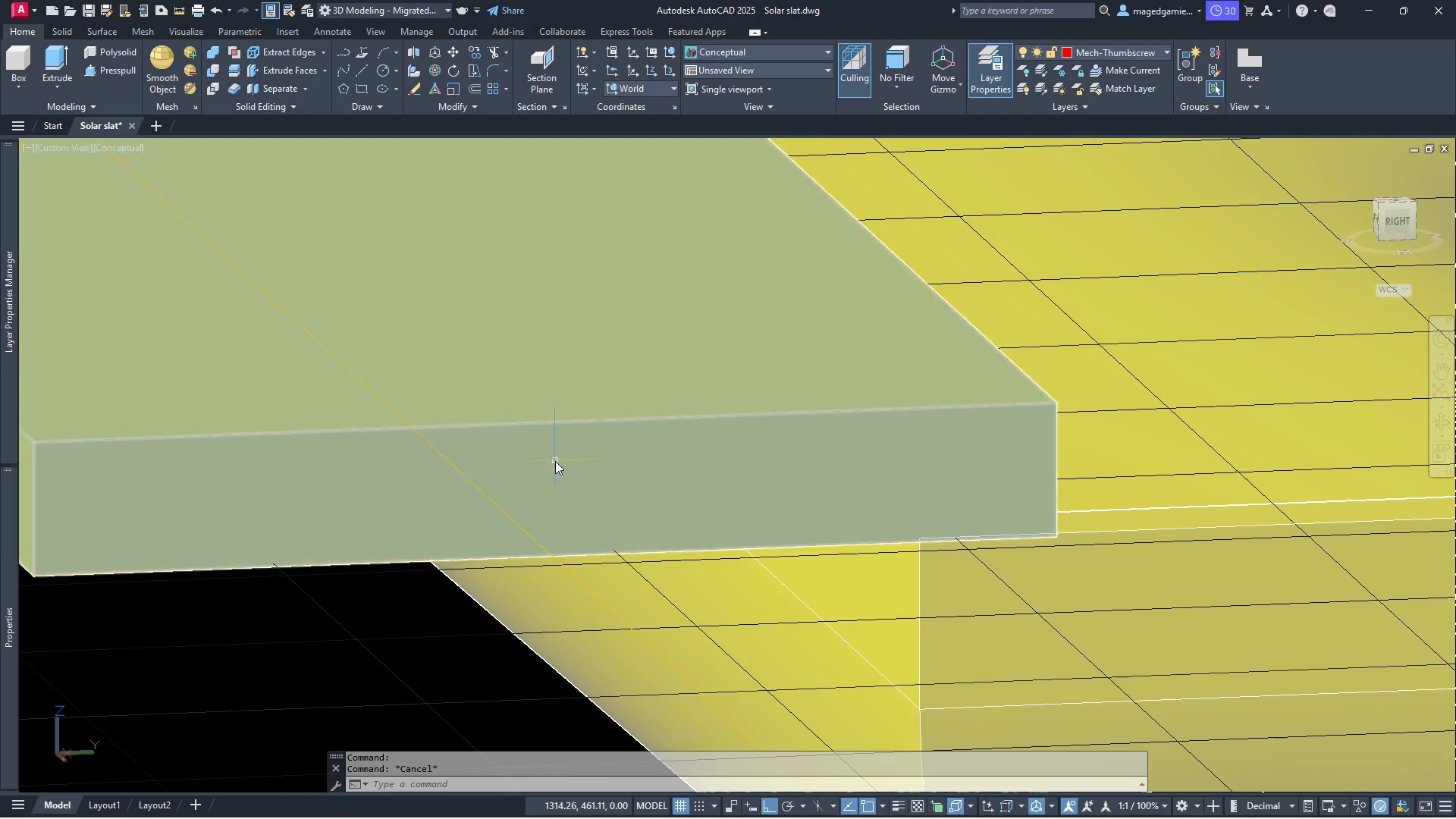 
left_click([555, 461])
 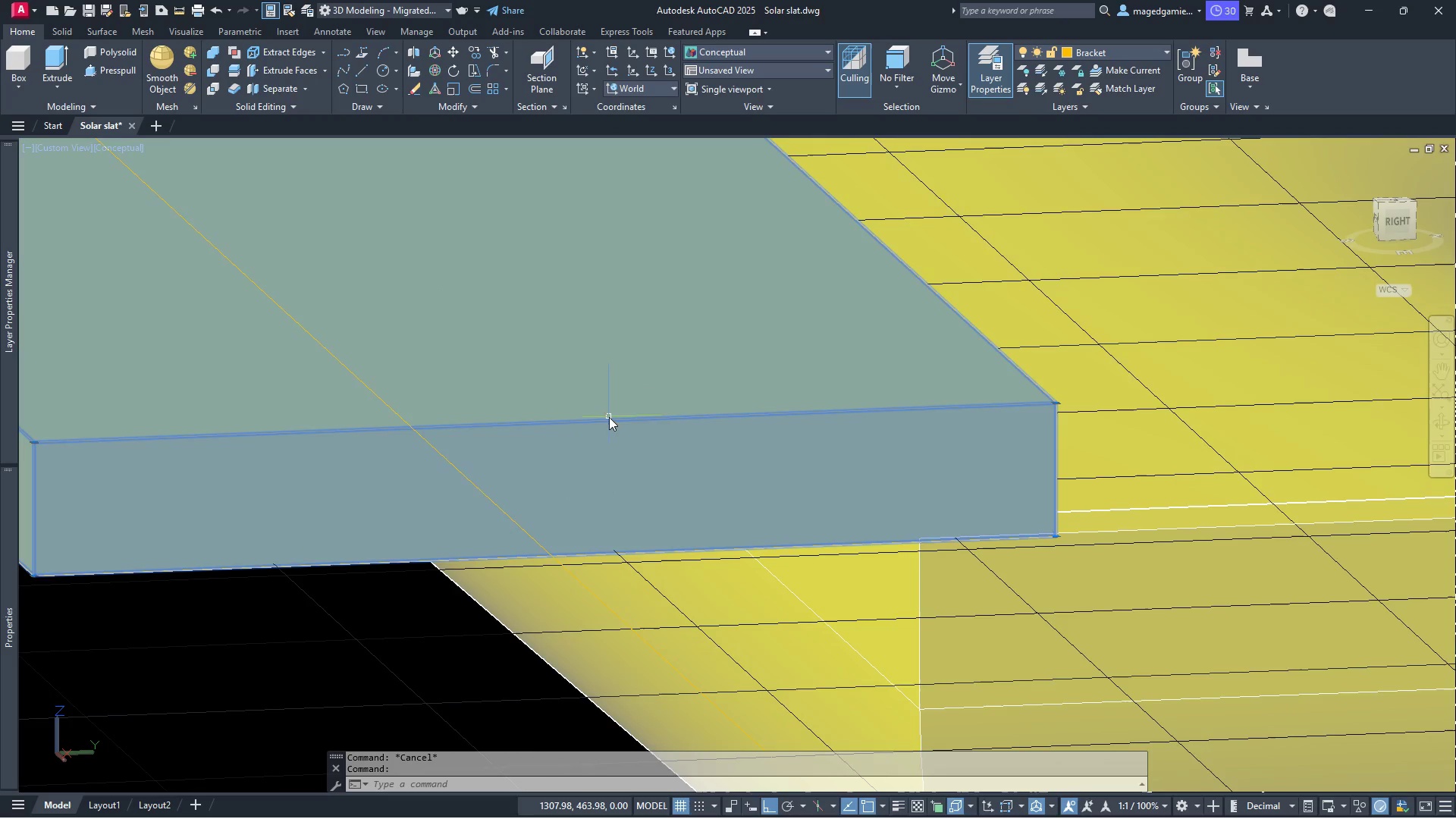 
scroll: coordinate [609, 417], scroll_direction: down, amount: 2.0
 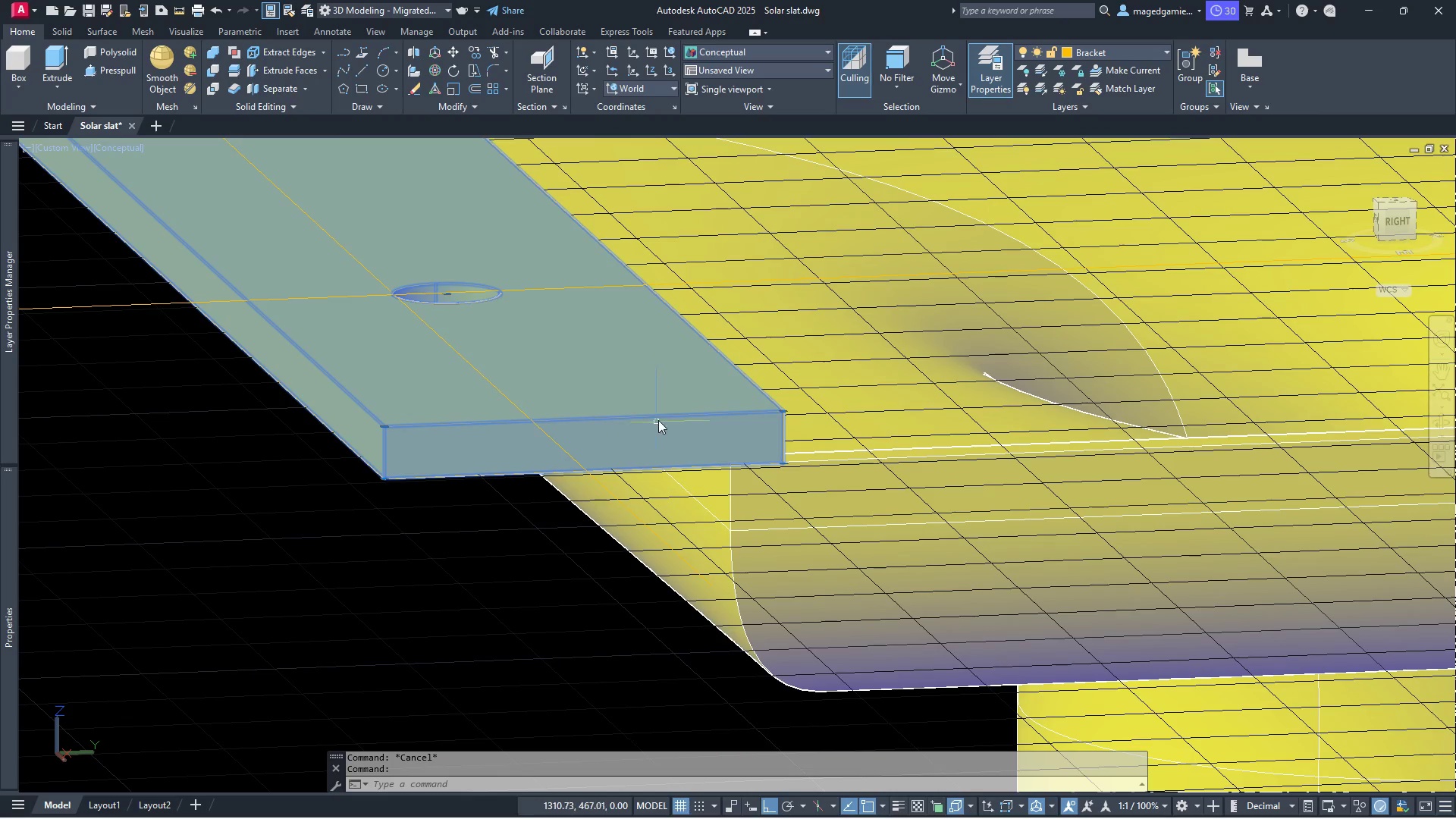 
key(Escape)
 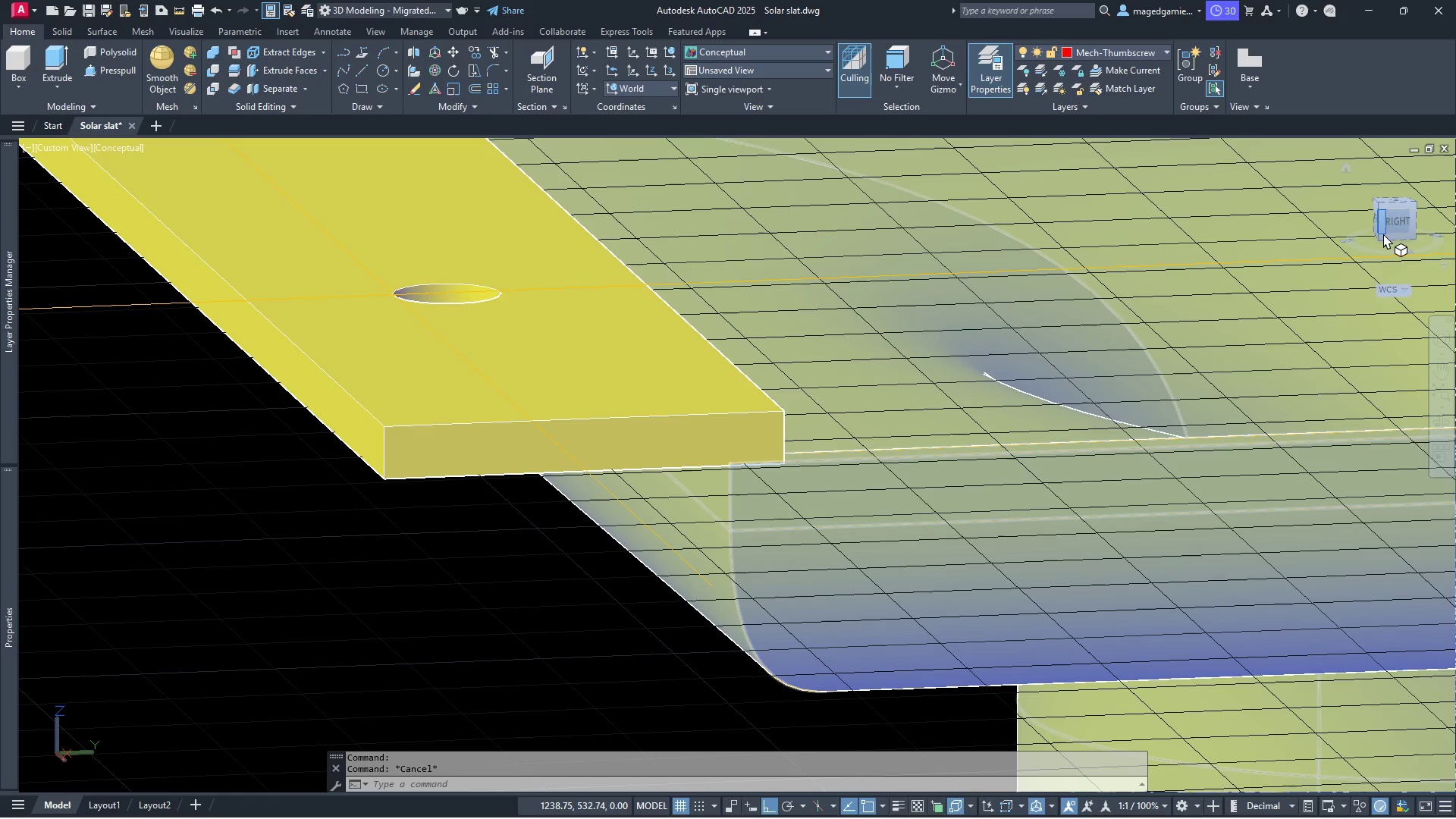 
left_click([1392, 225])
 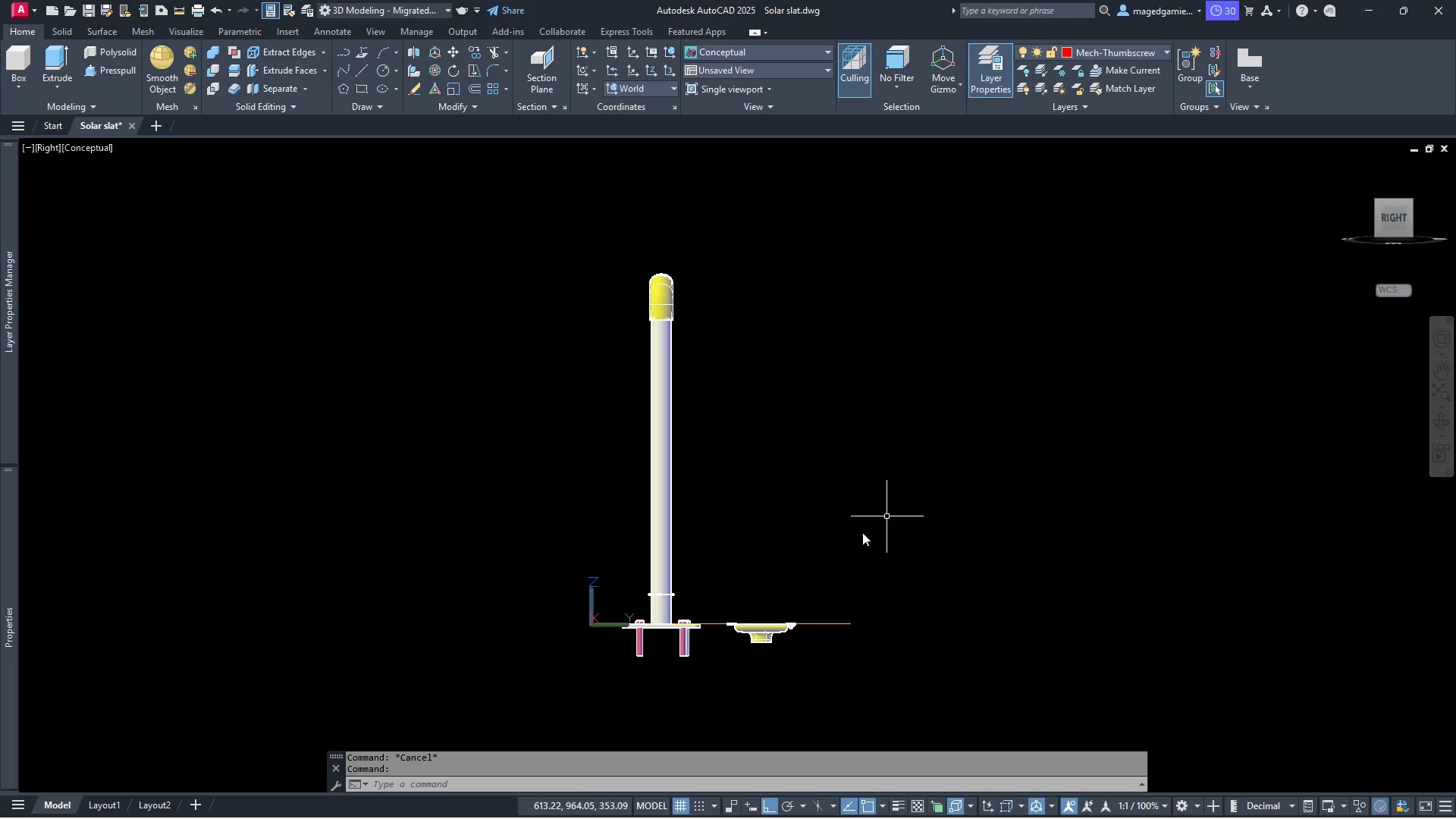 
scroll: coordinate [644, 645], scroll_direction: up, amount: 9.0
 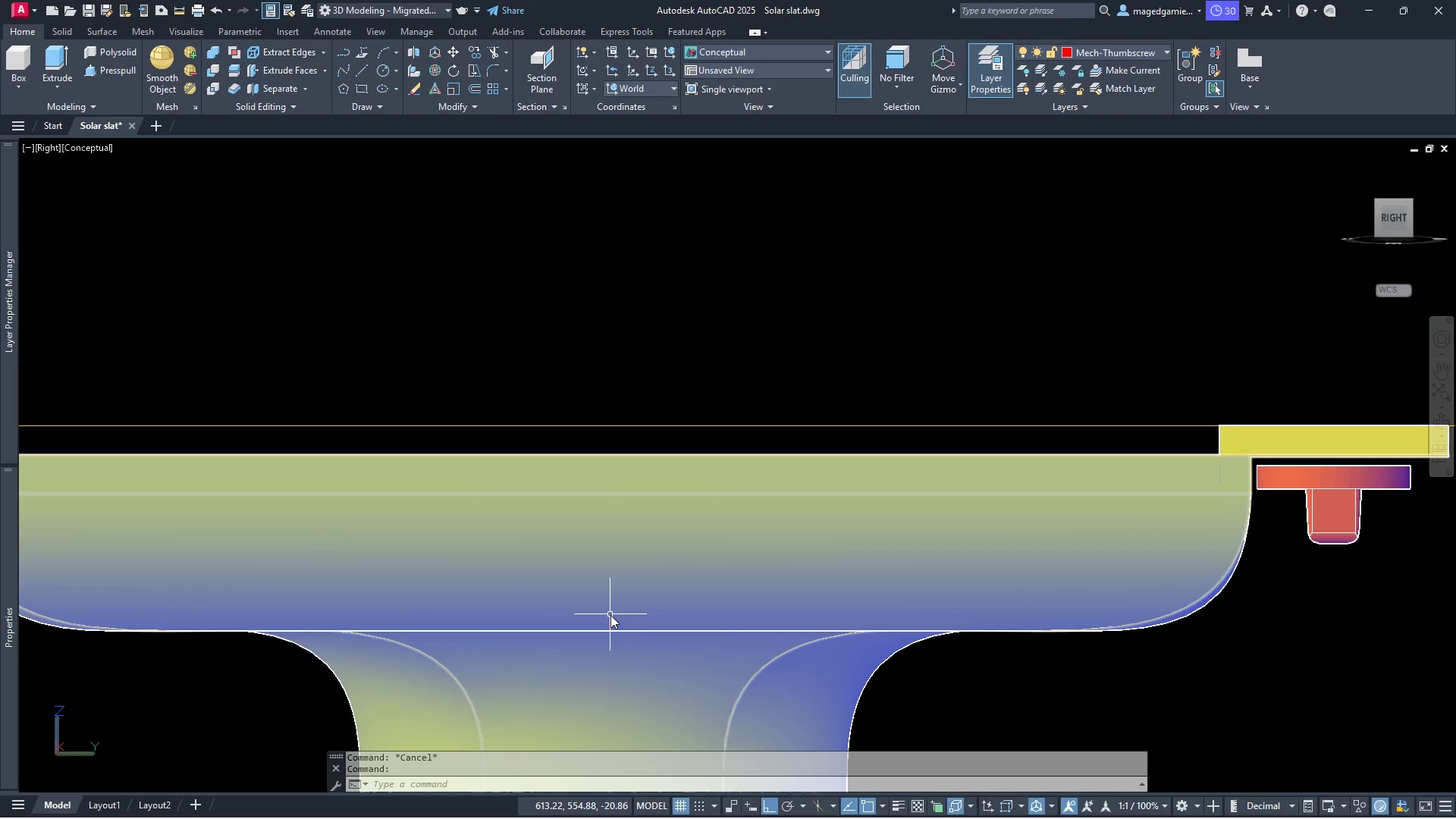 
scroll: coordinate [638, 610], scroll_direction: down, amount: 1.0
 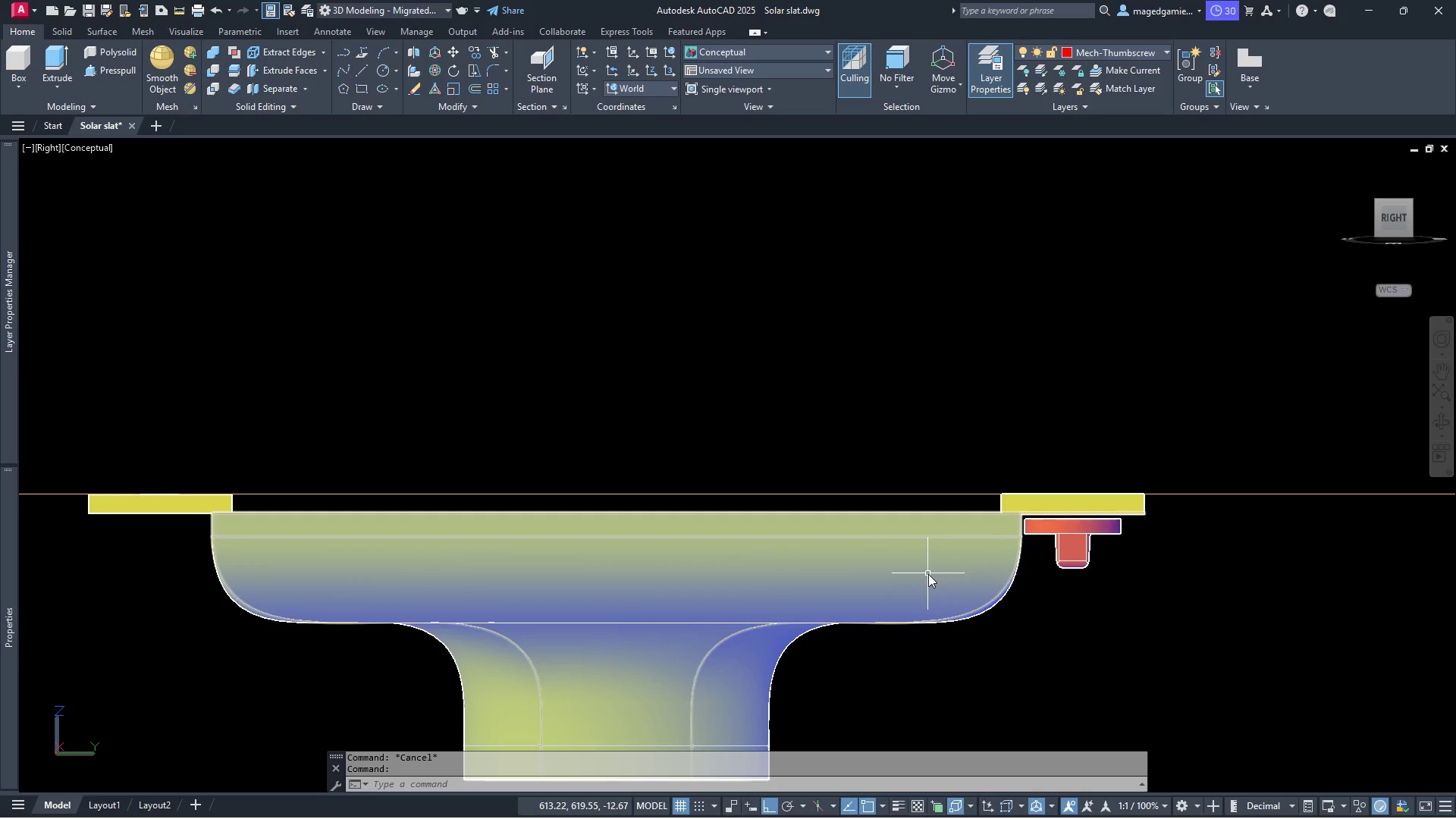 
wait(5.43)
 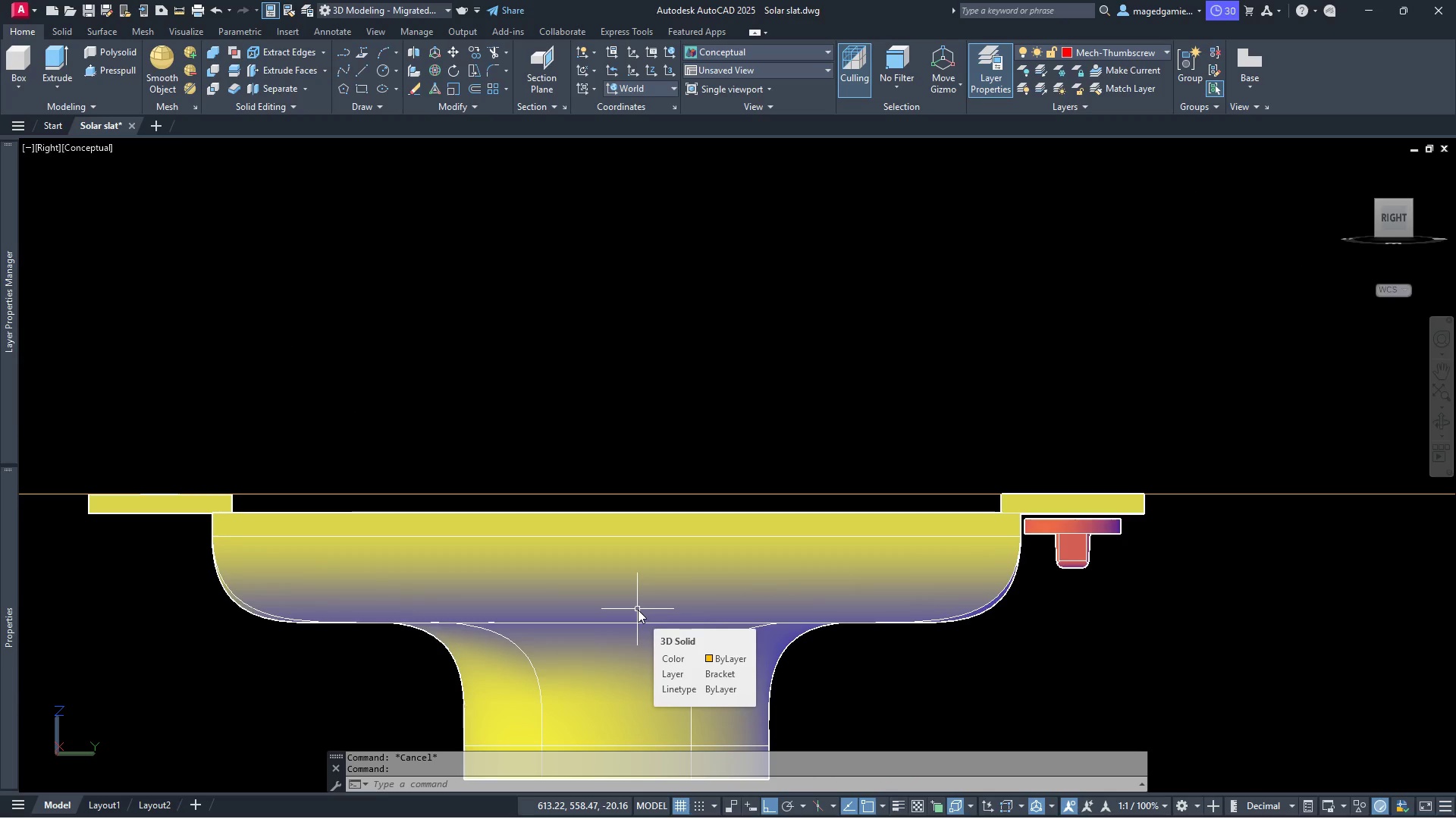 
scroll: coordinate [1006, 518], scroll_direction: up, amount: 6.0
 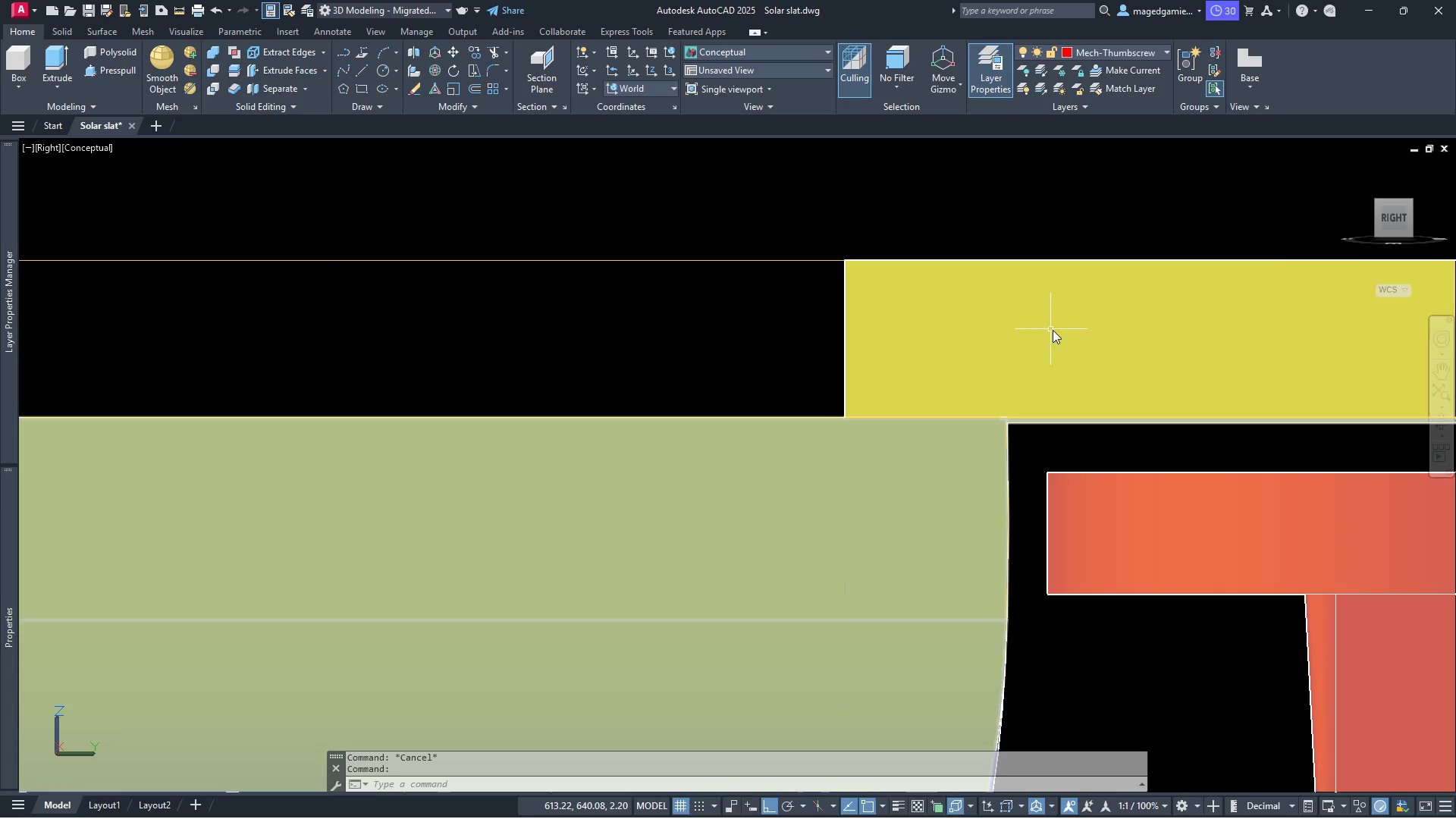 
left_click([1051, 300])
 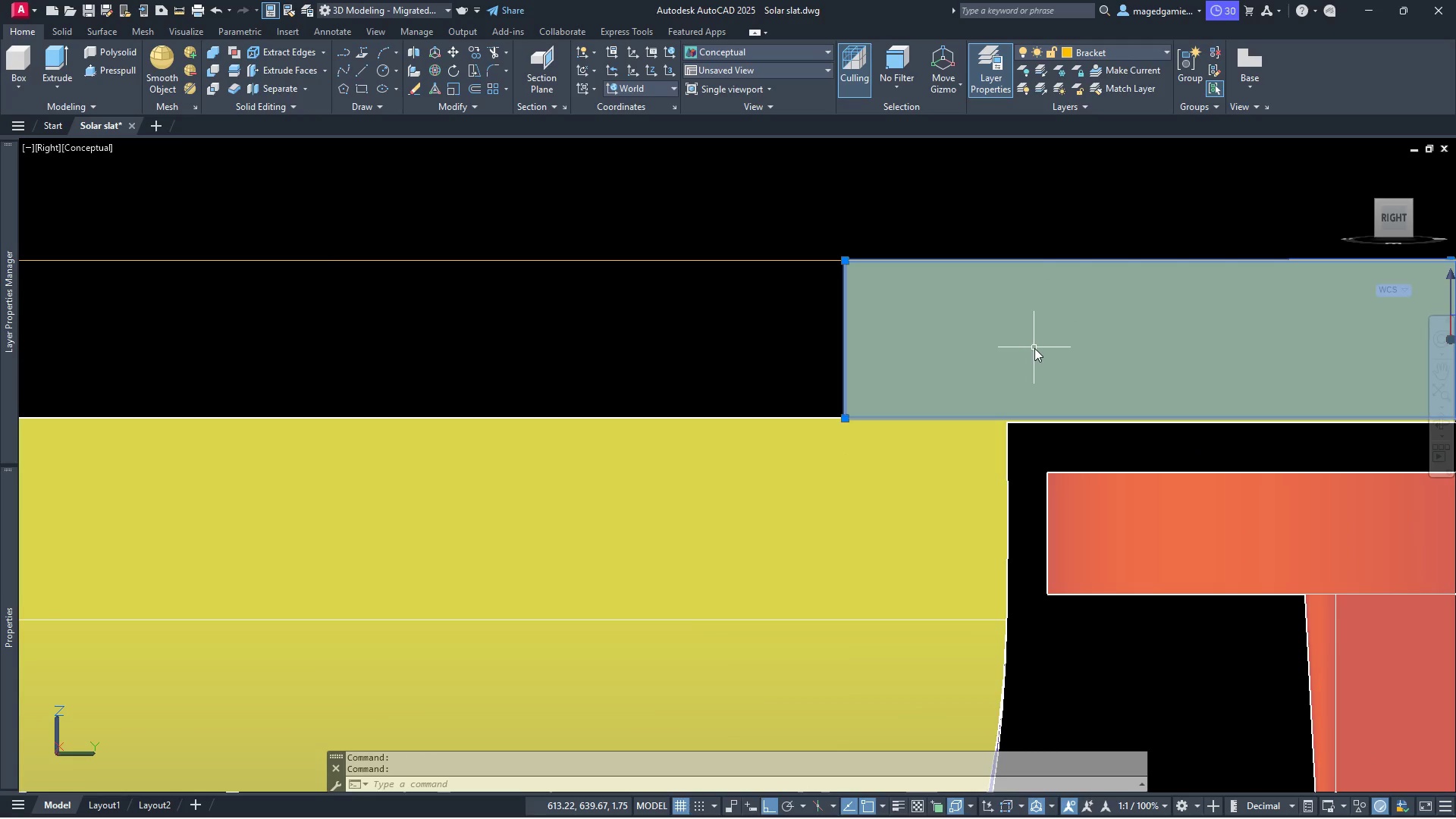 
scroll: coordinate [1014, 396], scroll_direction: up, amount: 3.0
 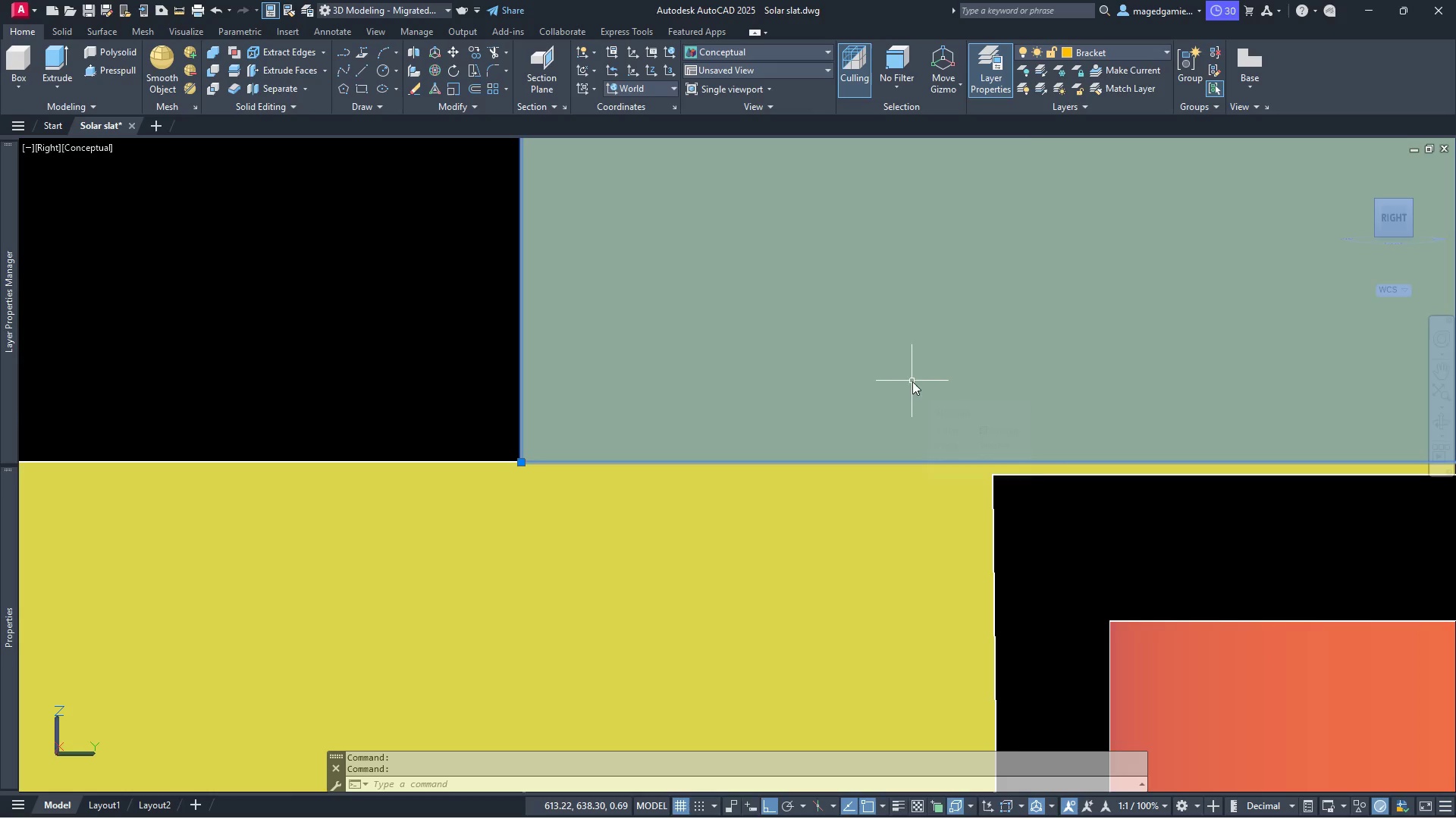 
scroll: coordinate [1102, 377], scroll_direction: down, amount: 3.0
 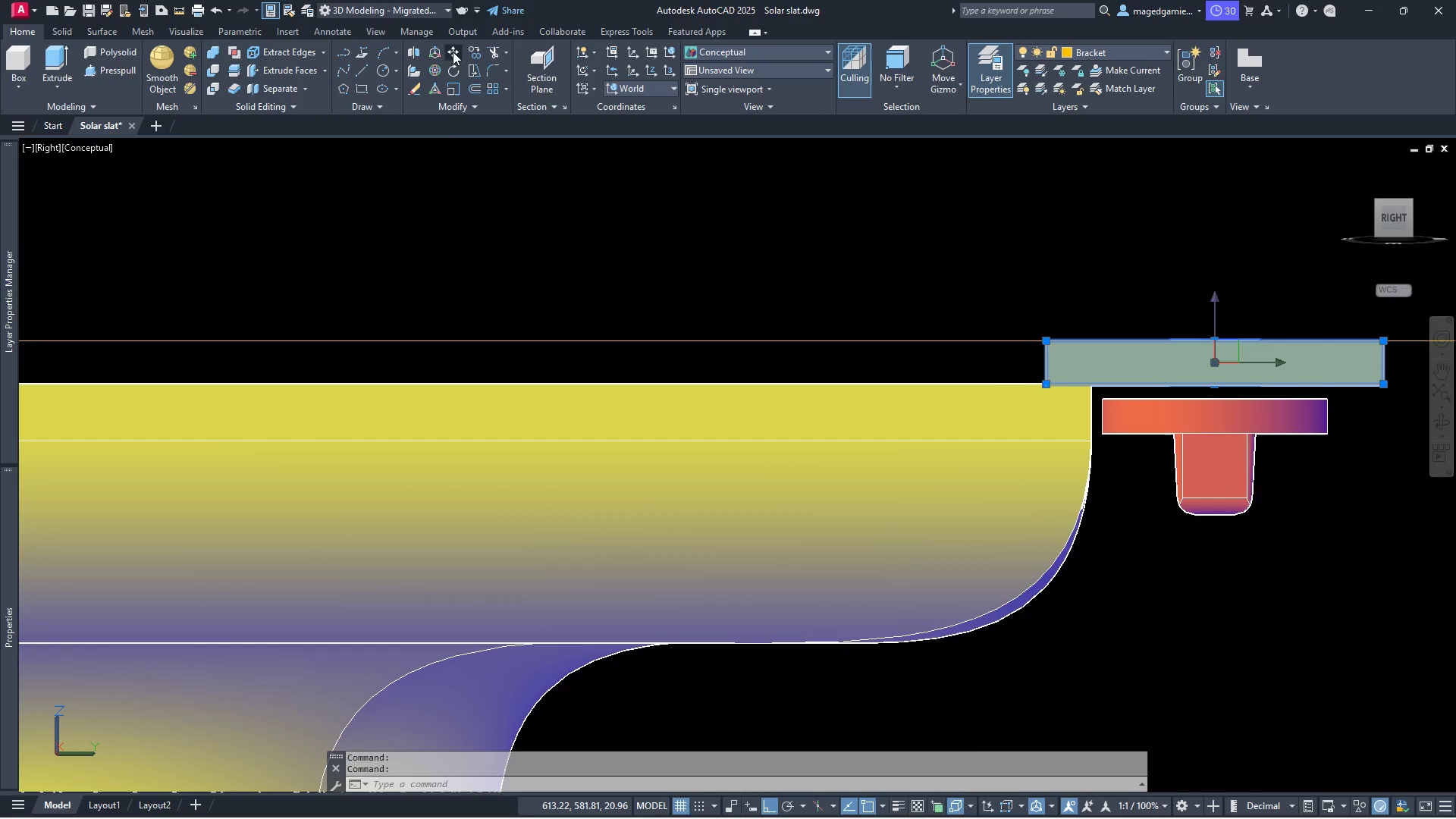 
scroll: coordinate [1252, 413], scroll_direction: up, amount: 2.0
 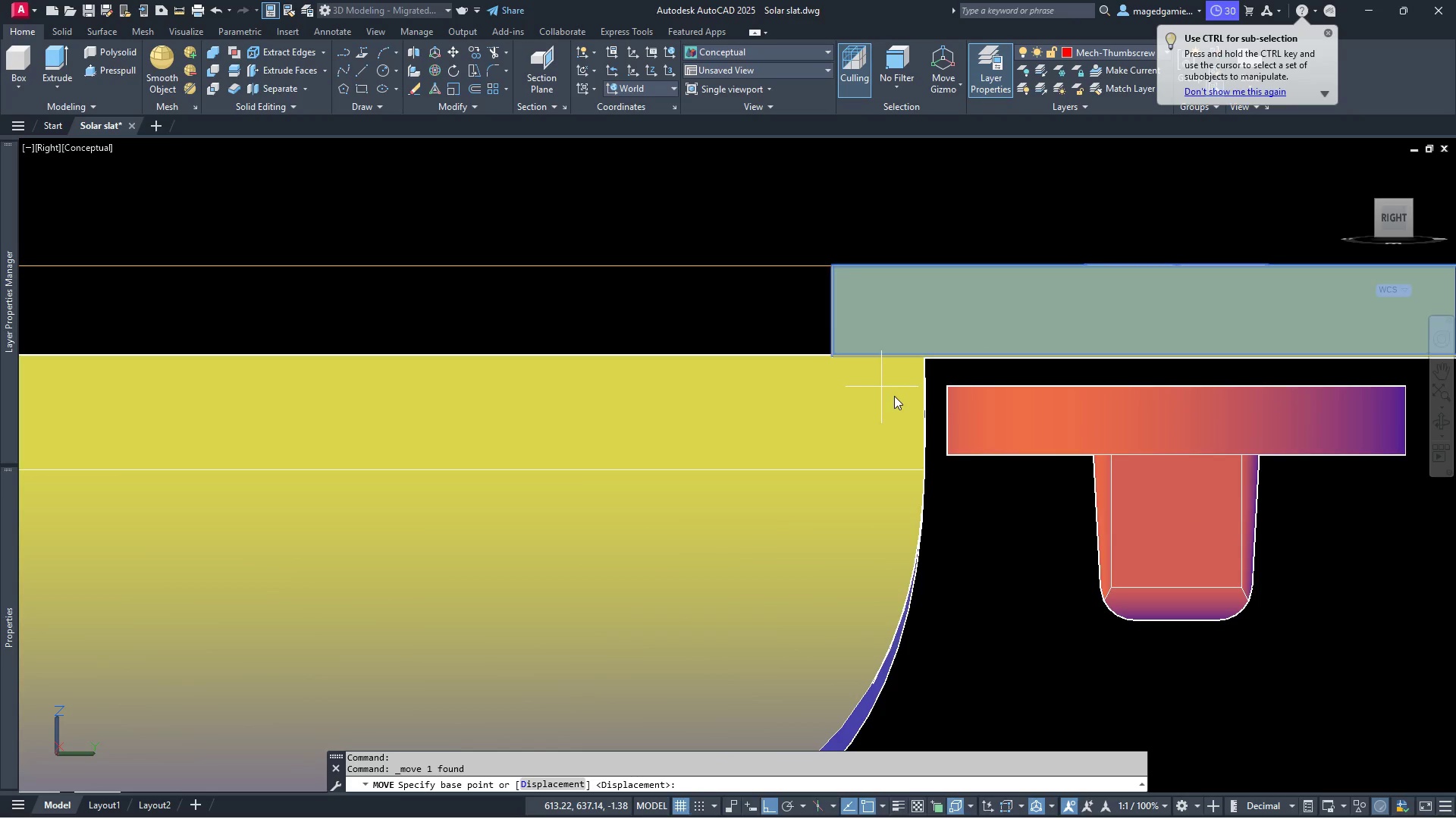 
left_click([829, 243])
 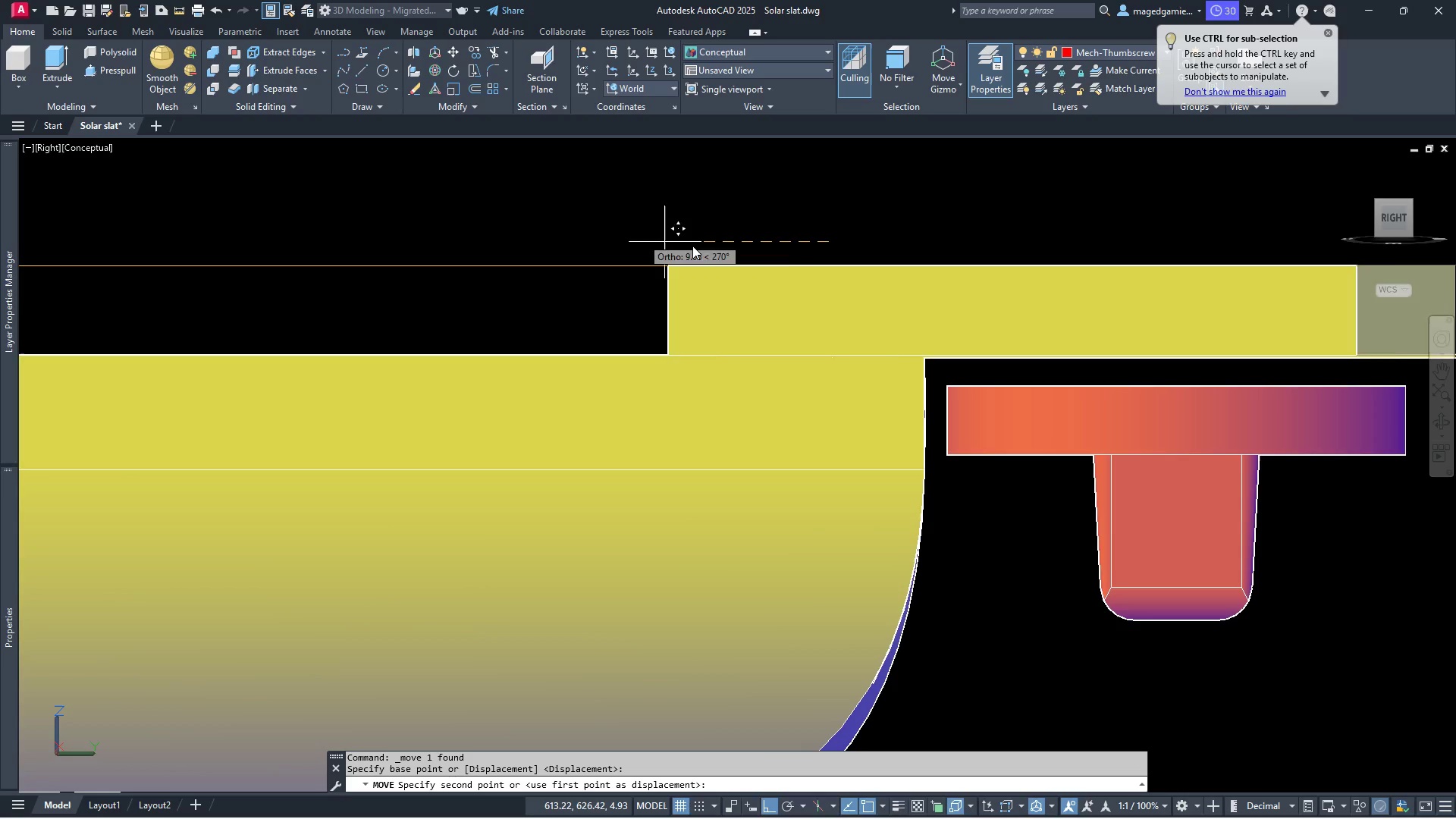 
scroll: coordinate [1099, 258], scroll_direction: down, amount: 4.0
 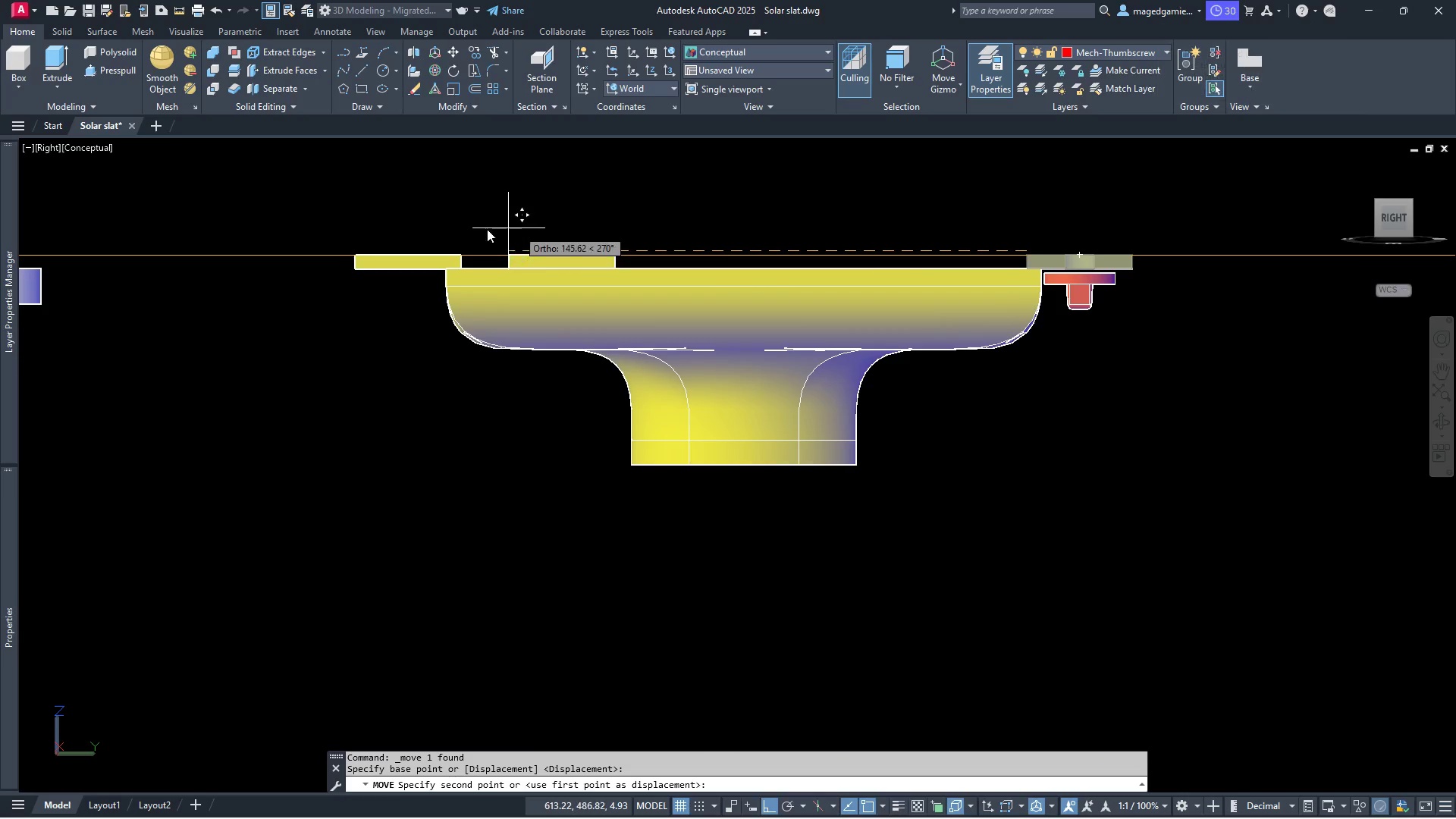 
scroll: coordinate [372, 259], scroll_direction: up, amount: 7.0
 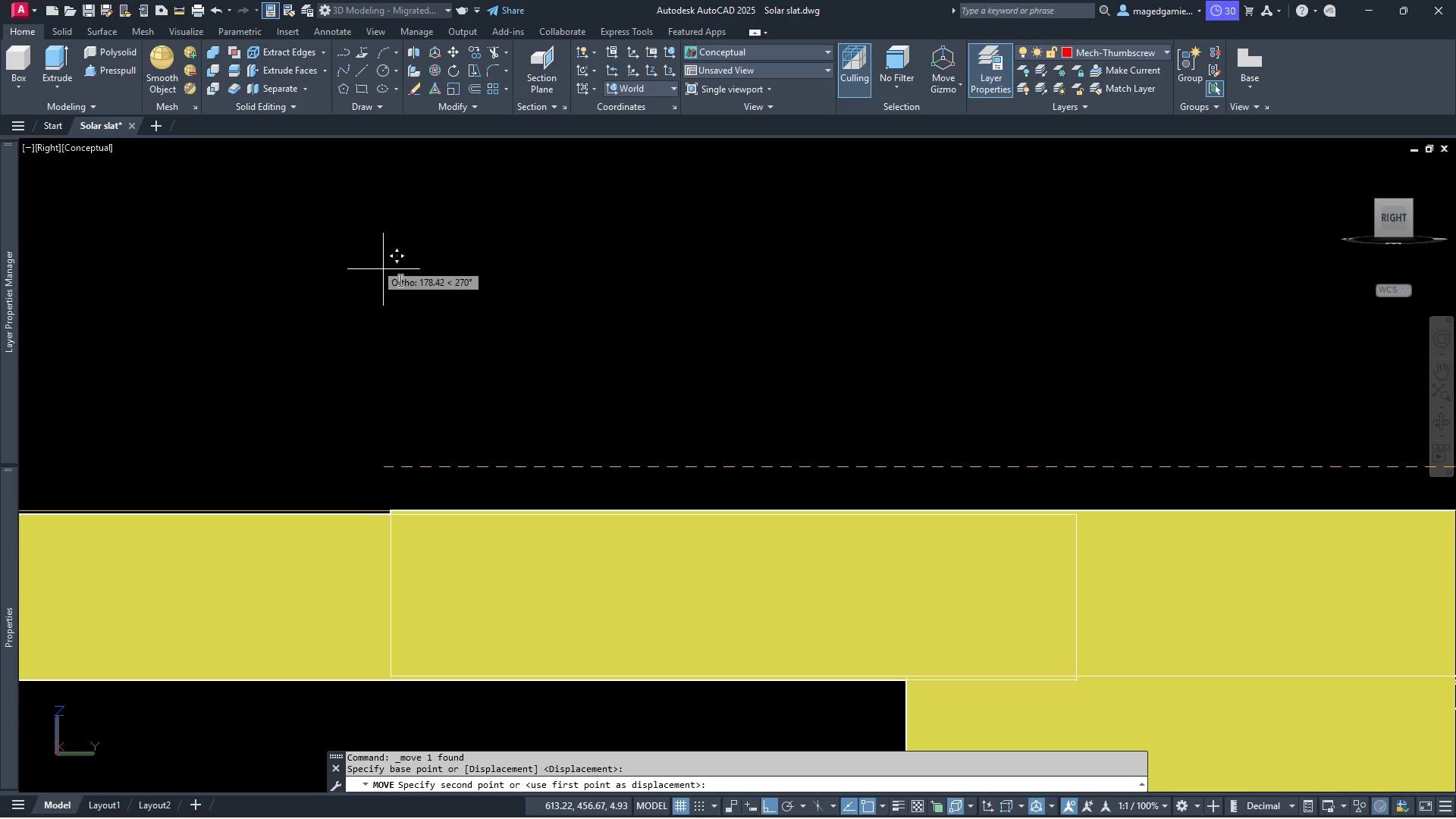 
mouse_move([494, 331])
 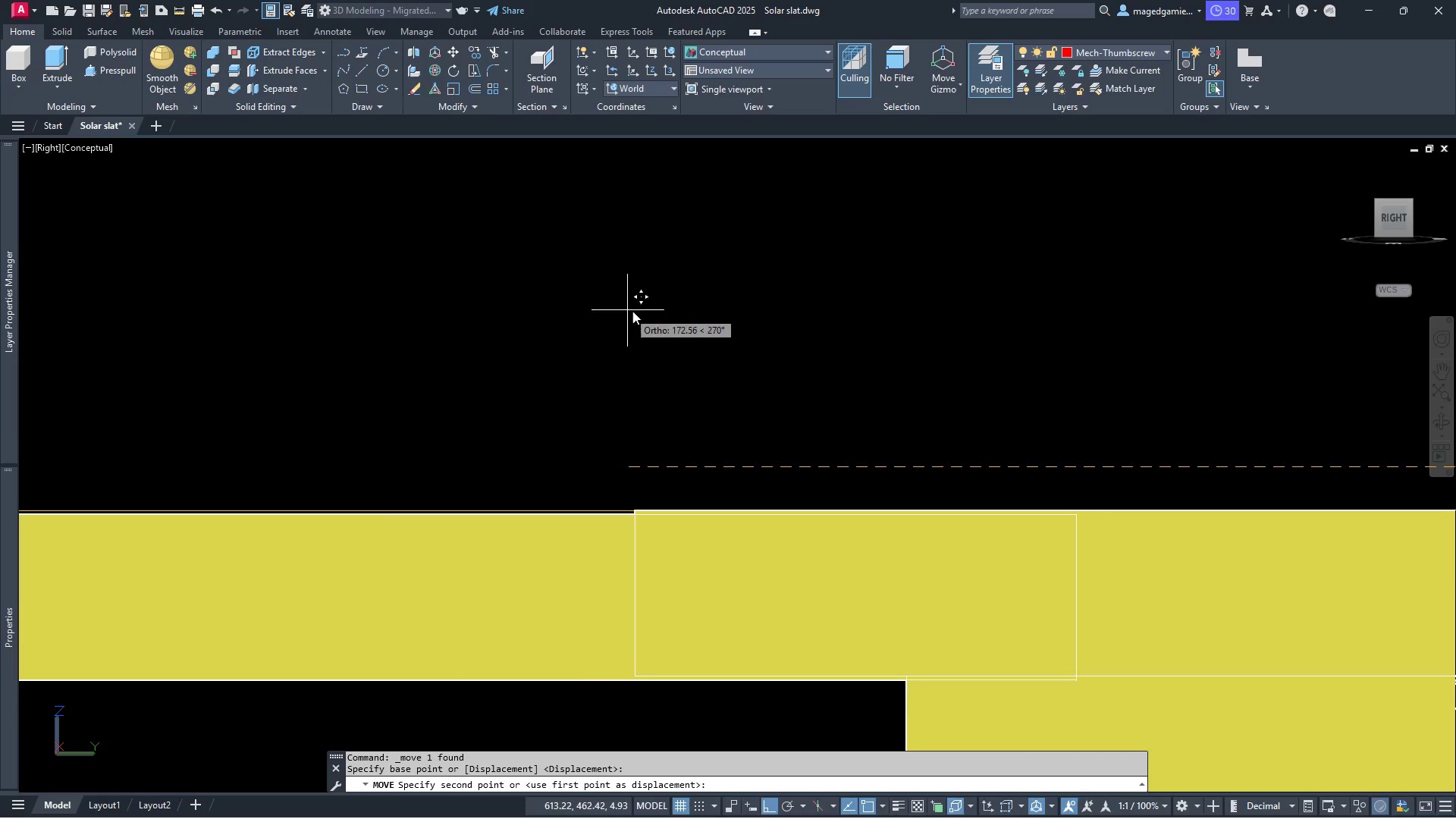 
scroll: coordinate [635, 311], scroll_direction: down, amount: 2.0
 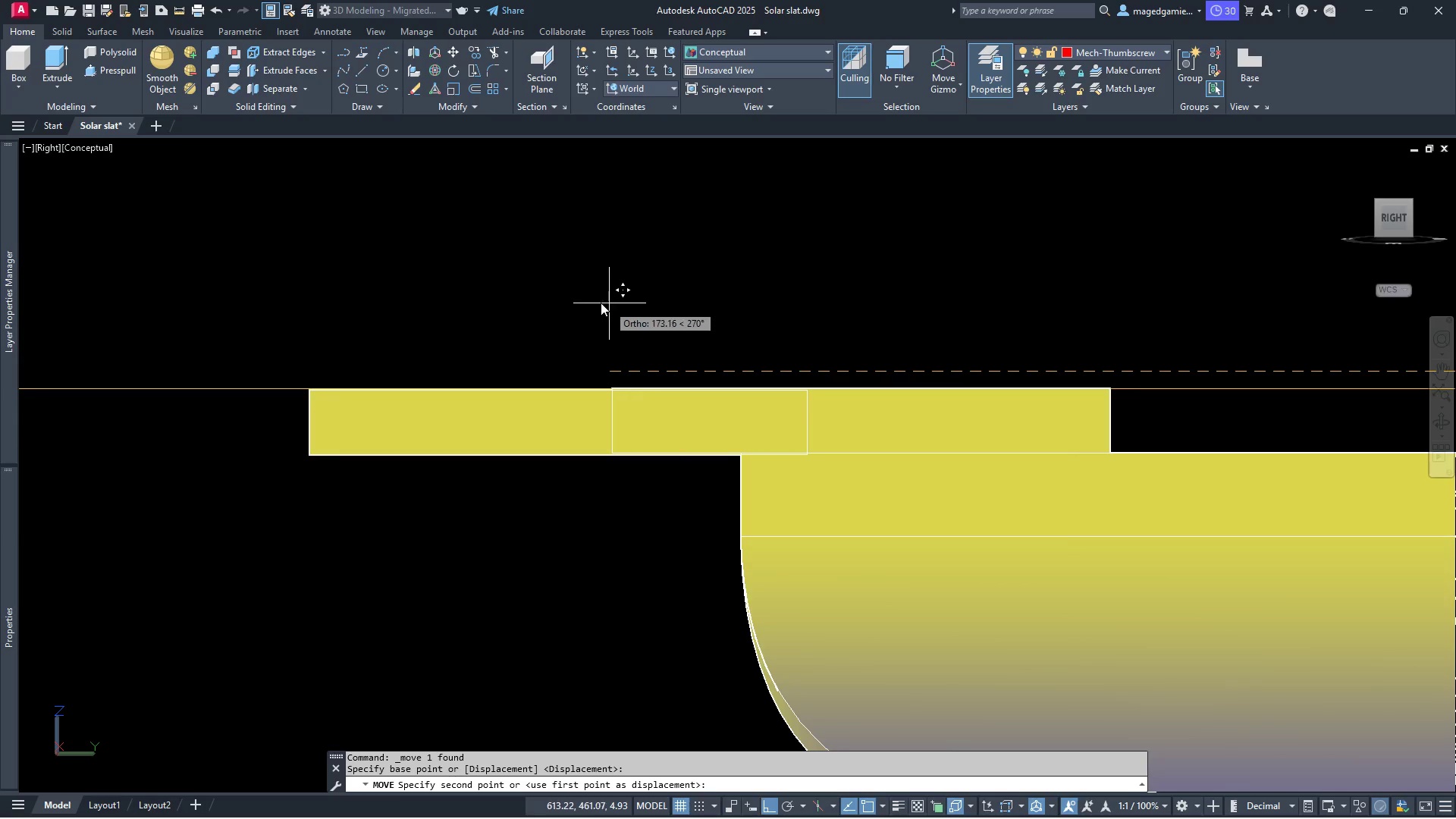 
scroll: coordinate [594, 301], scroll_direction: up, amount: 2.0
 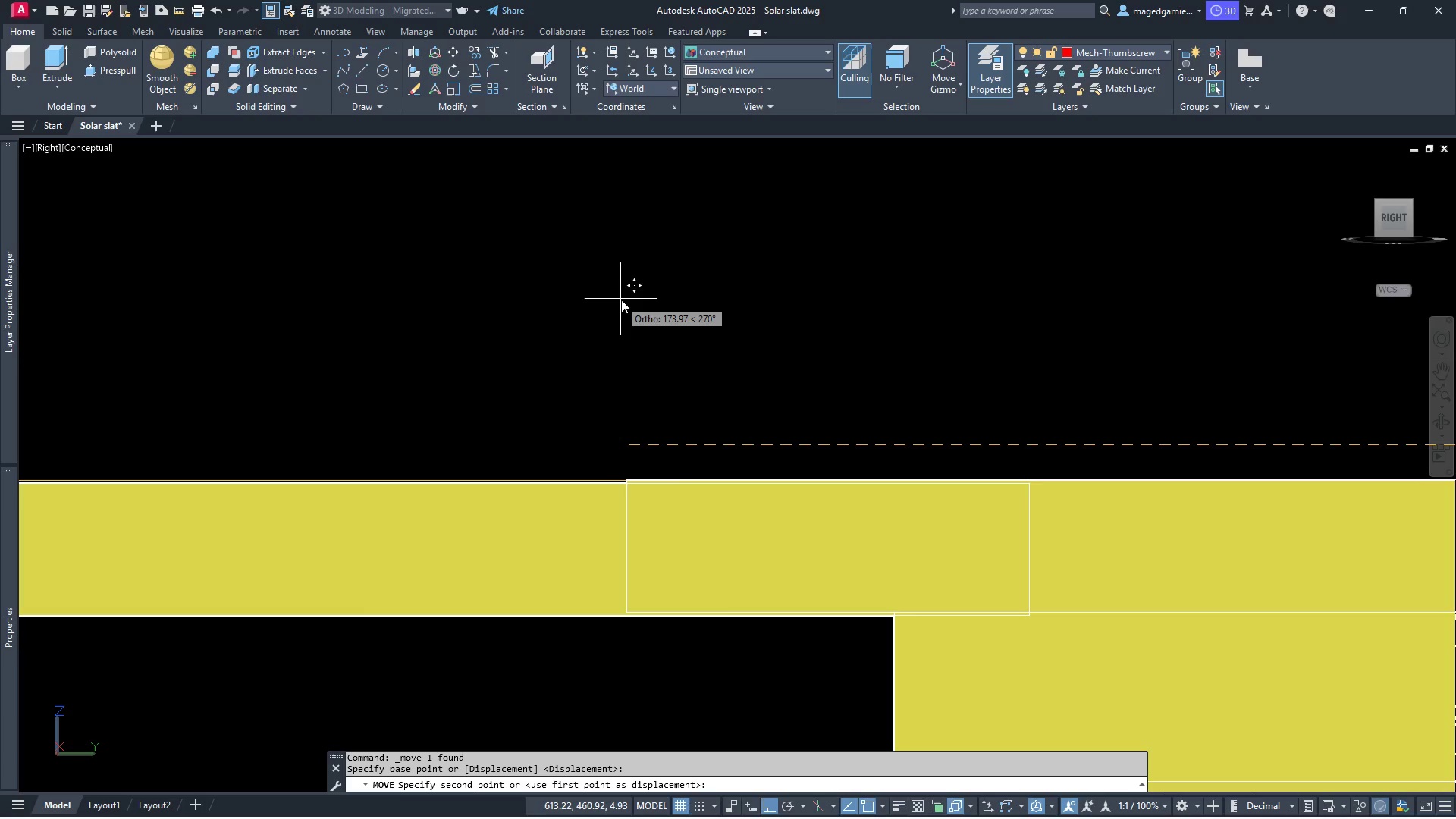 
wait(6.38)
 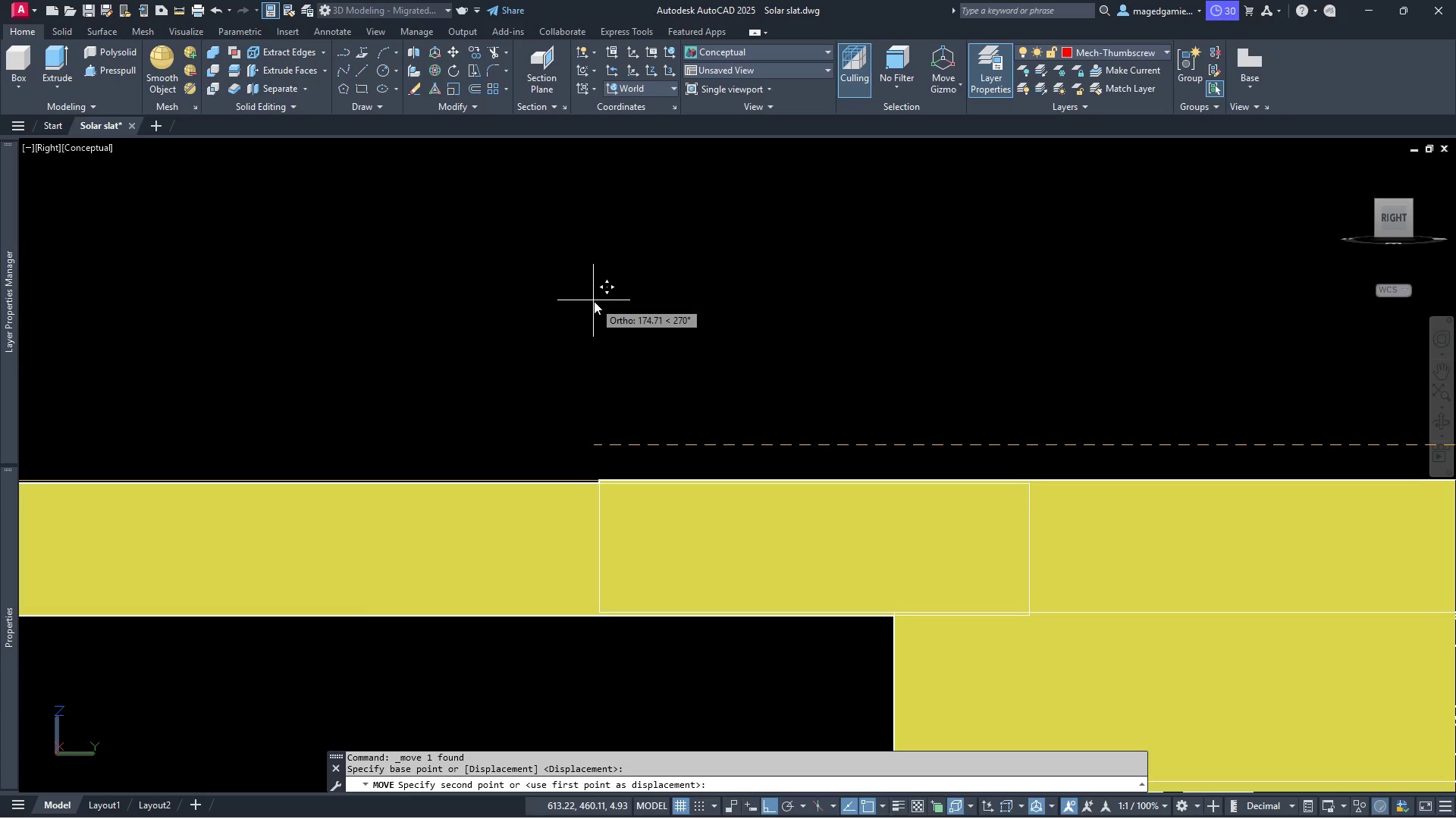 
scroll: coordinate [759, 321], scroll_direction: down, amount: 2.0
 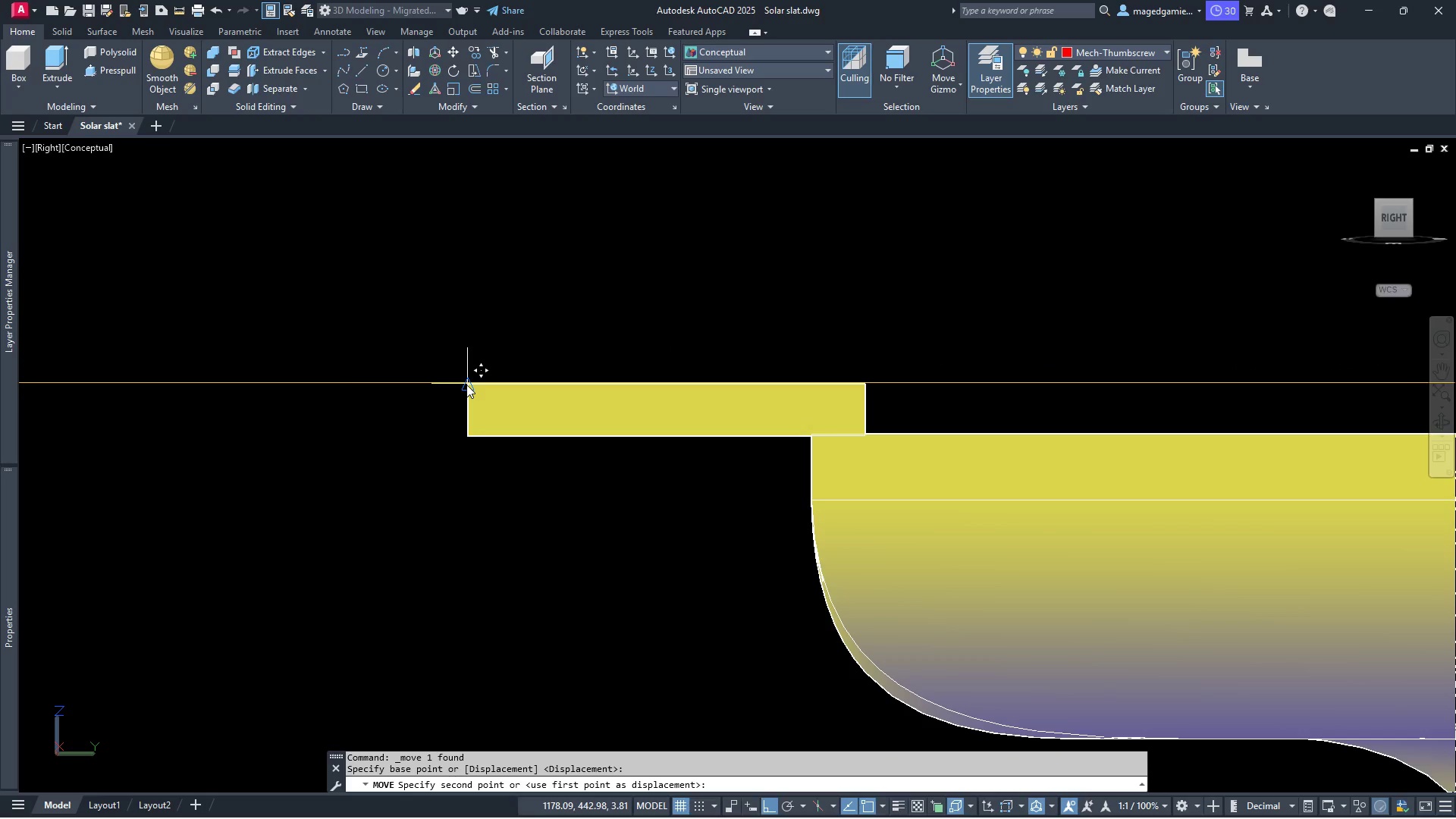 
scroll: coordinate [466, 384], scroll_direction: up, amount: 4.0
 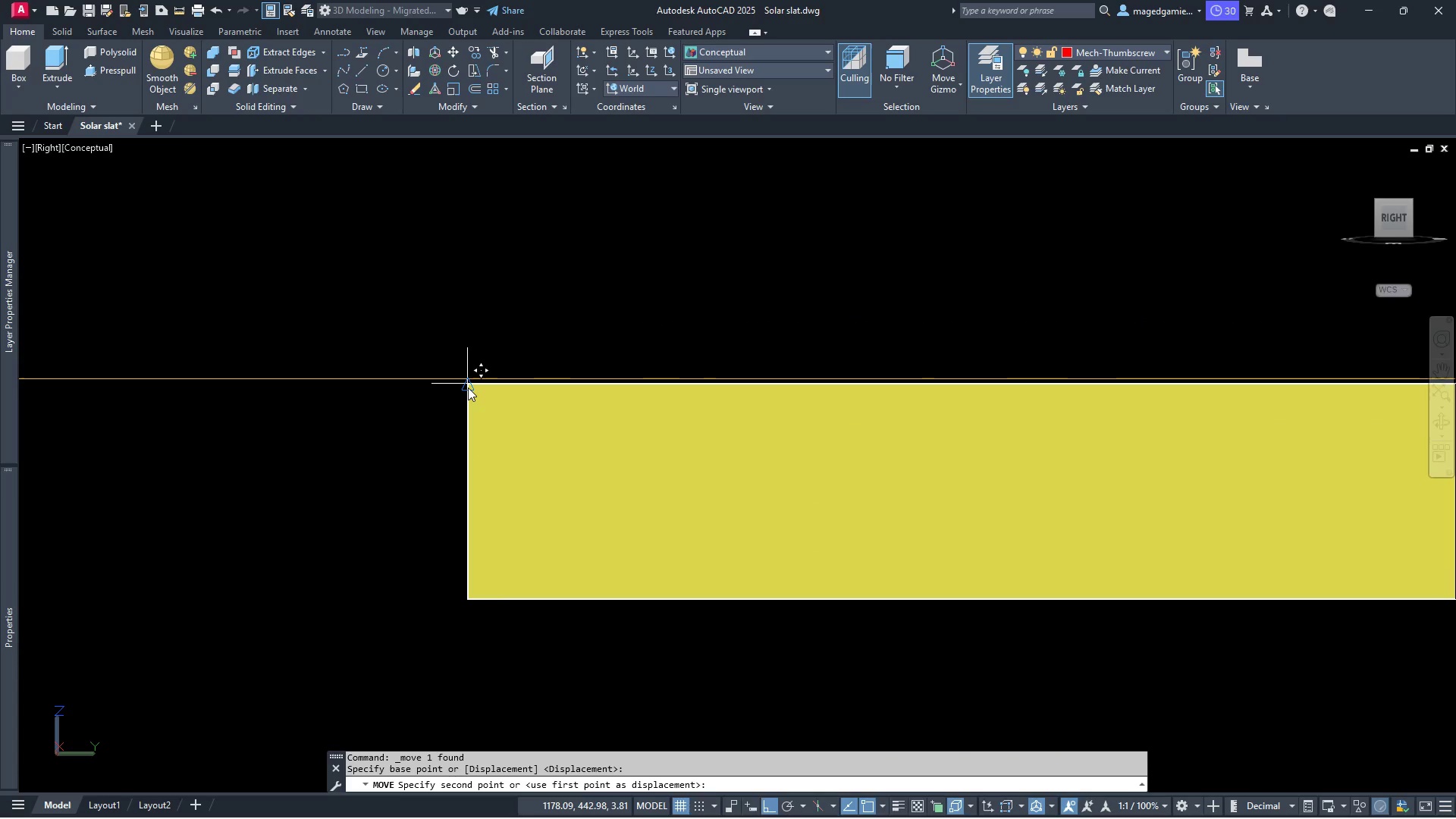 
left_click([468, 388])
 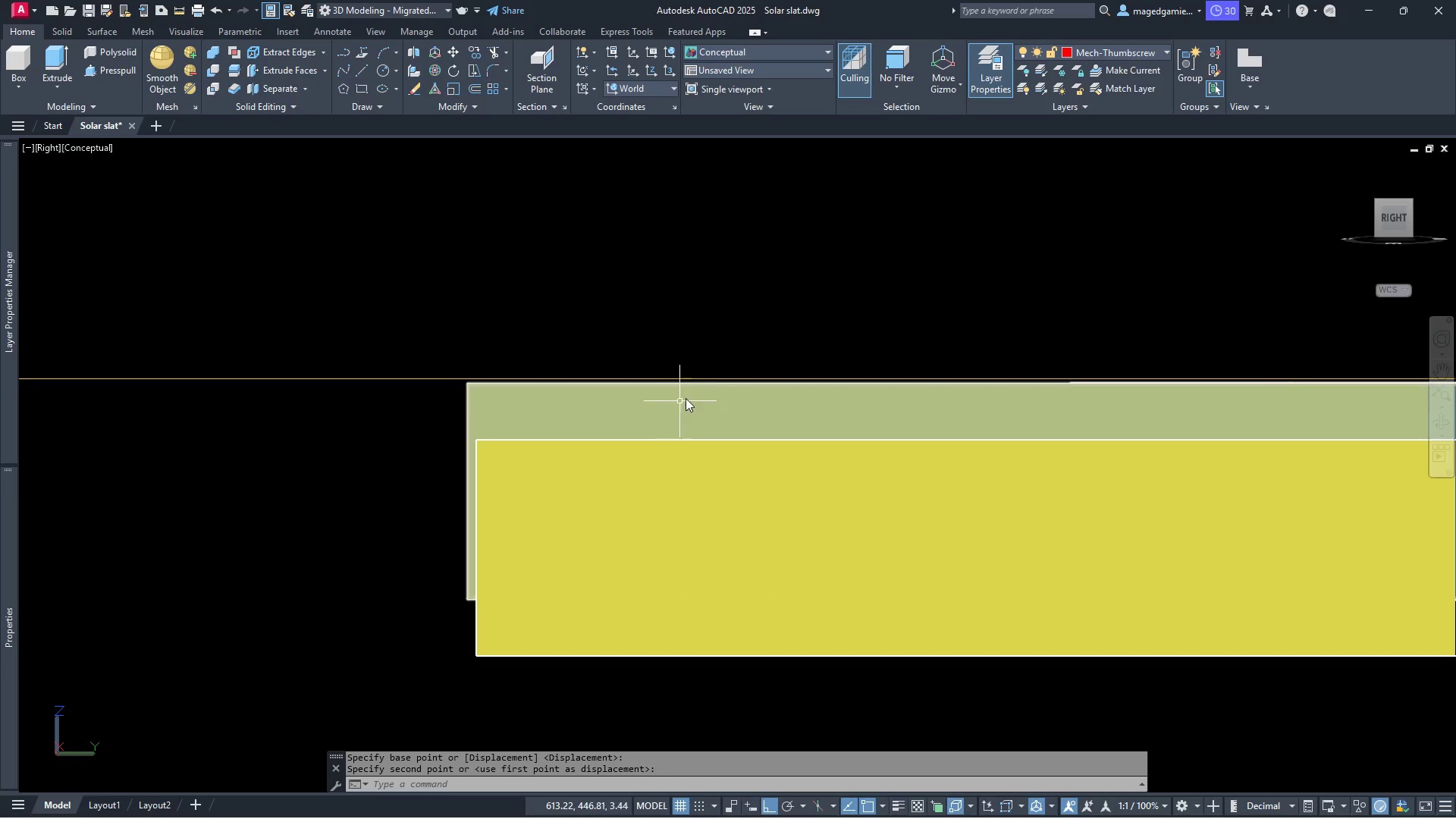 
scroll: coordinate [603, 334], scroll_direction: down, amount: 2.0
 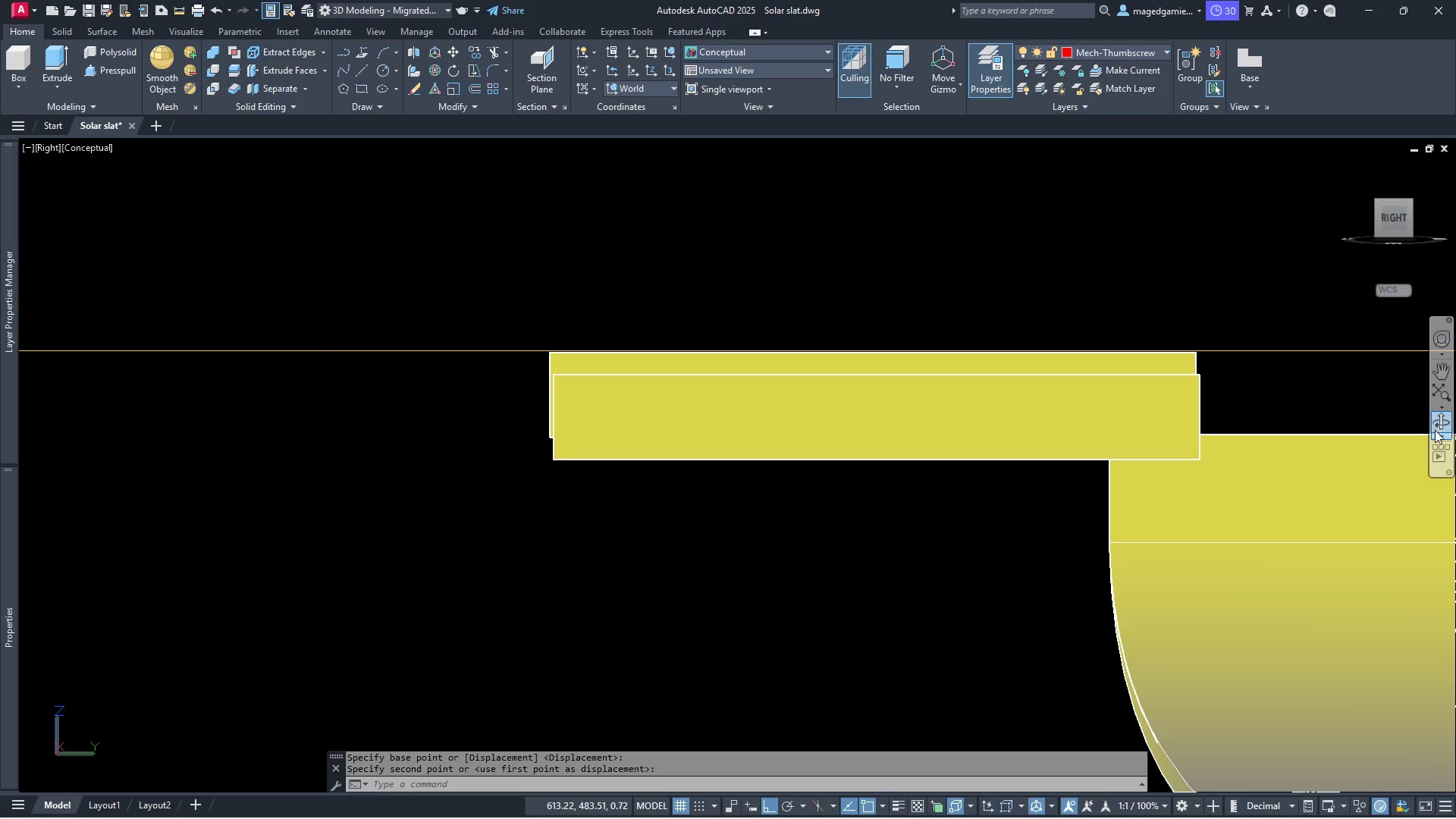 
left_click([1435, 424])
 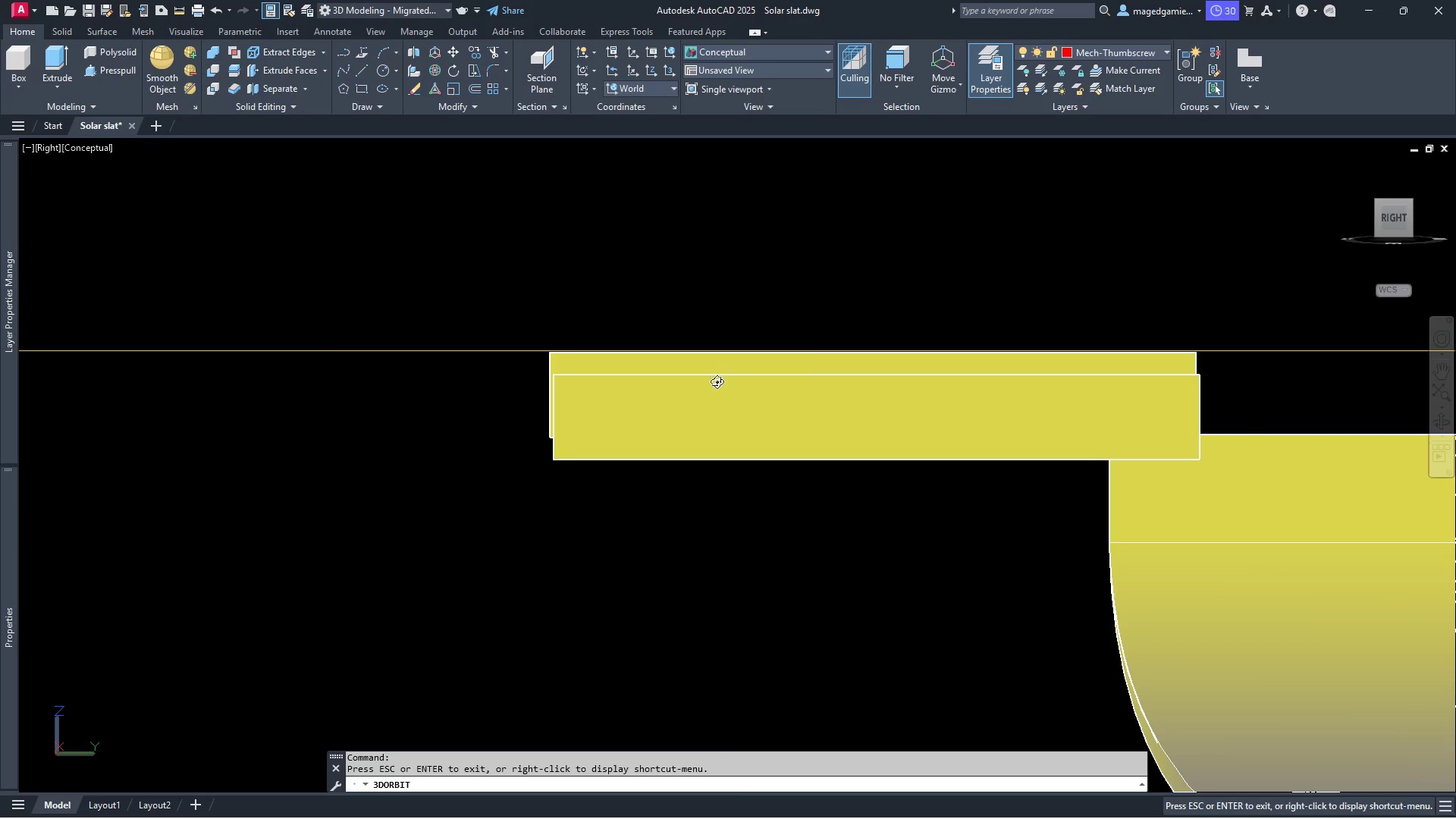 
left_click_drag(start_coordinate=[712, 381], to_coordinate=[726, 388])
 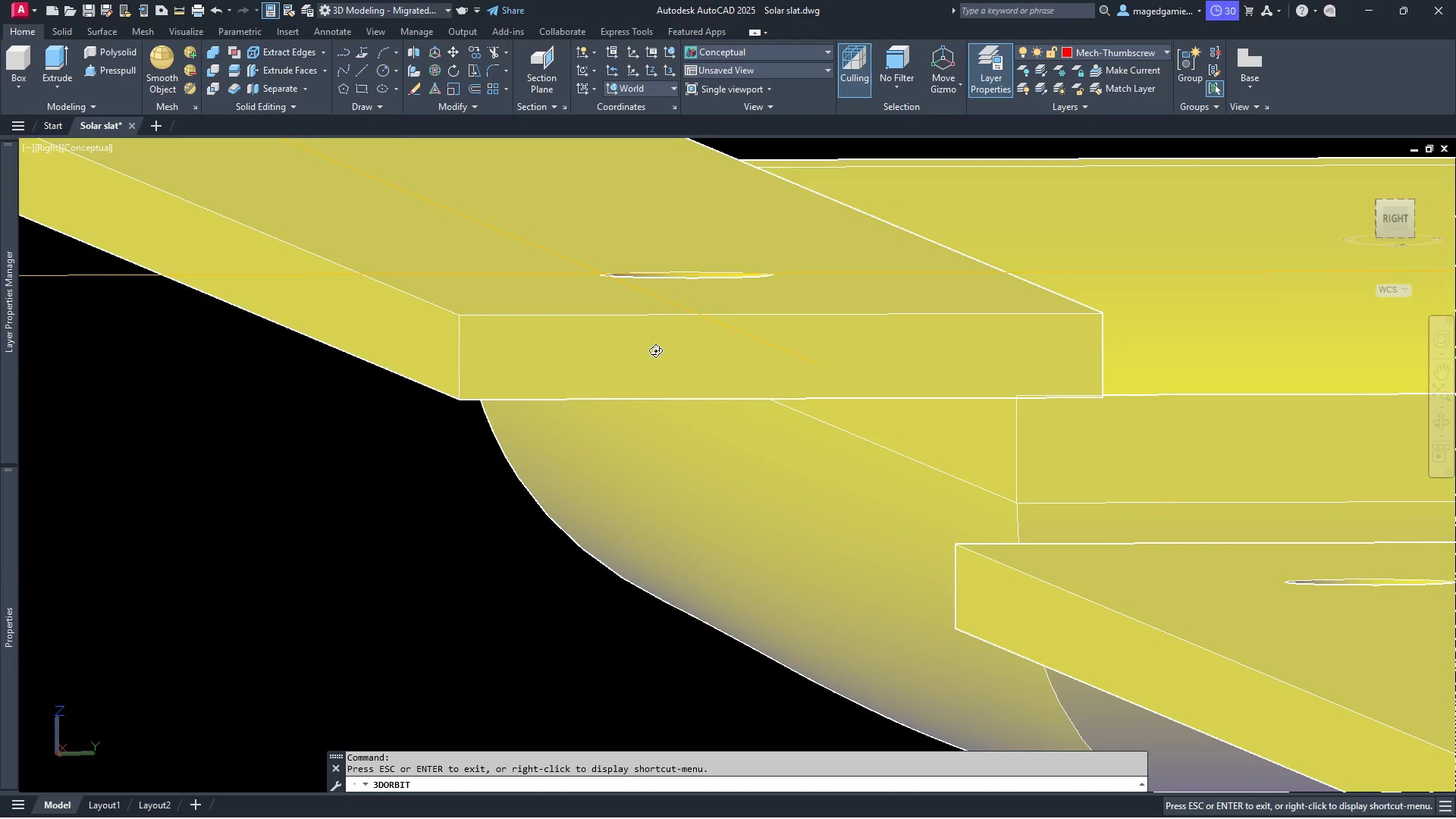 
scroll: coordinate [635, 349], scroll_direction: down, amount: 12.0
 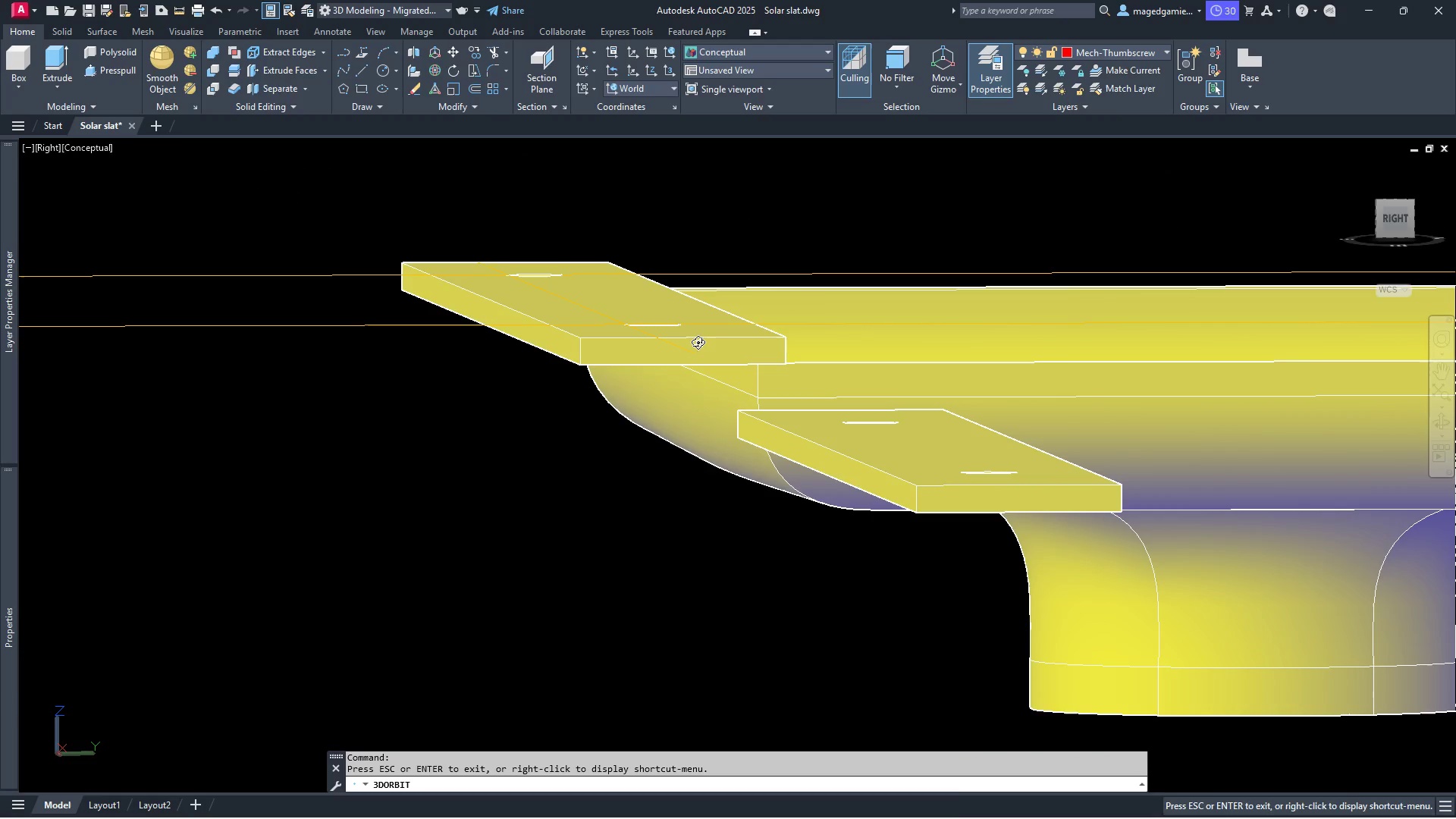 
key(Escape)
 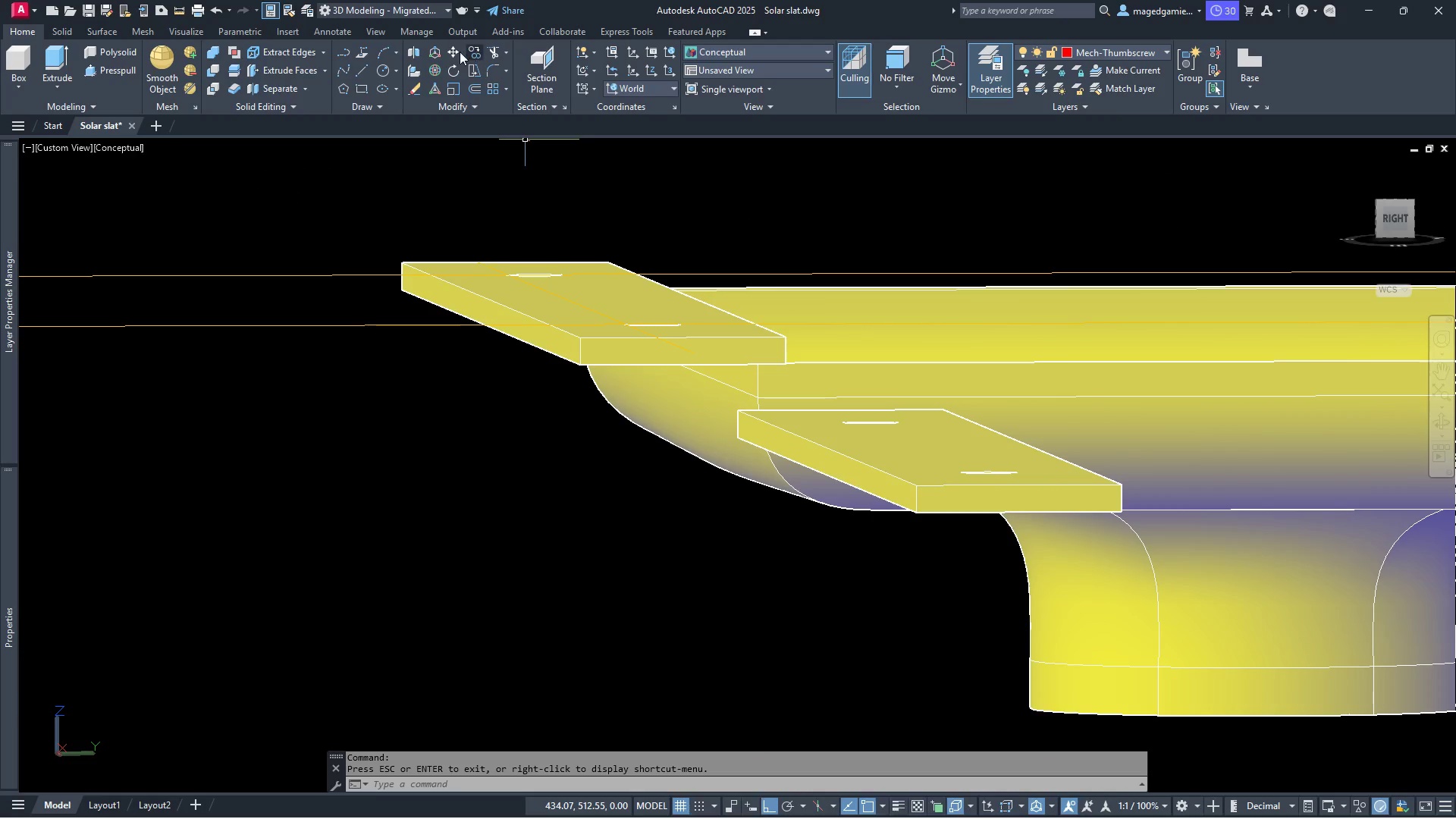 
left_click([453, 53])
 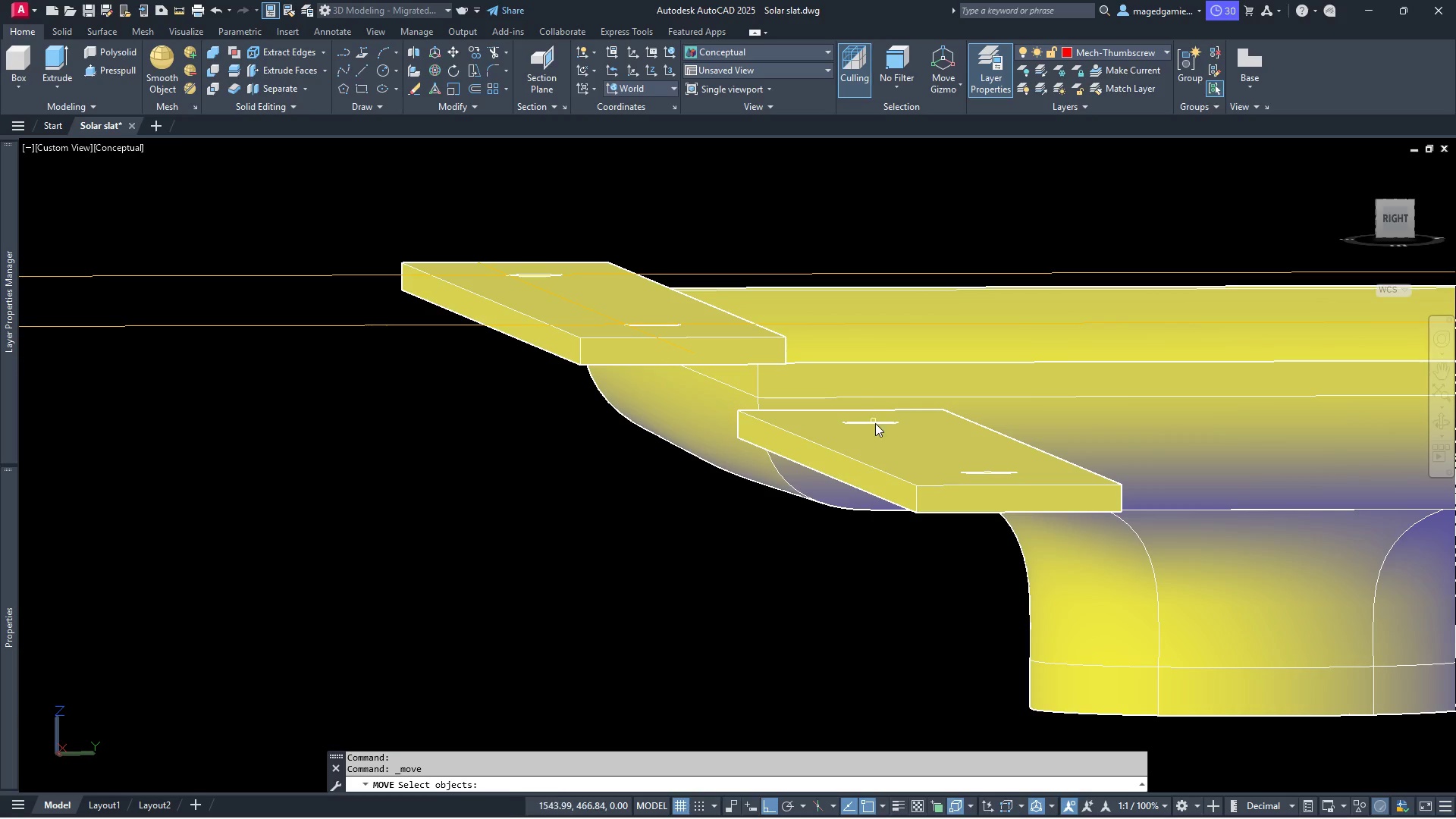 
left_click([885, 461])
 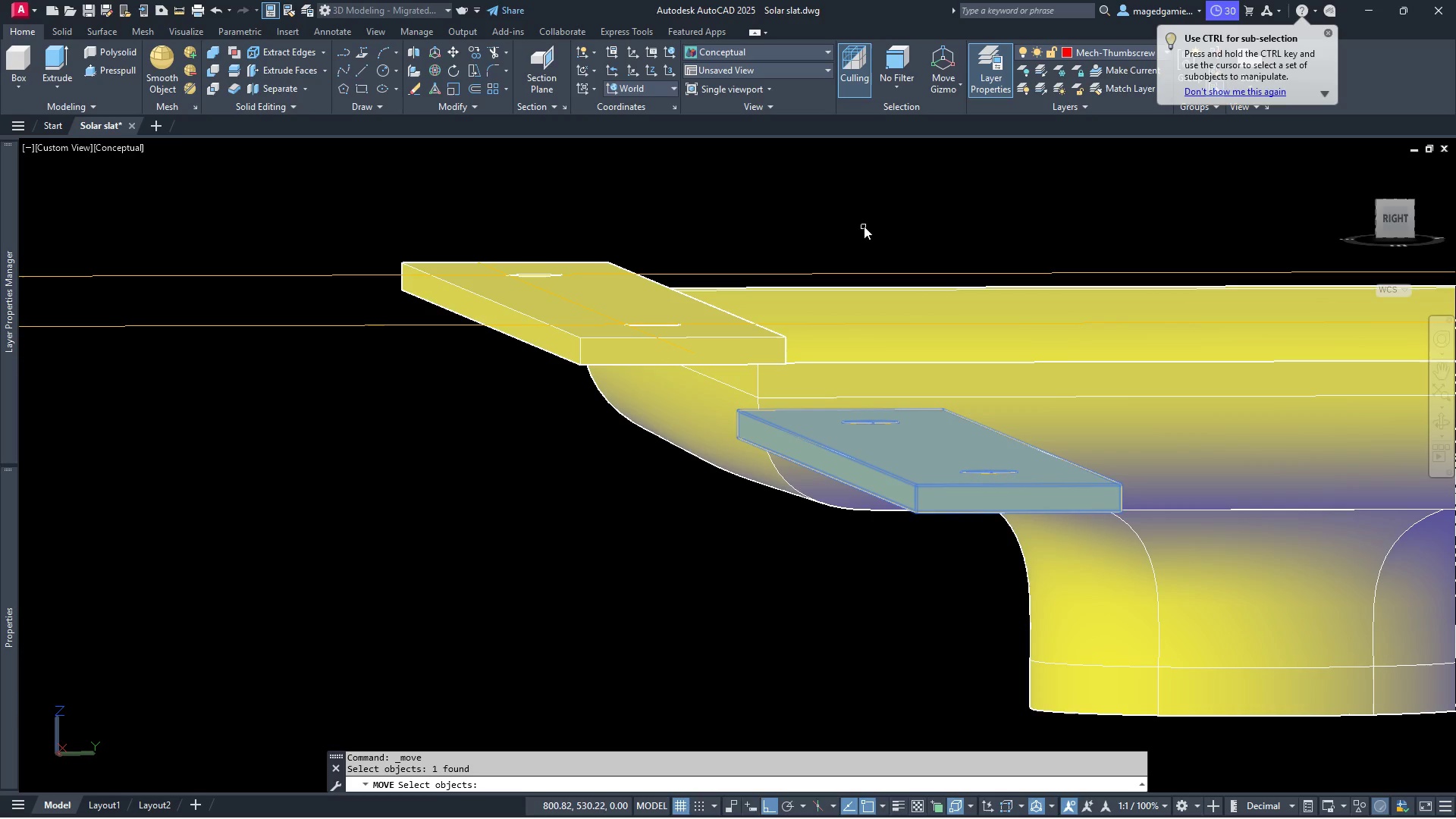 
right_click([862, 222])
 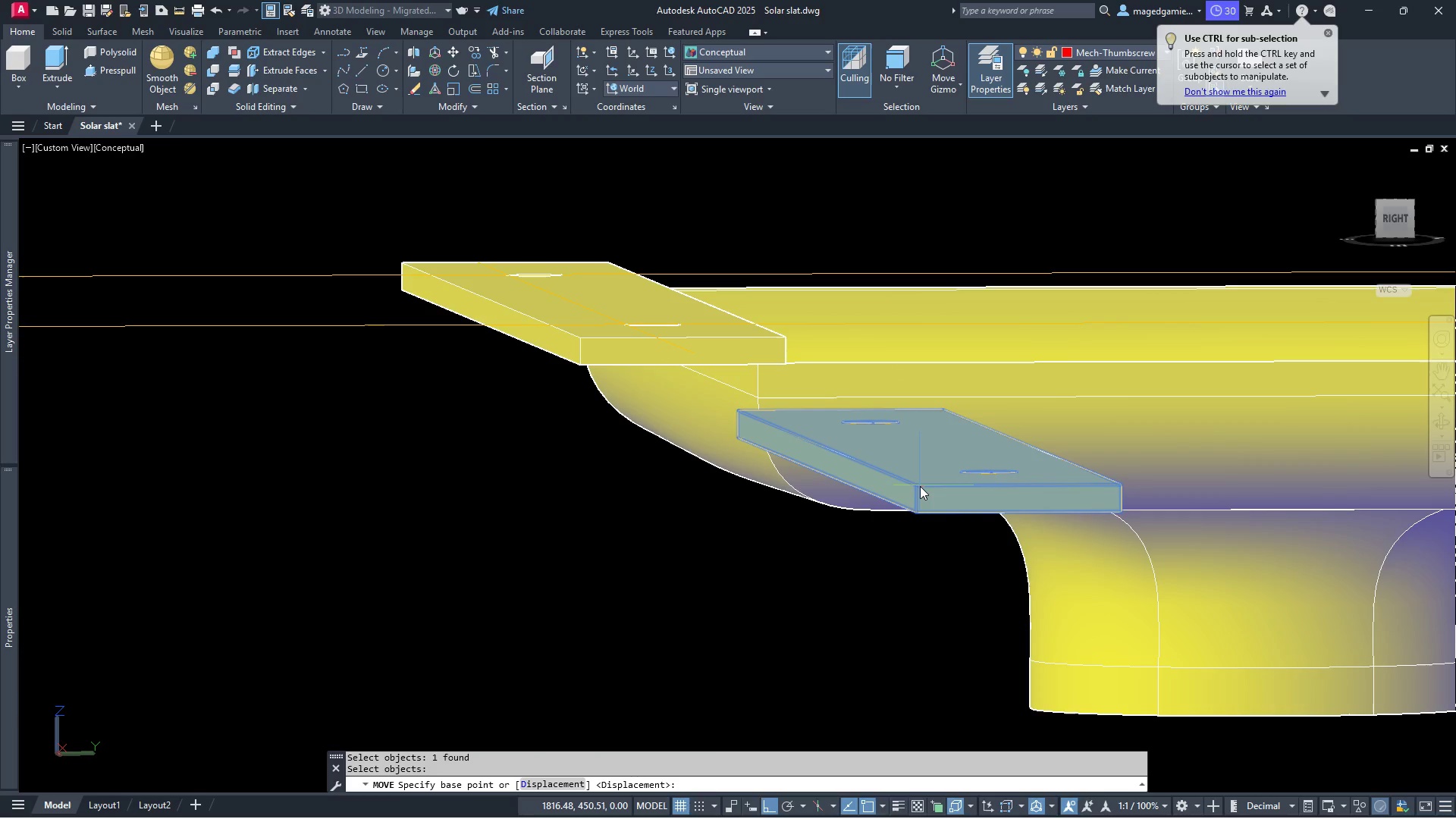 
scroll: coordinate [915, 486], scroll_direction: up, amount: 14.0
 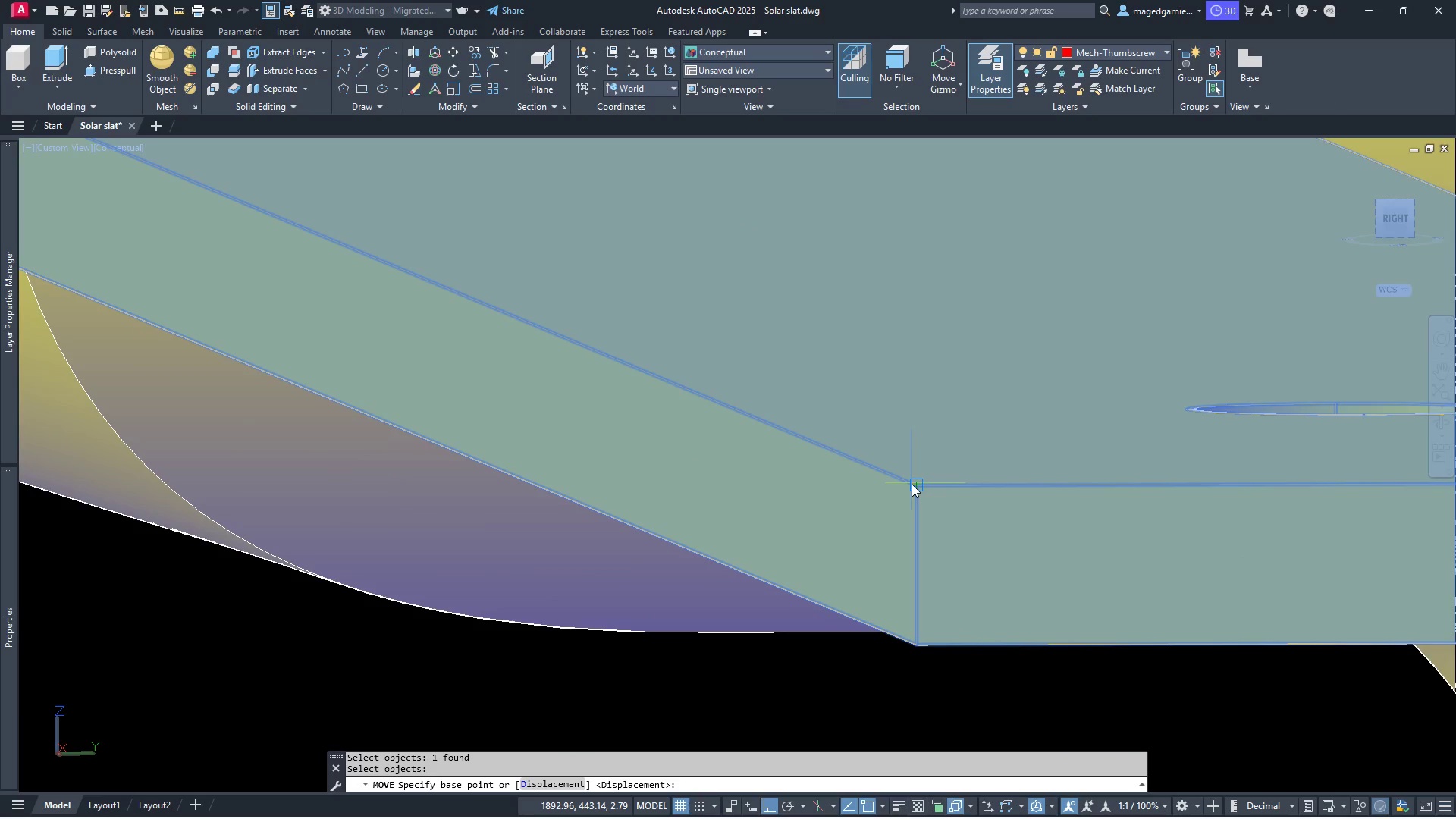 
left_click([915, 484])
 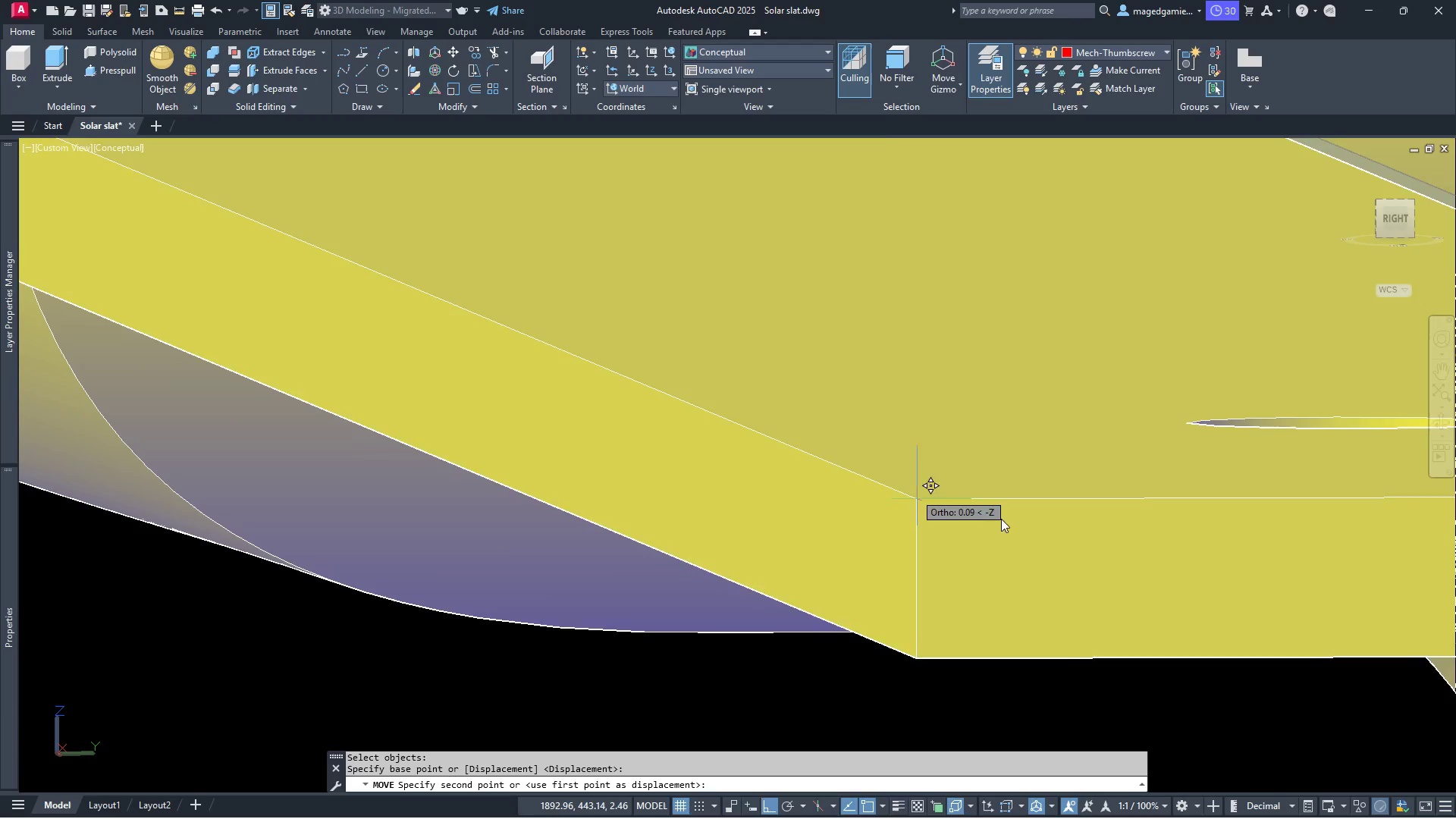 
scroll: coordinate [1006, 519], scroll_direction: down, amount: 6.0
 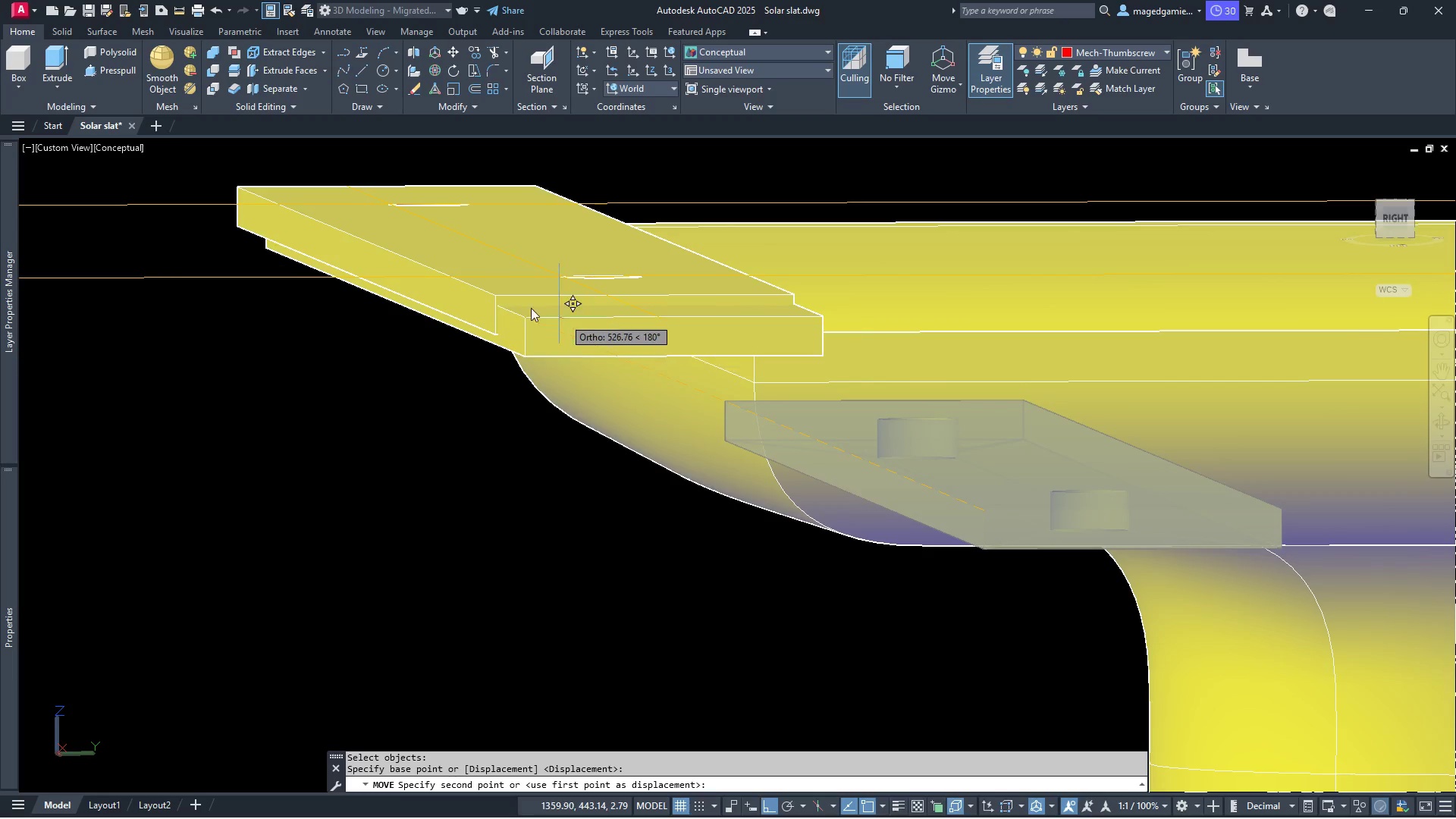 
scroll: coordinate [487, 300], scroll_direction: up, amount: 8.0
 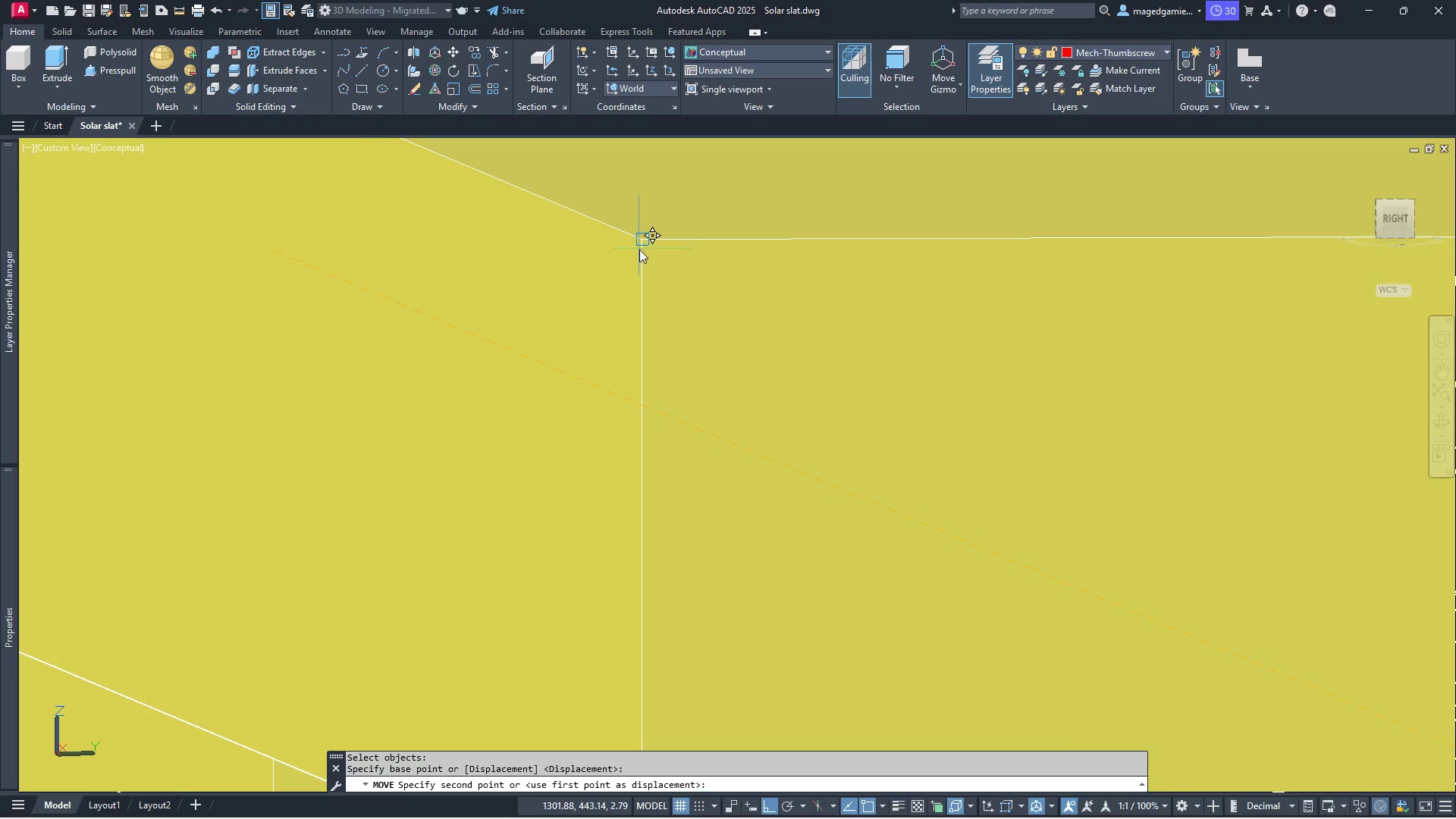 
left_click([642, 249])
 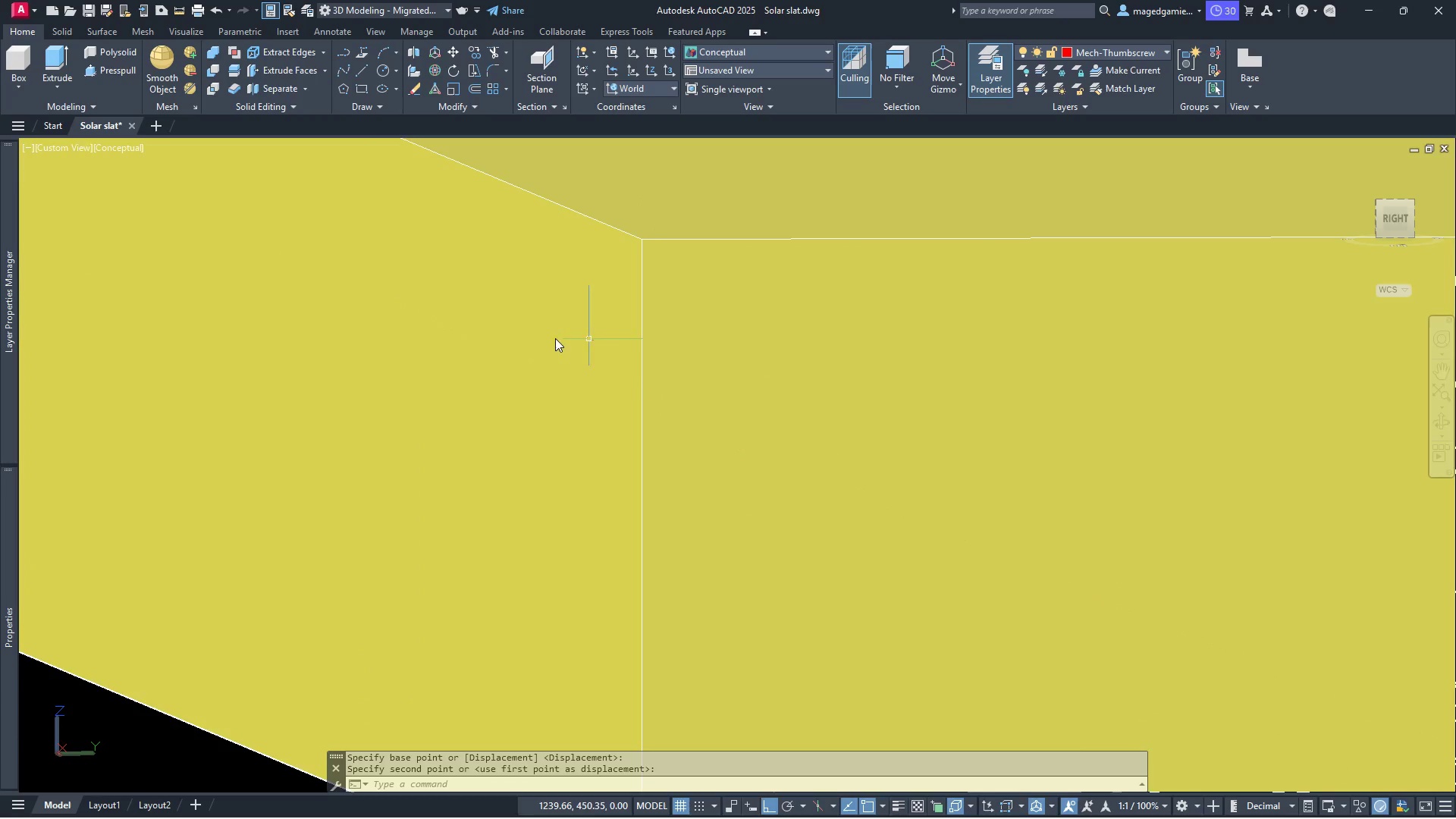 
scroll: coordinate [434, 382], scroll_direction: down, amount: 5.0
 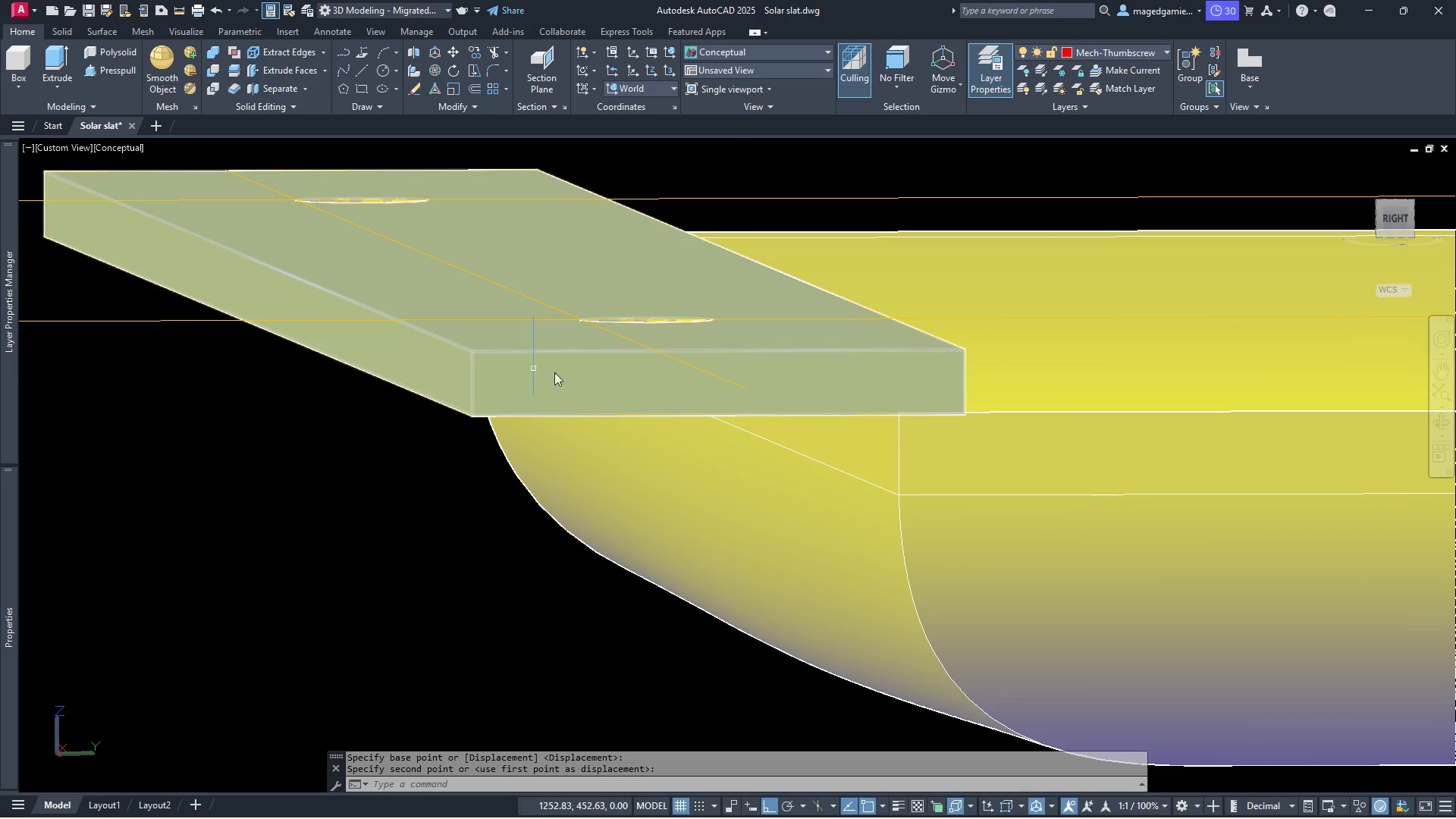 
scroll: coordinate [993, 391], scroll_direction: up, amount: 4.0
 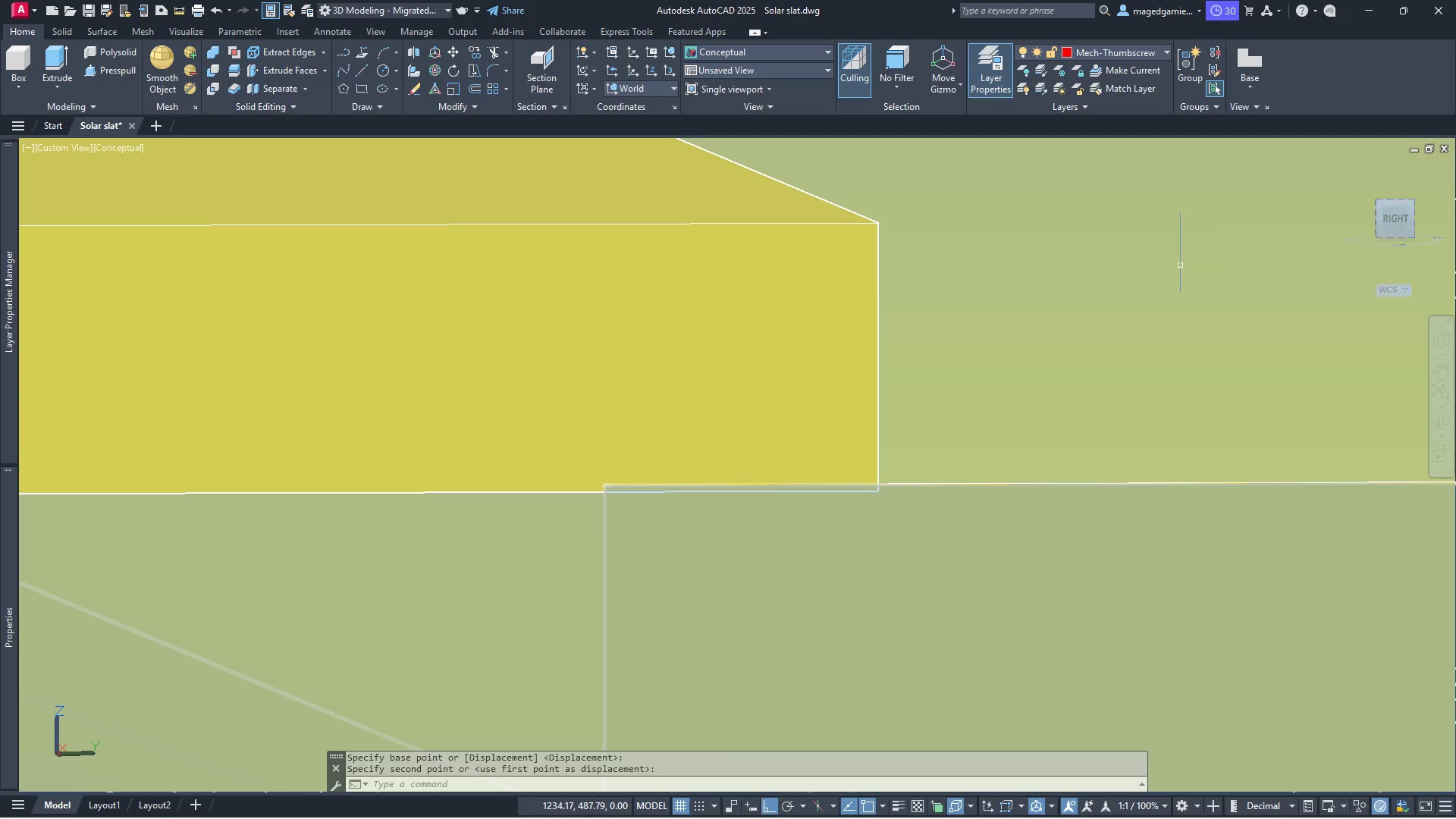 
left_click([835, 288])
 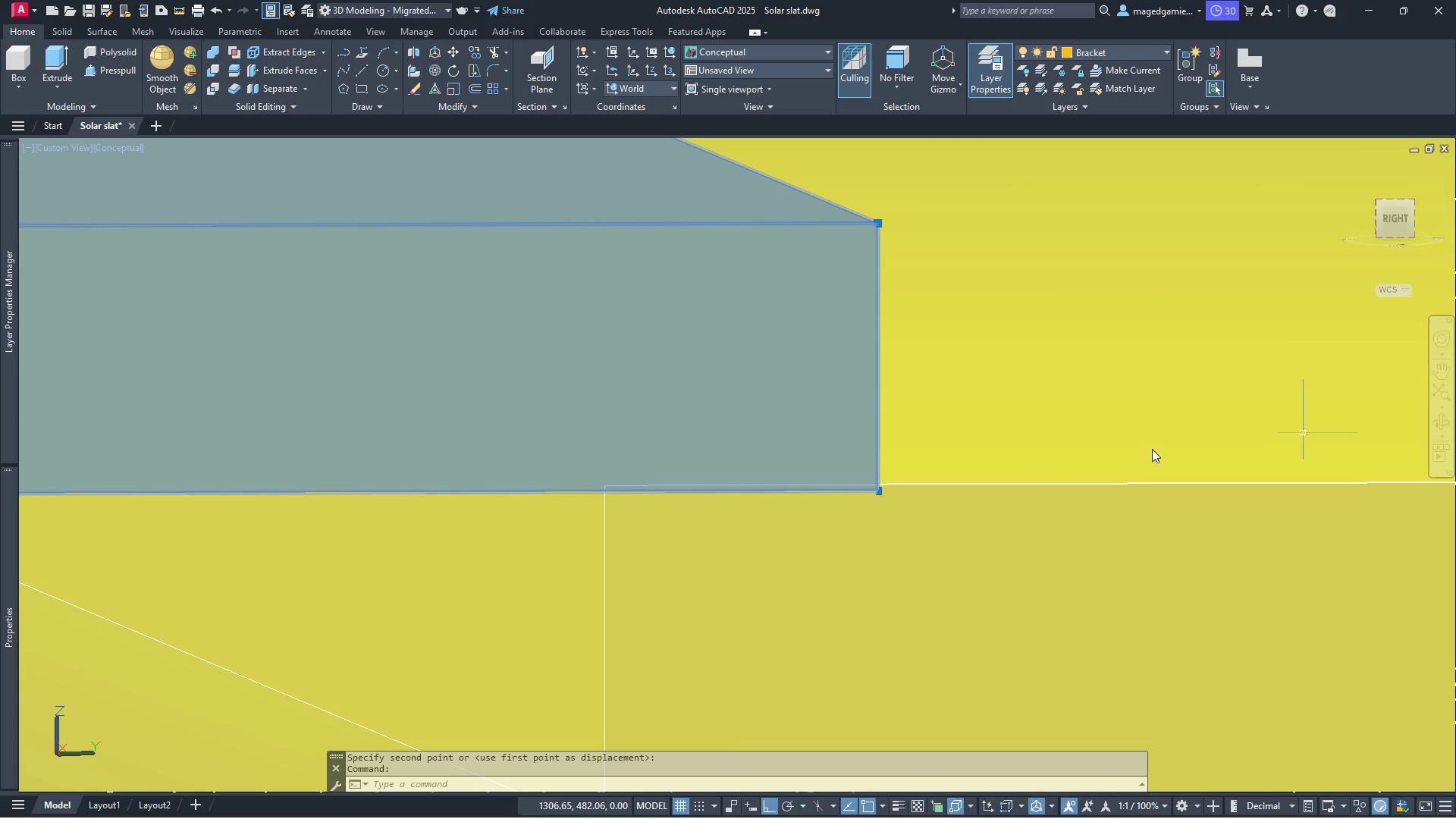 
left_click([1096, 534])
 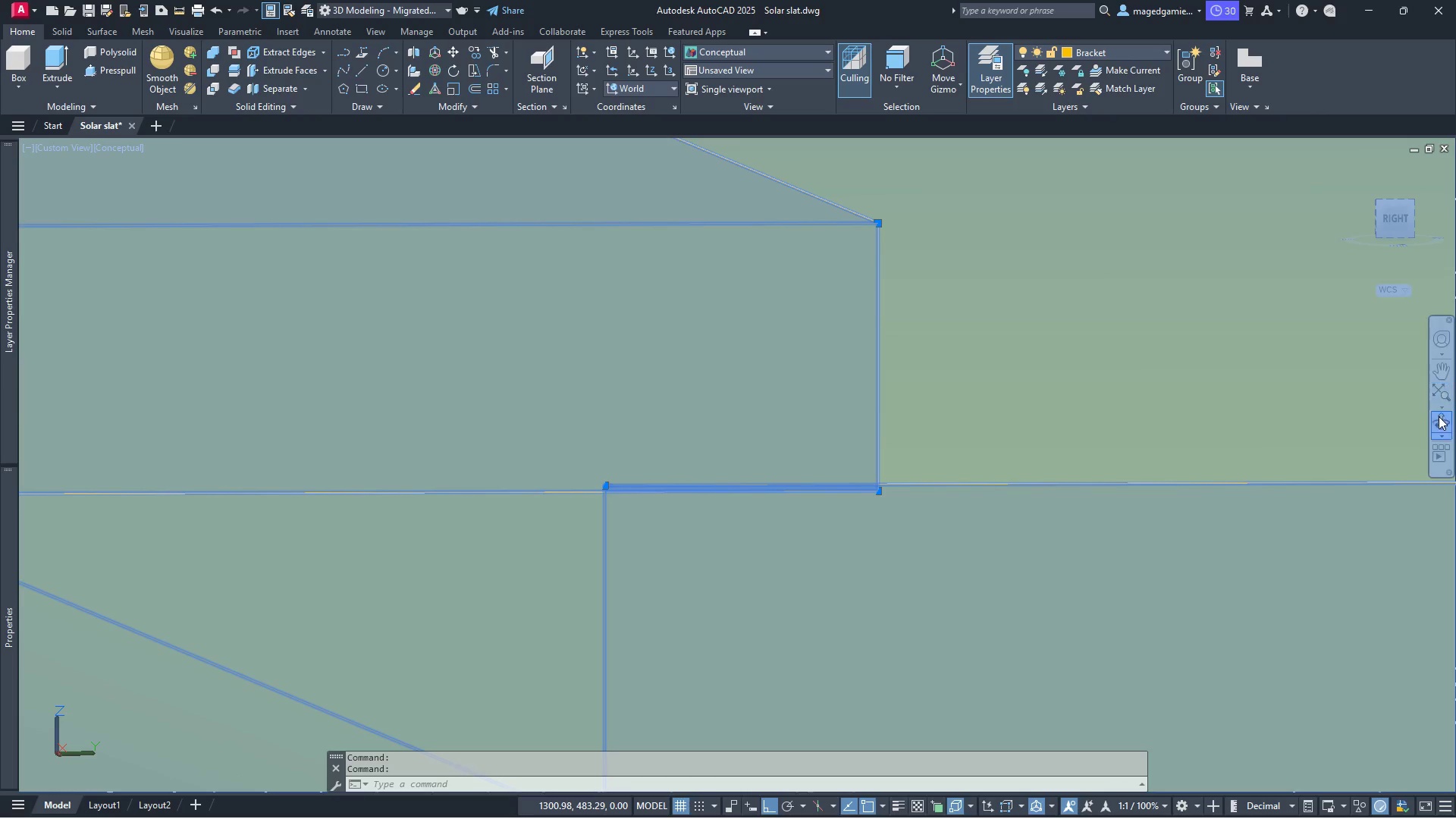 
left_click([1443, 422])
 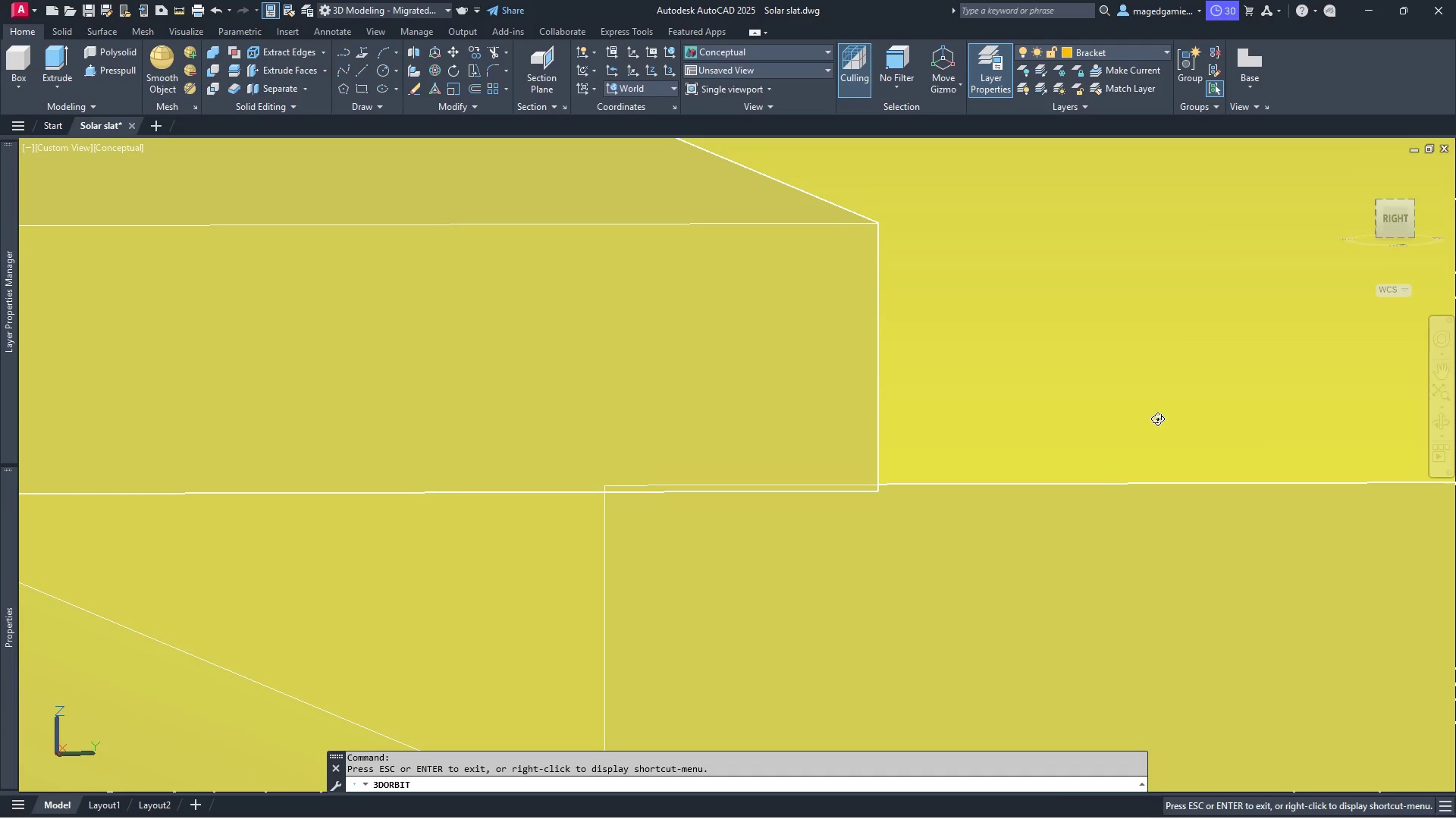 
left_click_drag(start_coordinate=[1153, 417], to_coordinate=[1072, 416])
 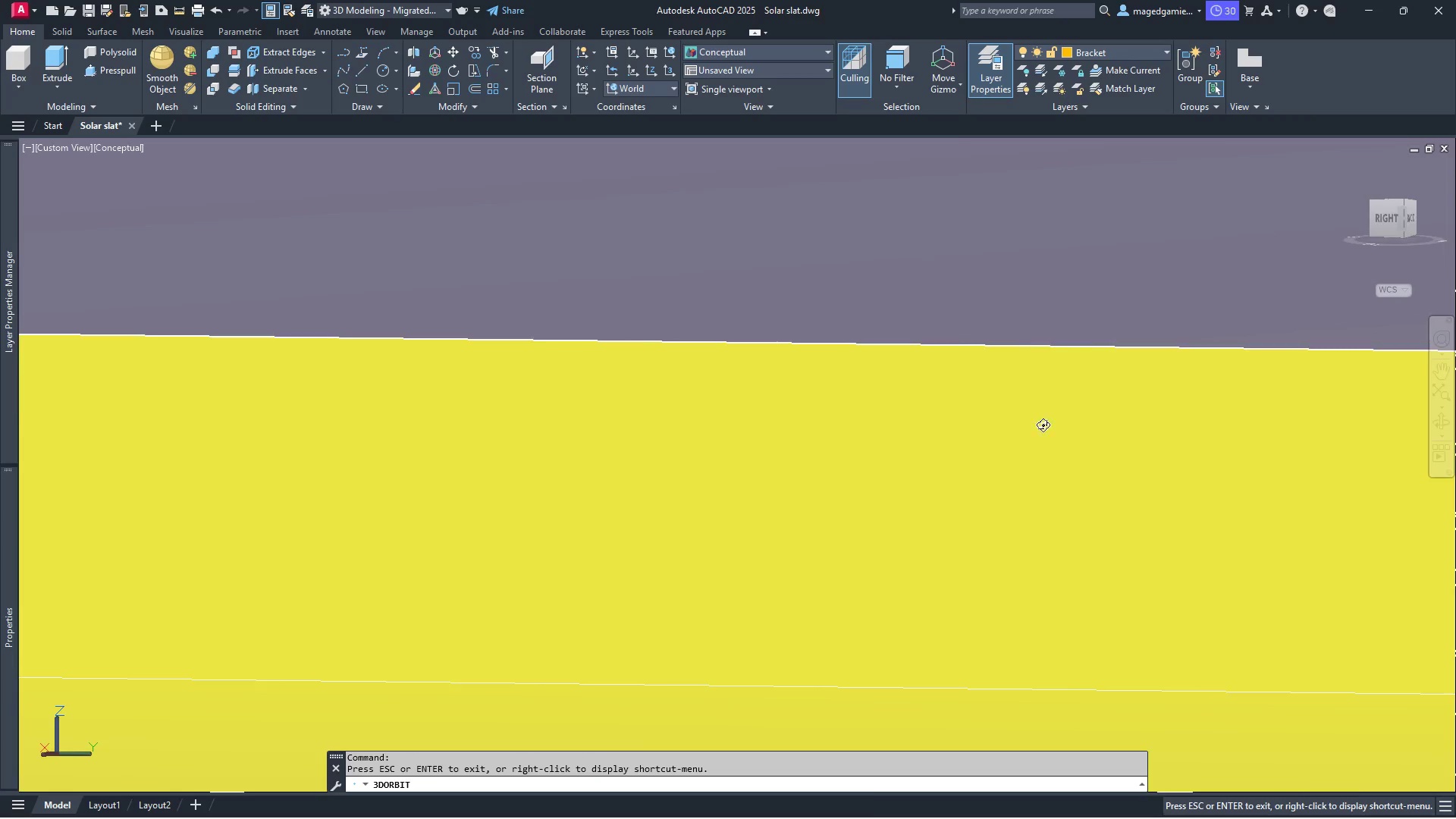 
key(Escape)
 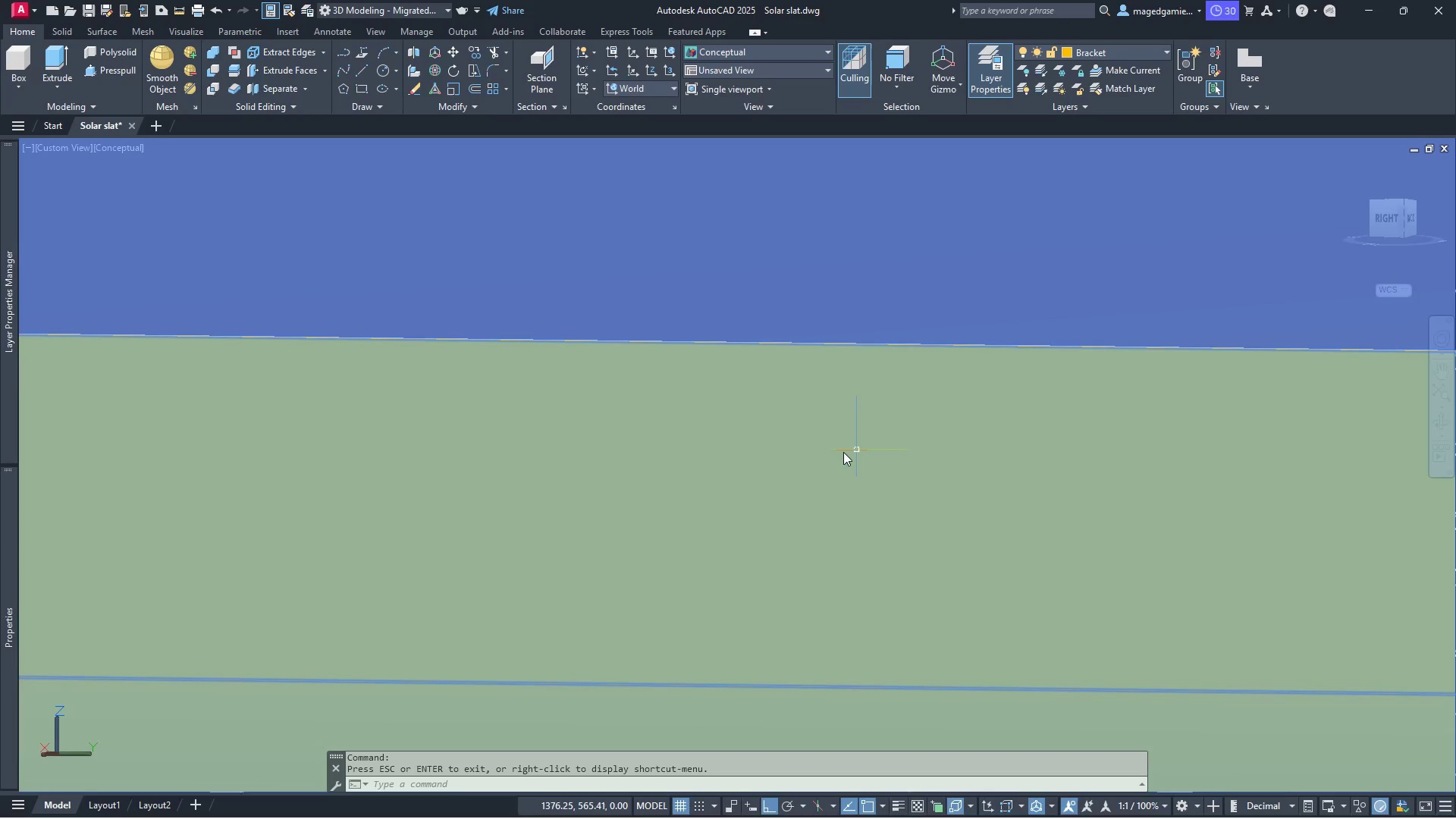 
scroll: coordinate [985, 430], scroll_direction: down, amount: 8.0
 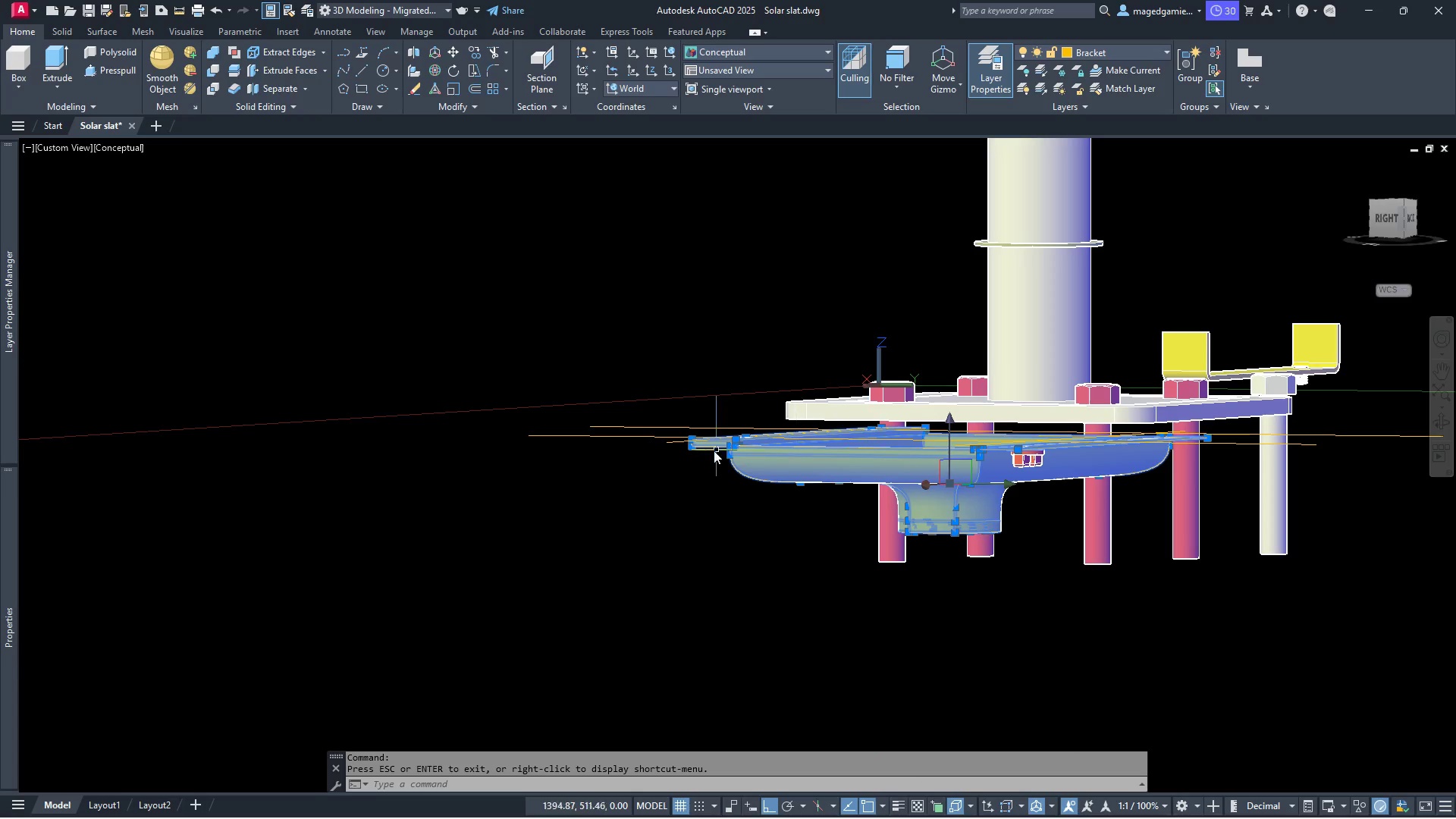 
scroll: coordinate [1054, 406], scroll_direction: up, amount: 9.0
 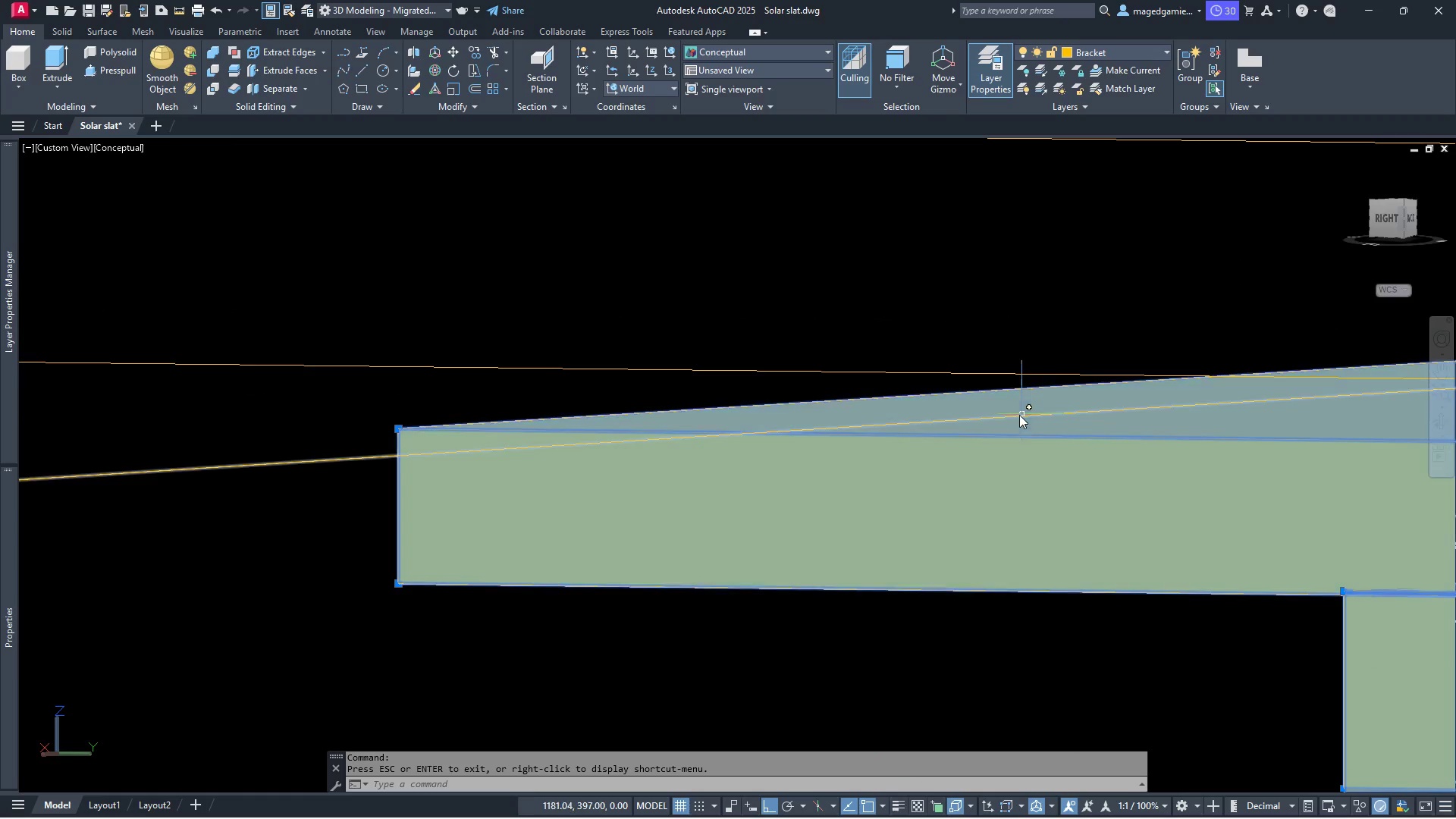 
key(Escape)
 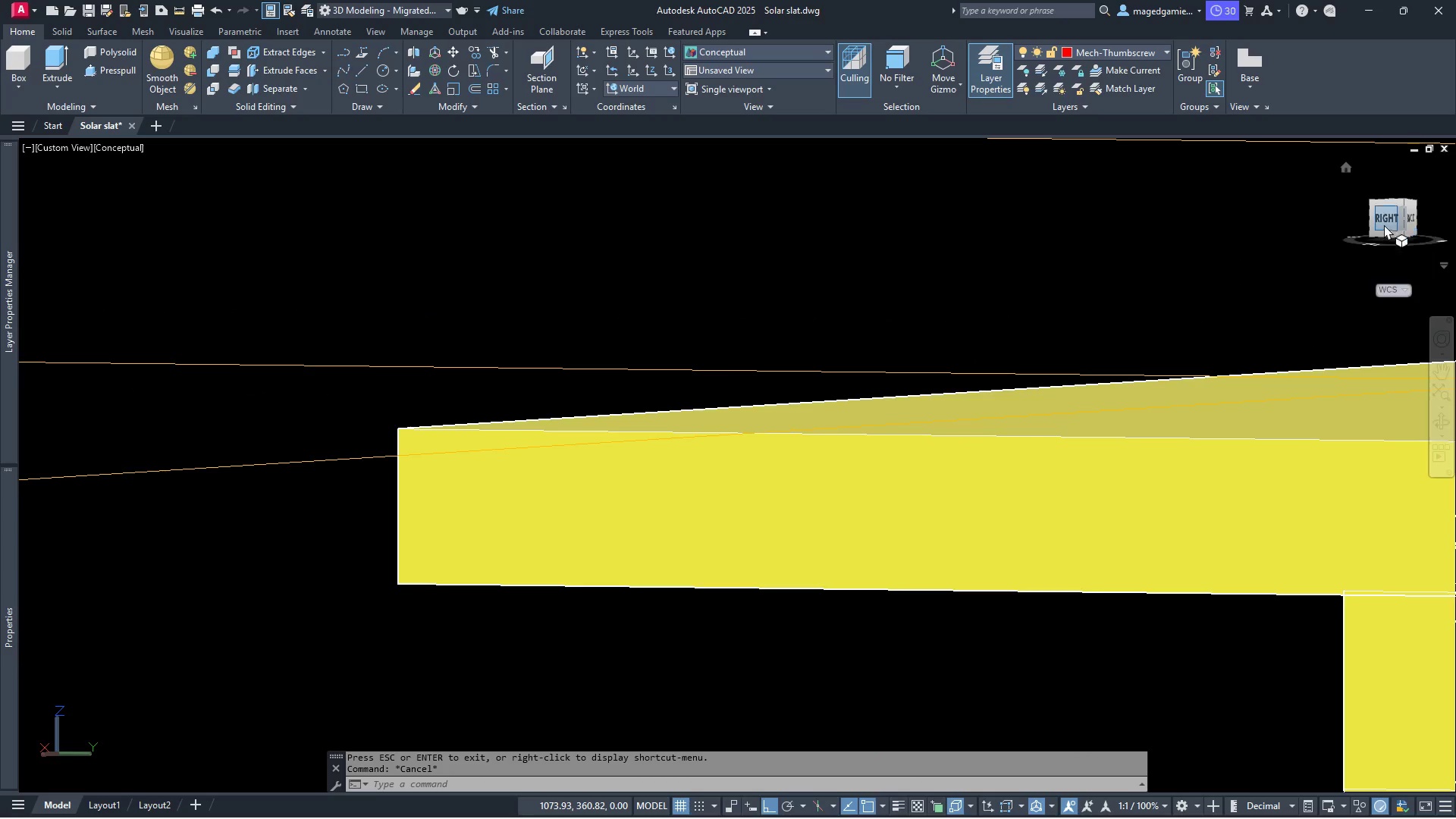 
left_click([1380, 219])
 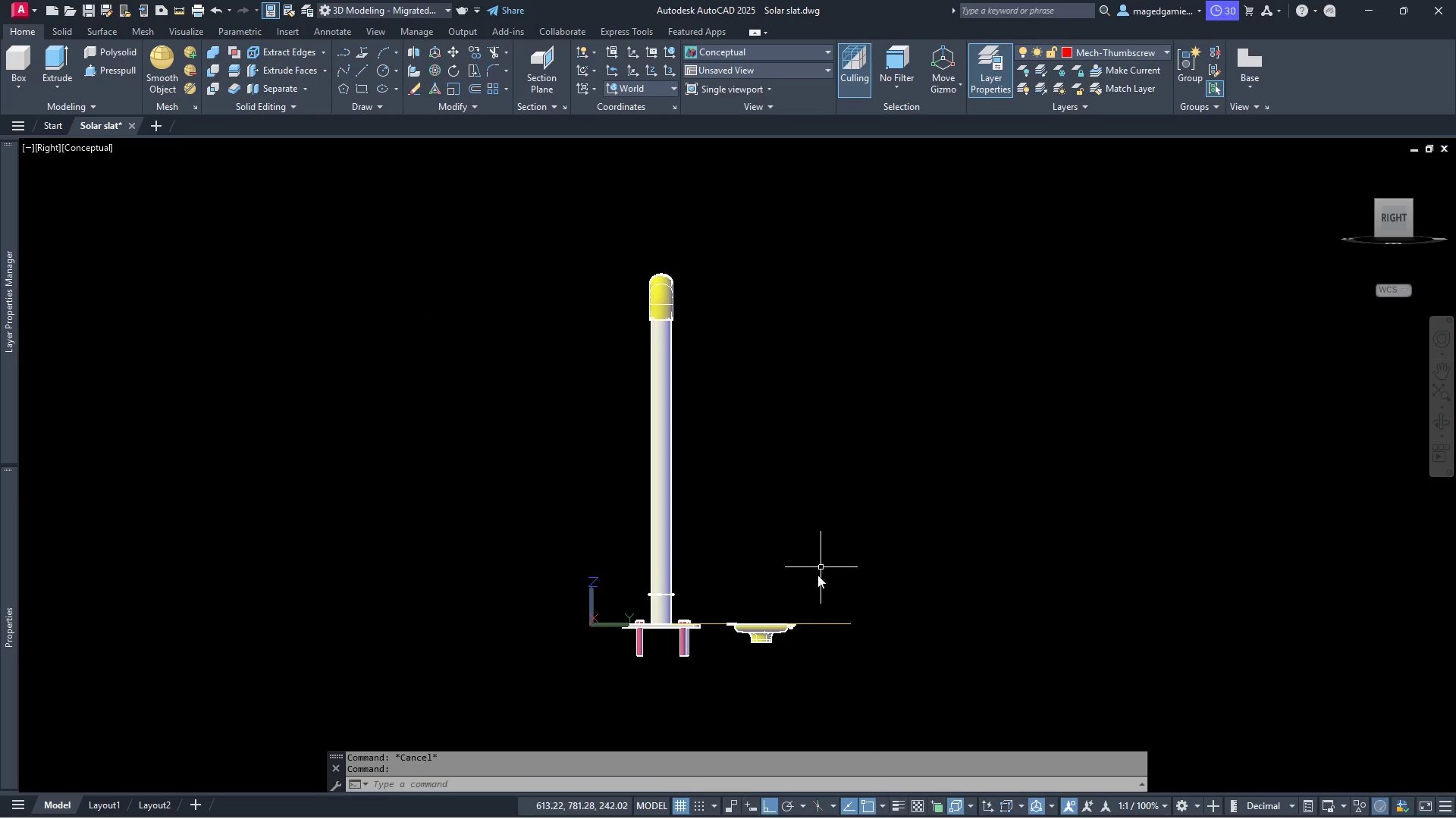 
scroll: coordinate [836, 512], scroll_direction: up, amount: 17.0
 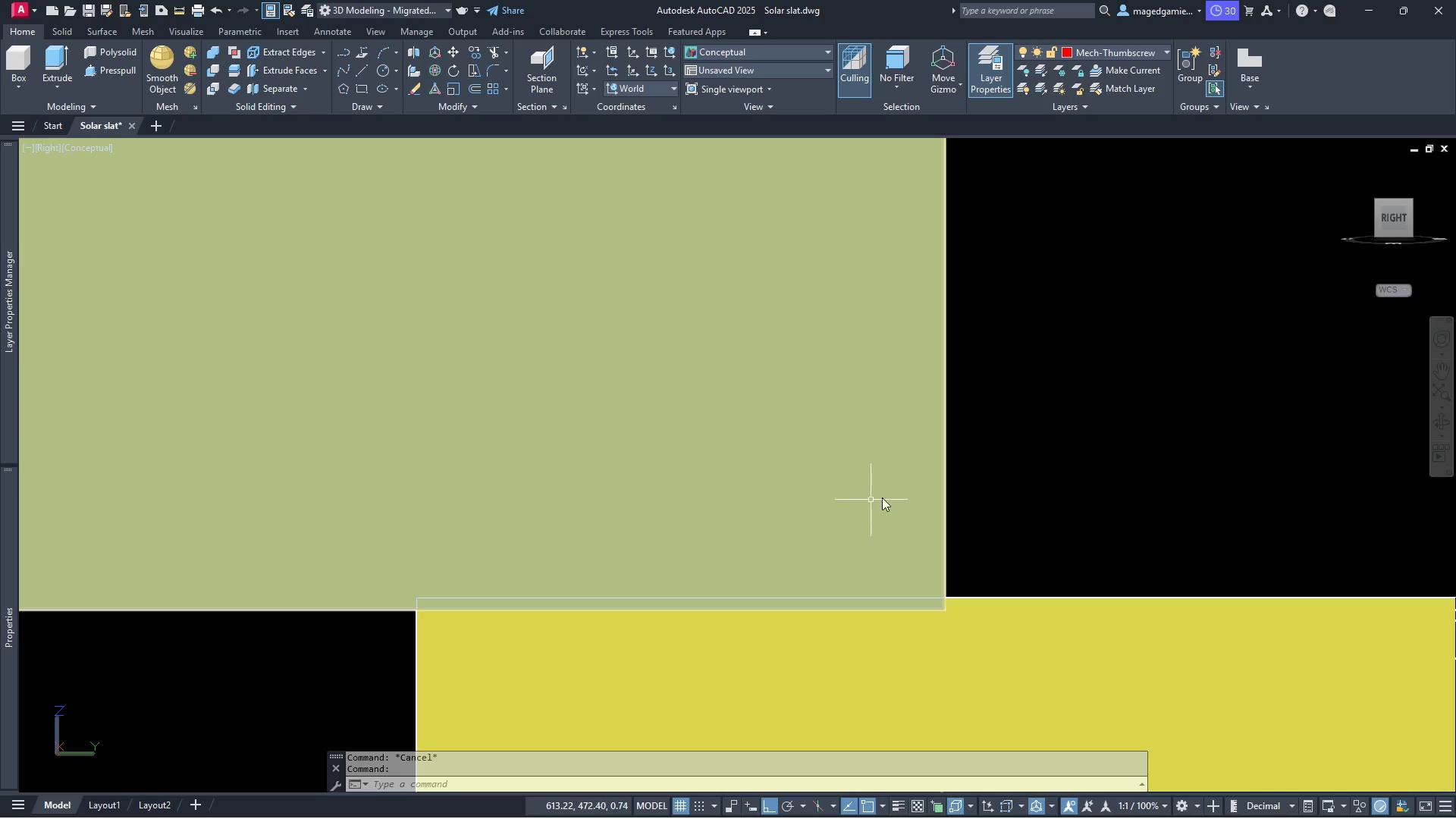 
scroll: coordinate [1112, 488], scroll_direction: down, amount: 2.0
 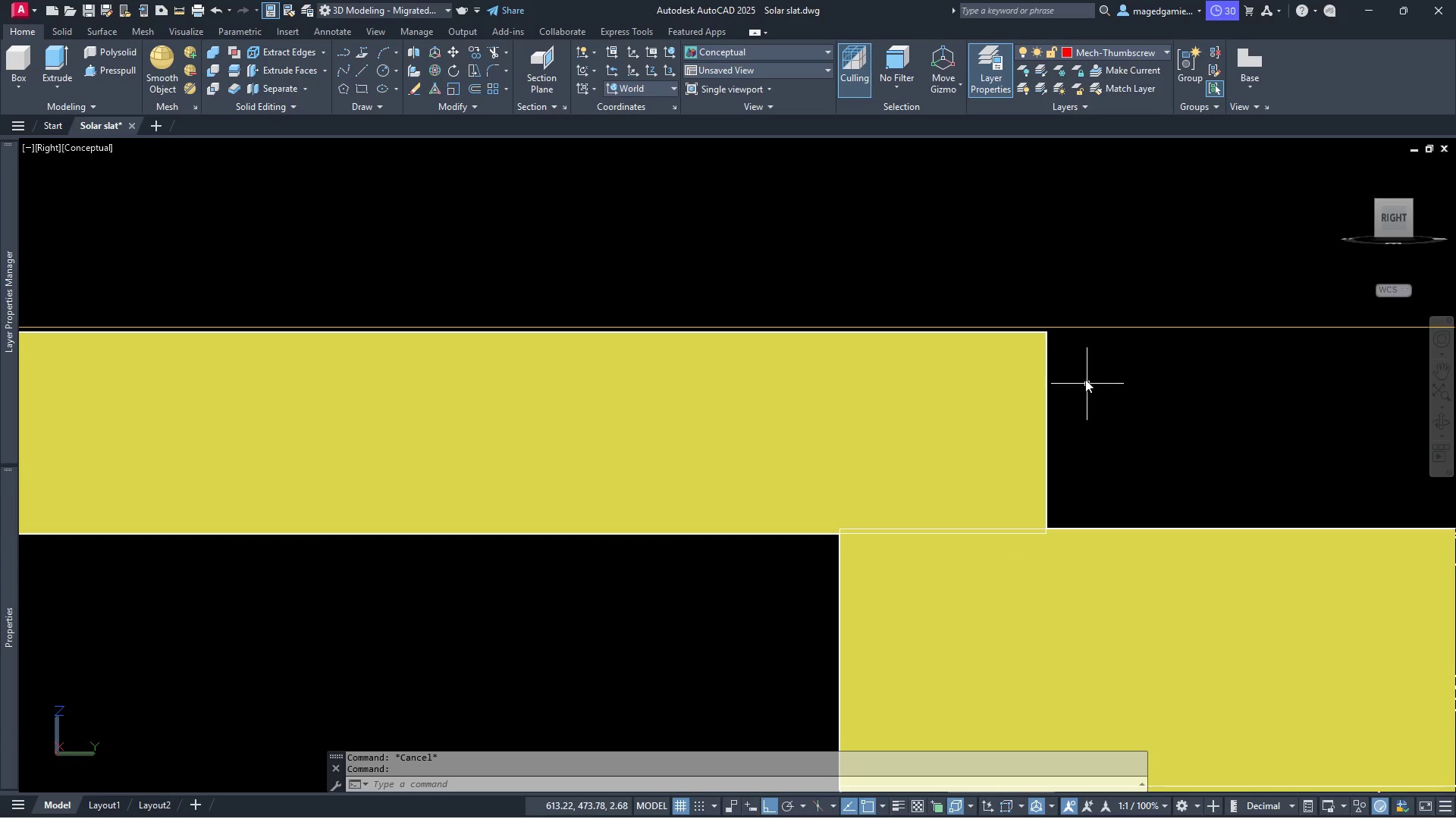 
scroll: coordinate [1084, 376], scroll_direction: up, amount: 1.0
 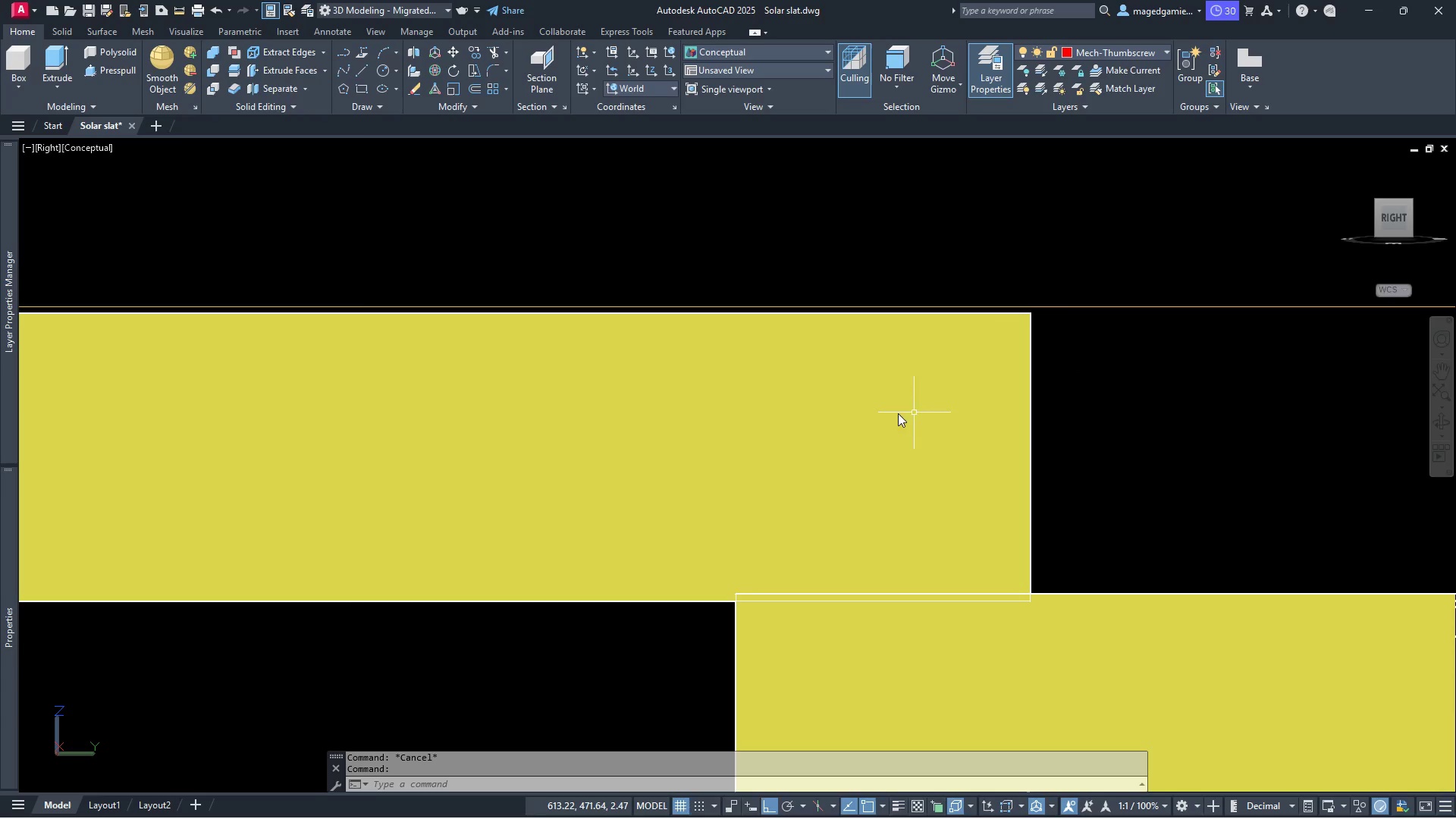 
scroll: coordinate [977, 388], scroll_direction: down, amount: 2.0
 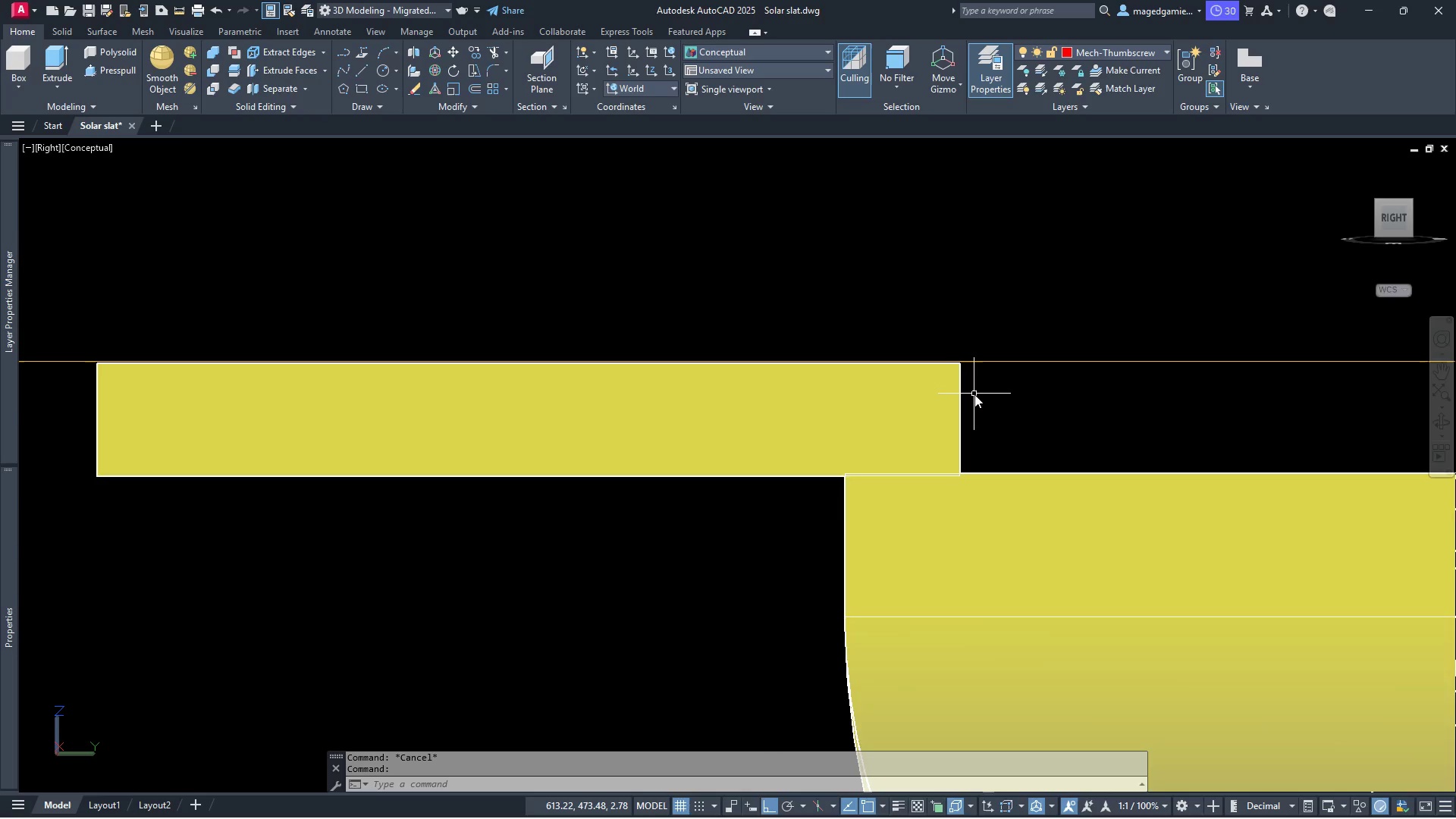 
scroll: coordinate [946, 533], scroll_direction: up, amount: 5.0
 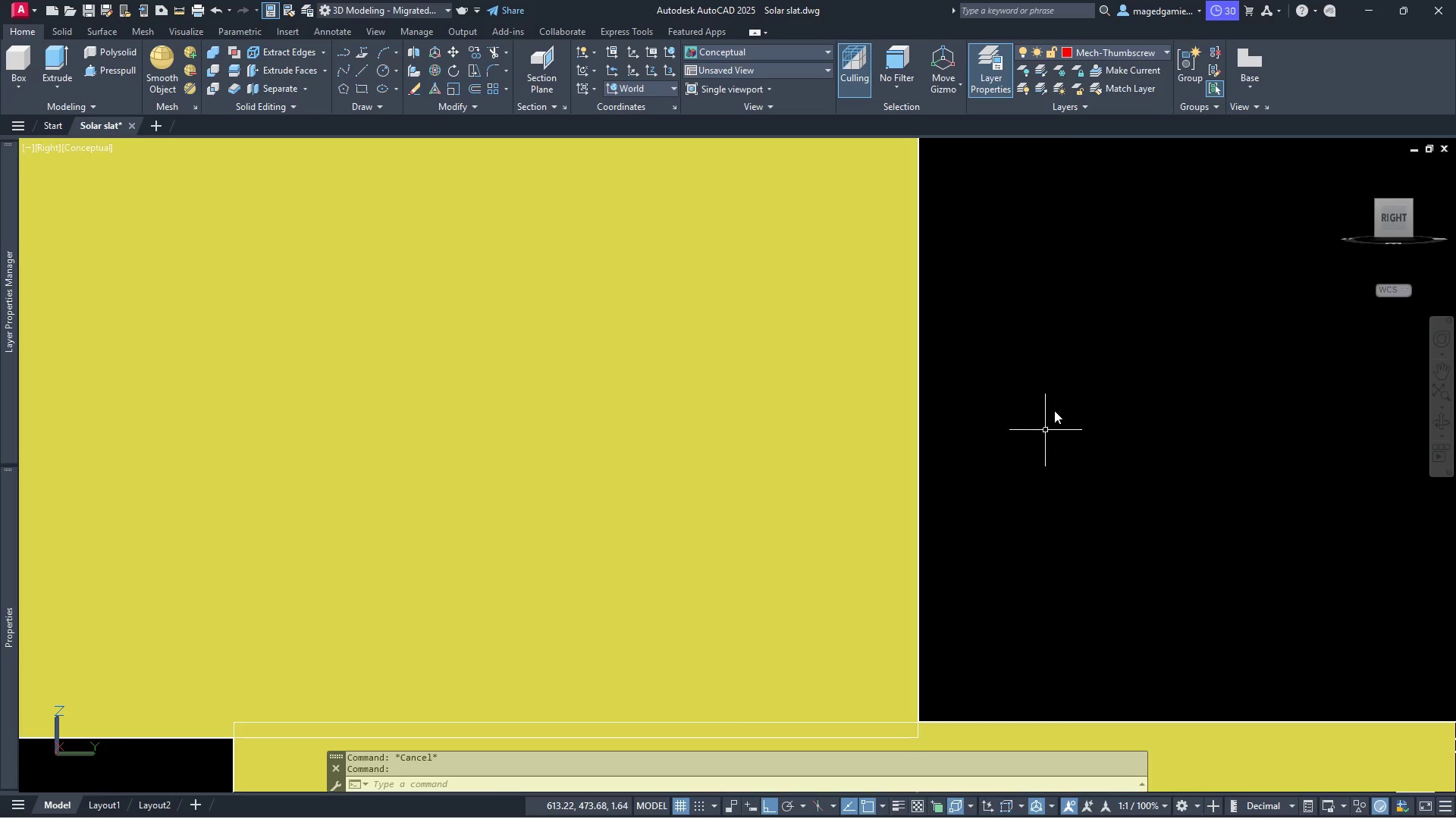 
scroll: coordinate [293, 375], scroll_direction: down, amount: 5.0
 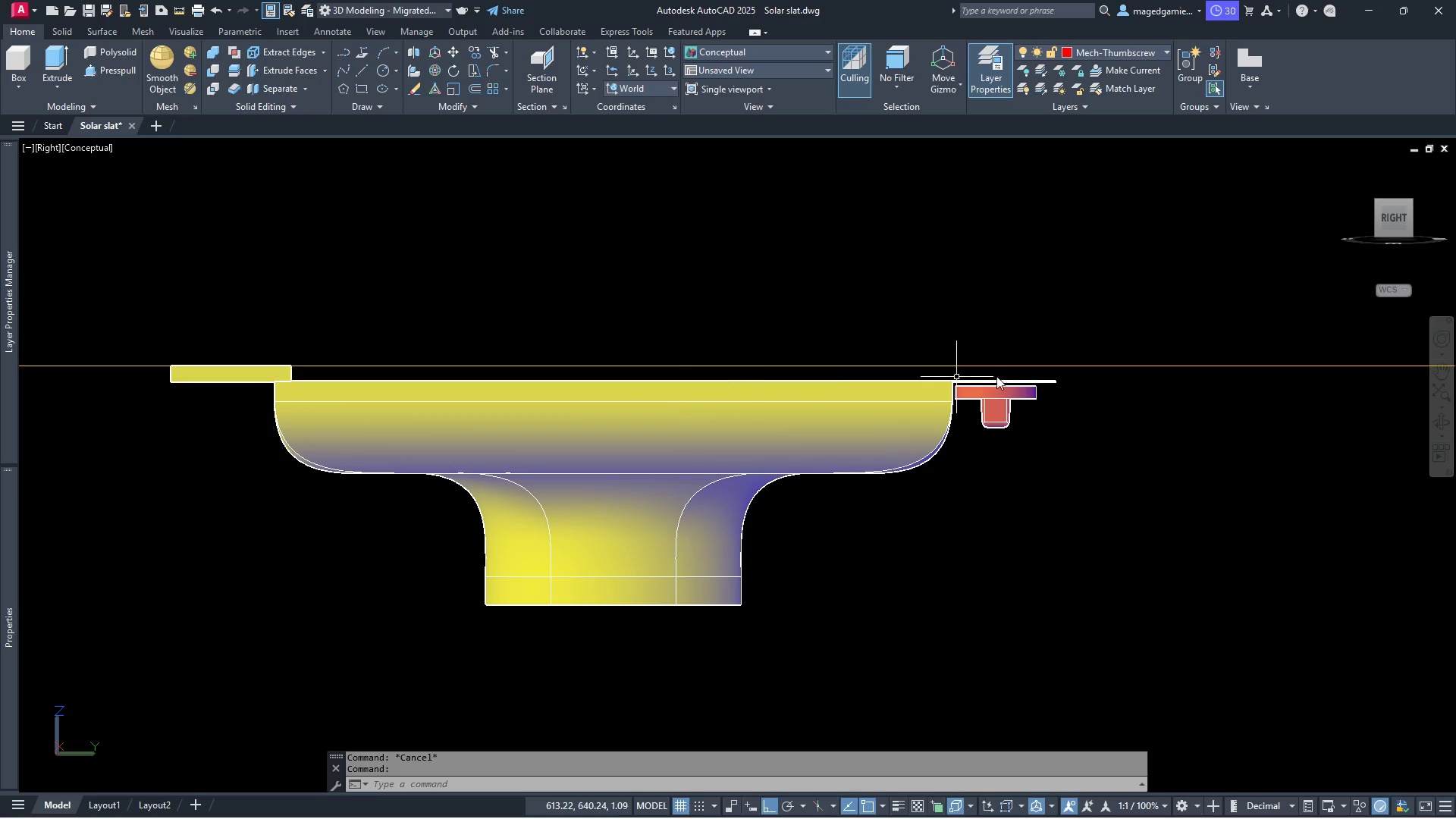 
scroll: coordinate [810, 401], scroll_direction: up, amount: 10.0
 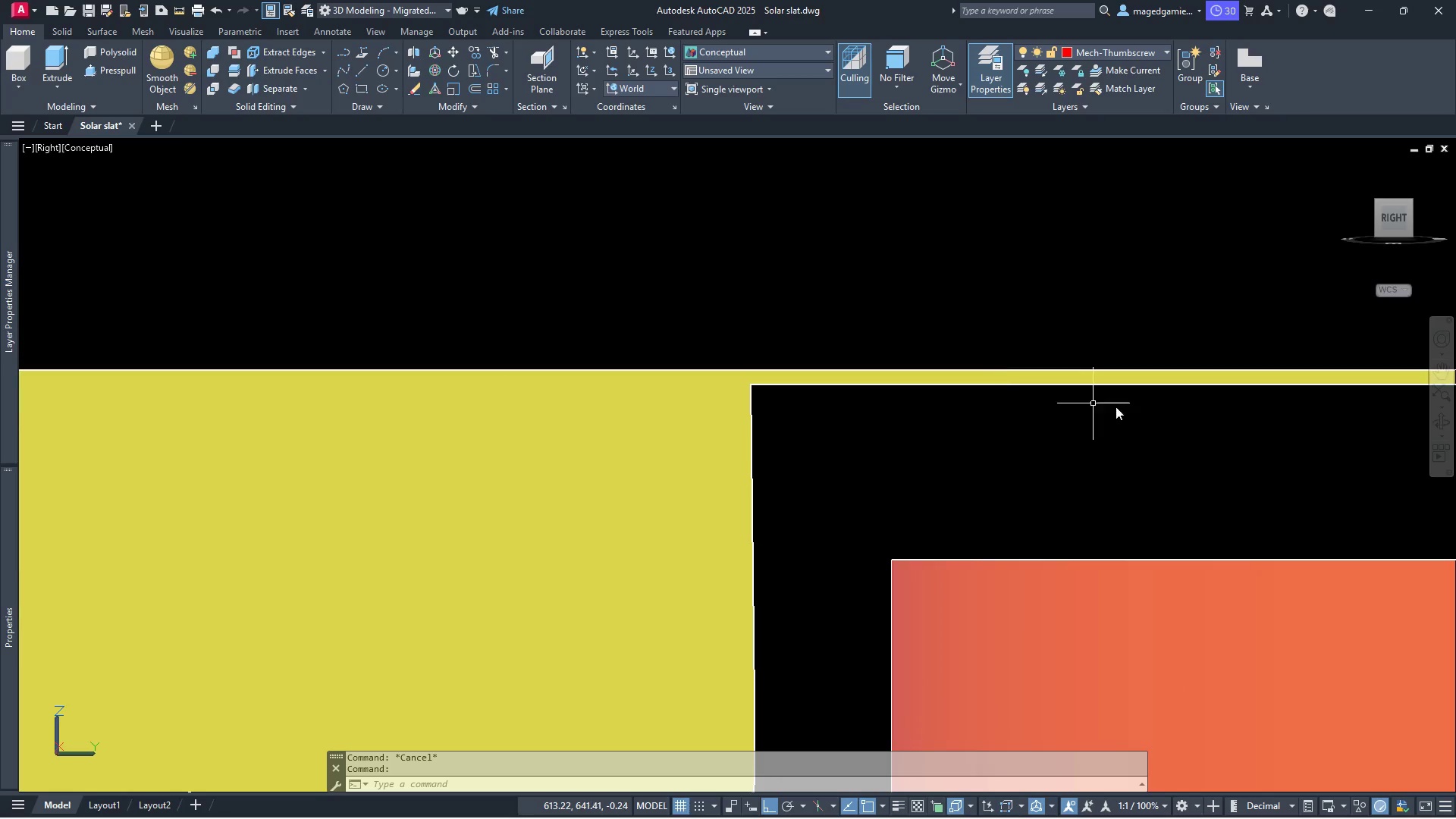 
scroll: coordinate [1169, 416], scroll_direction: down, amount: 7.0
 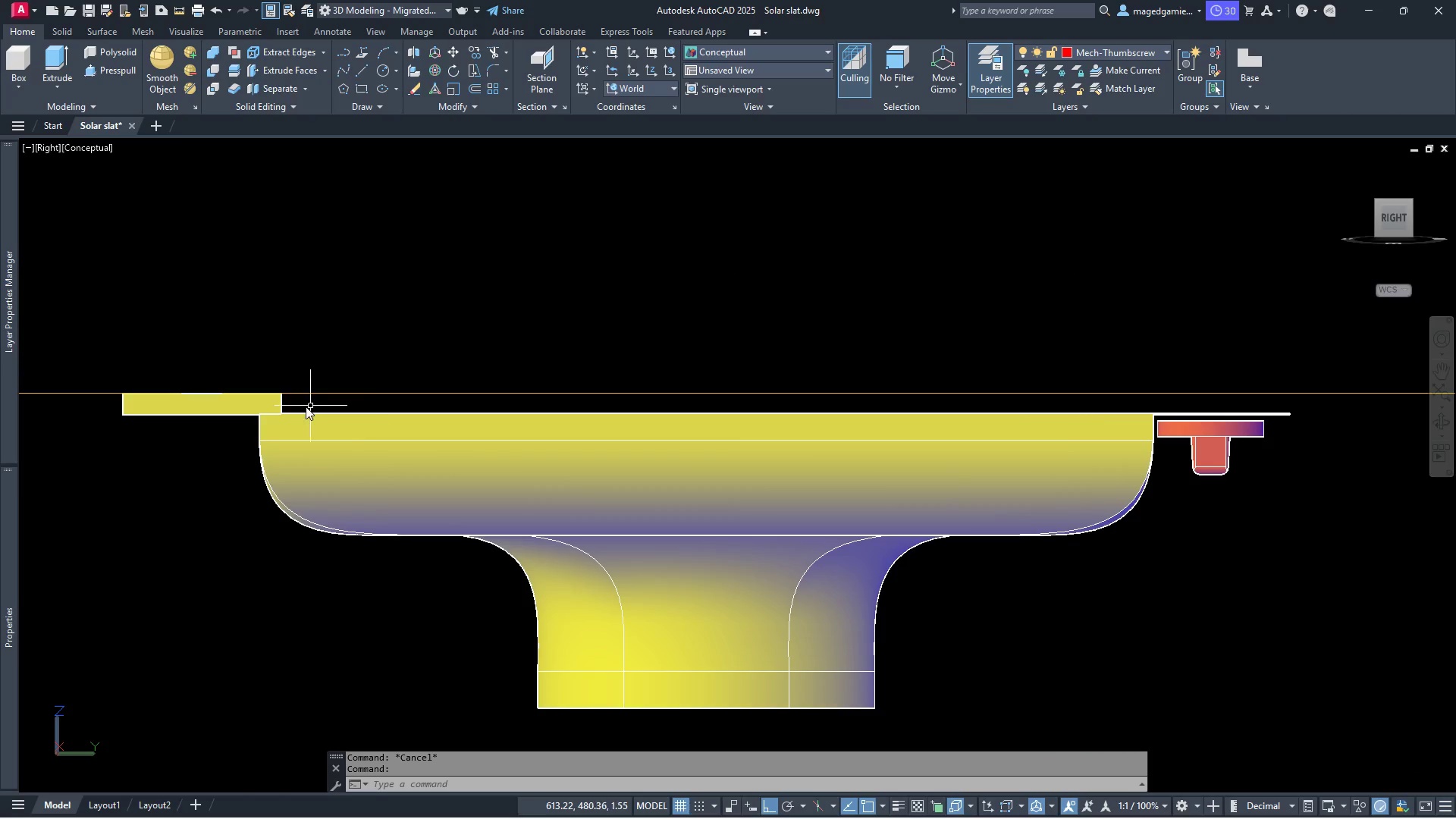 
scroll: coordinate [273, 413], scroll_direction: up, amount: 7.0
 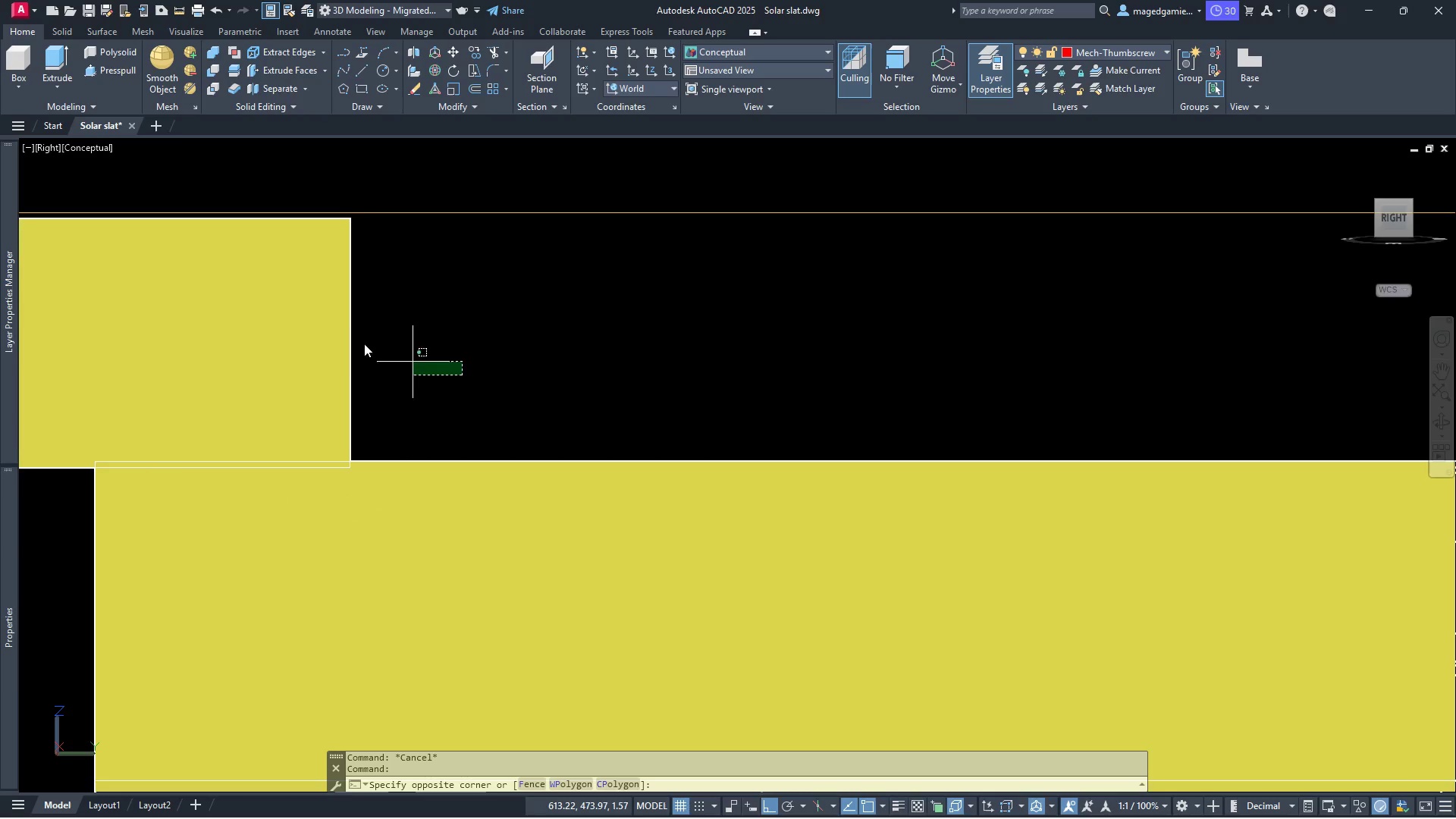 
left_click([278, 289])
 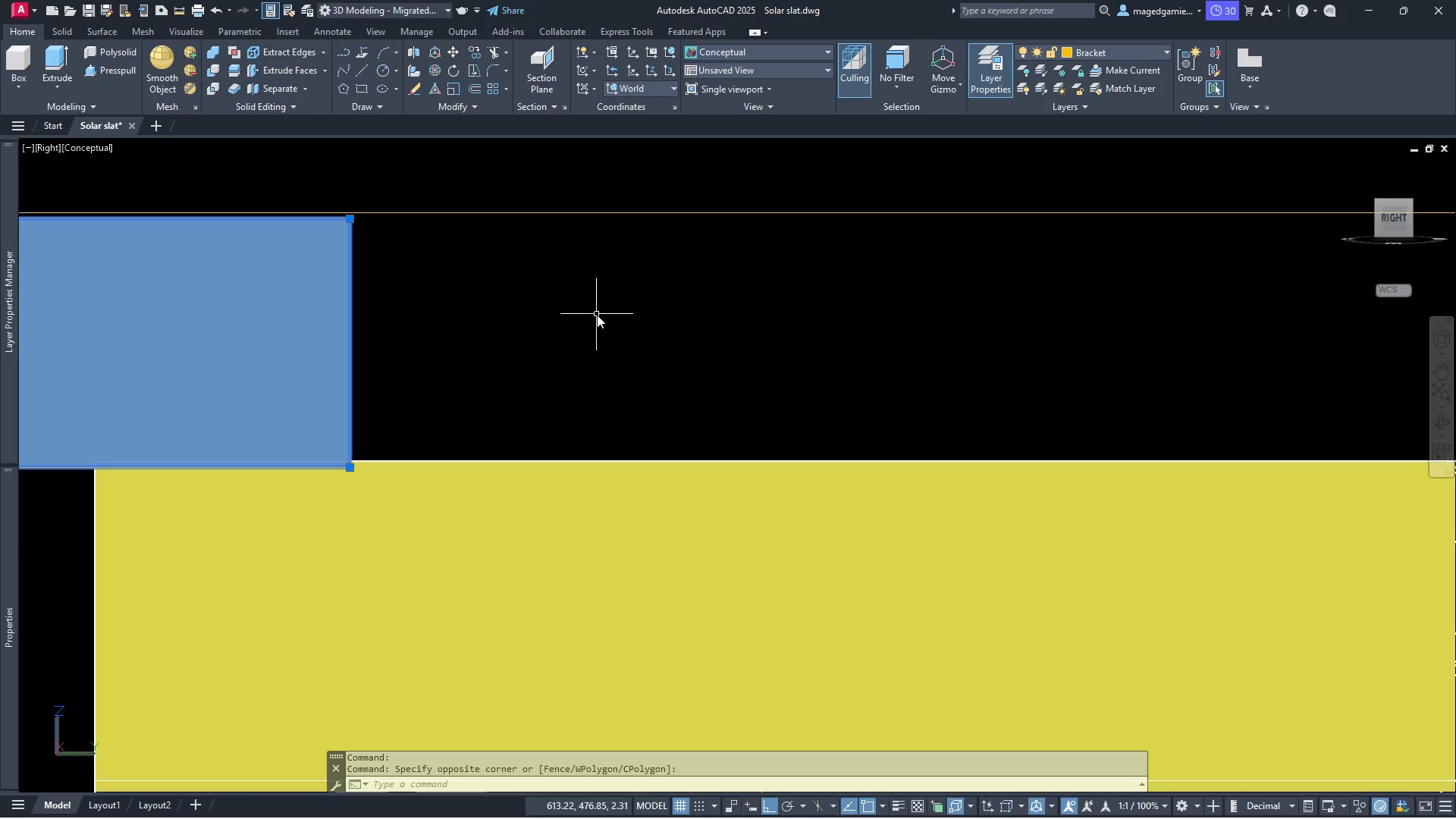 
scroll: coordinate [594, 328], scroll_direction: down, amount: 1.0
 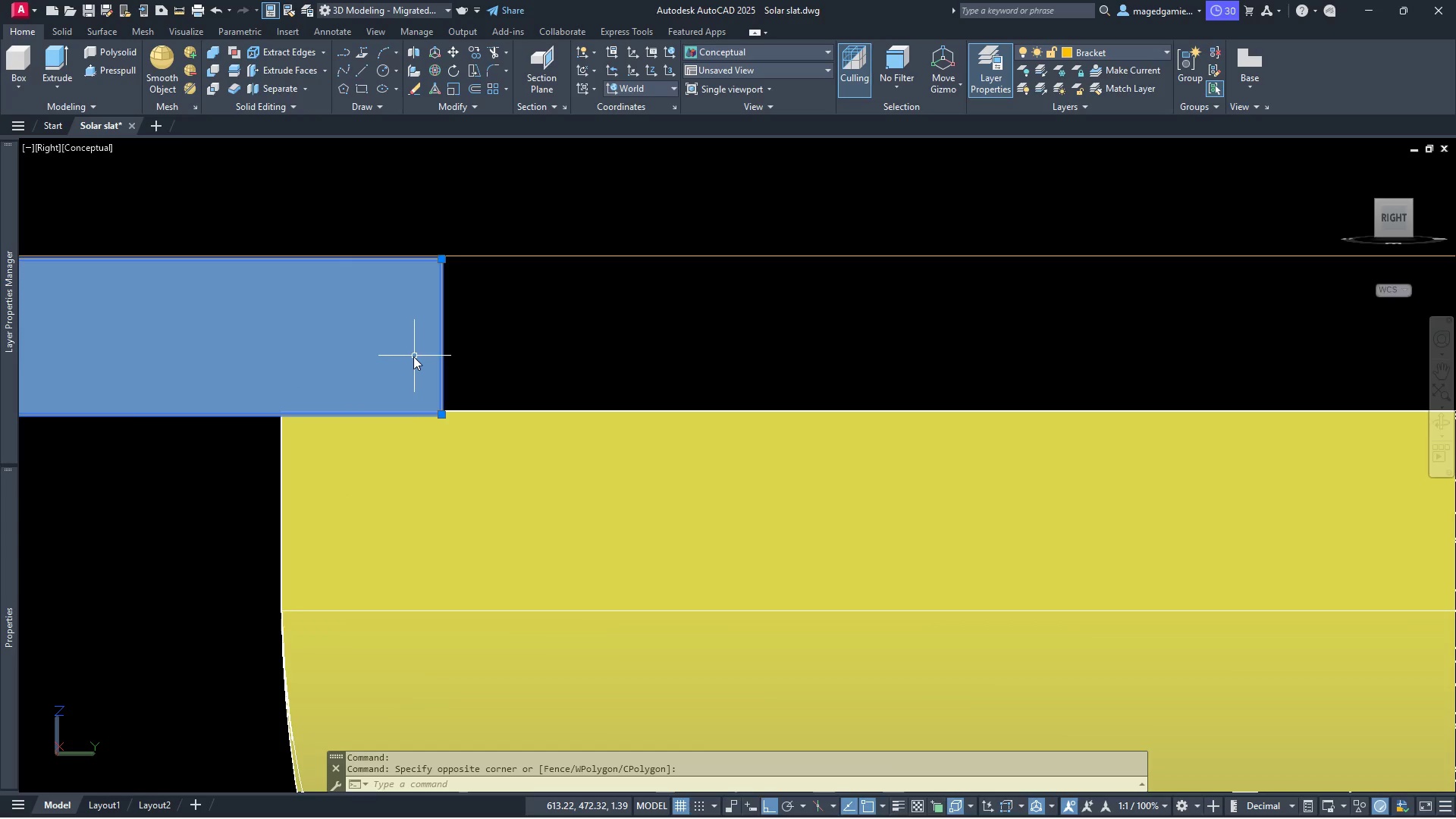 
scroll: coordinate [413, 356], scroll_direction: up, amount: 2.0
 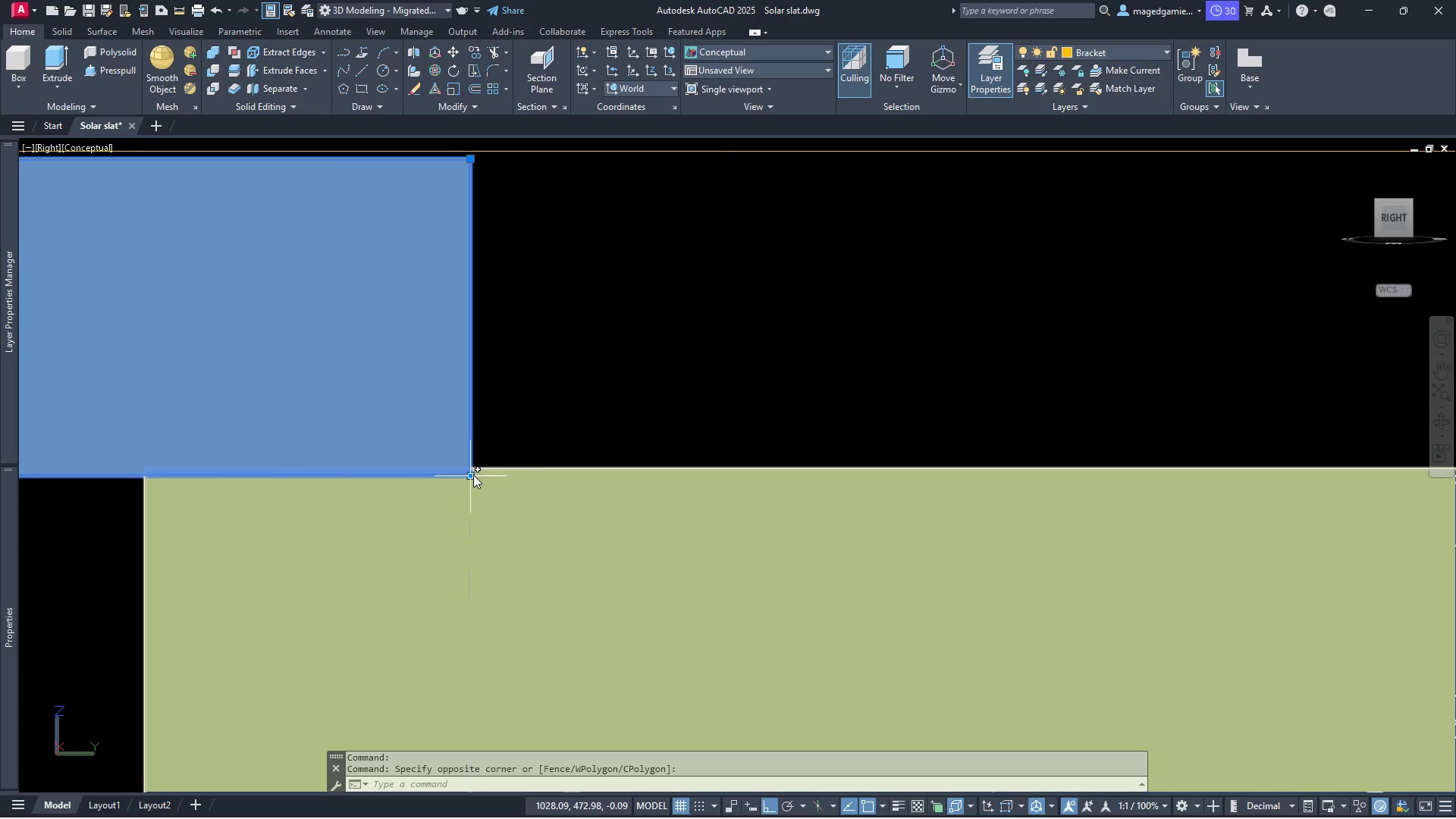 
left_click([473, 475])
 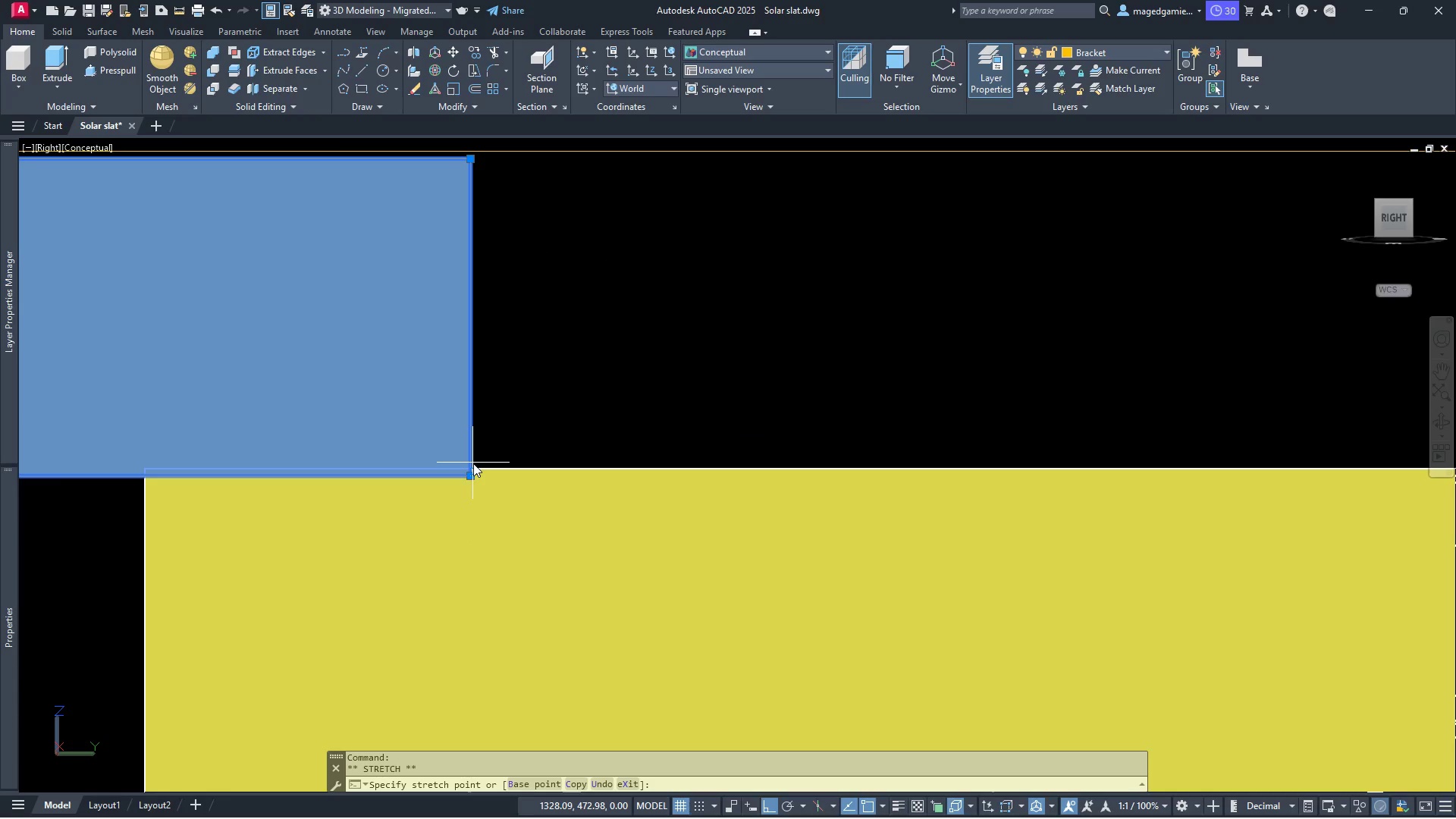 
scroll: coordinate [464, 478], scroll_direction: up, amount: 13.0
 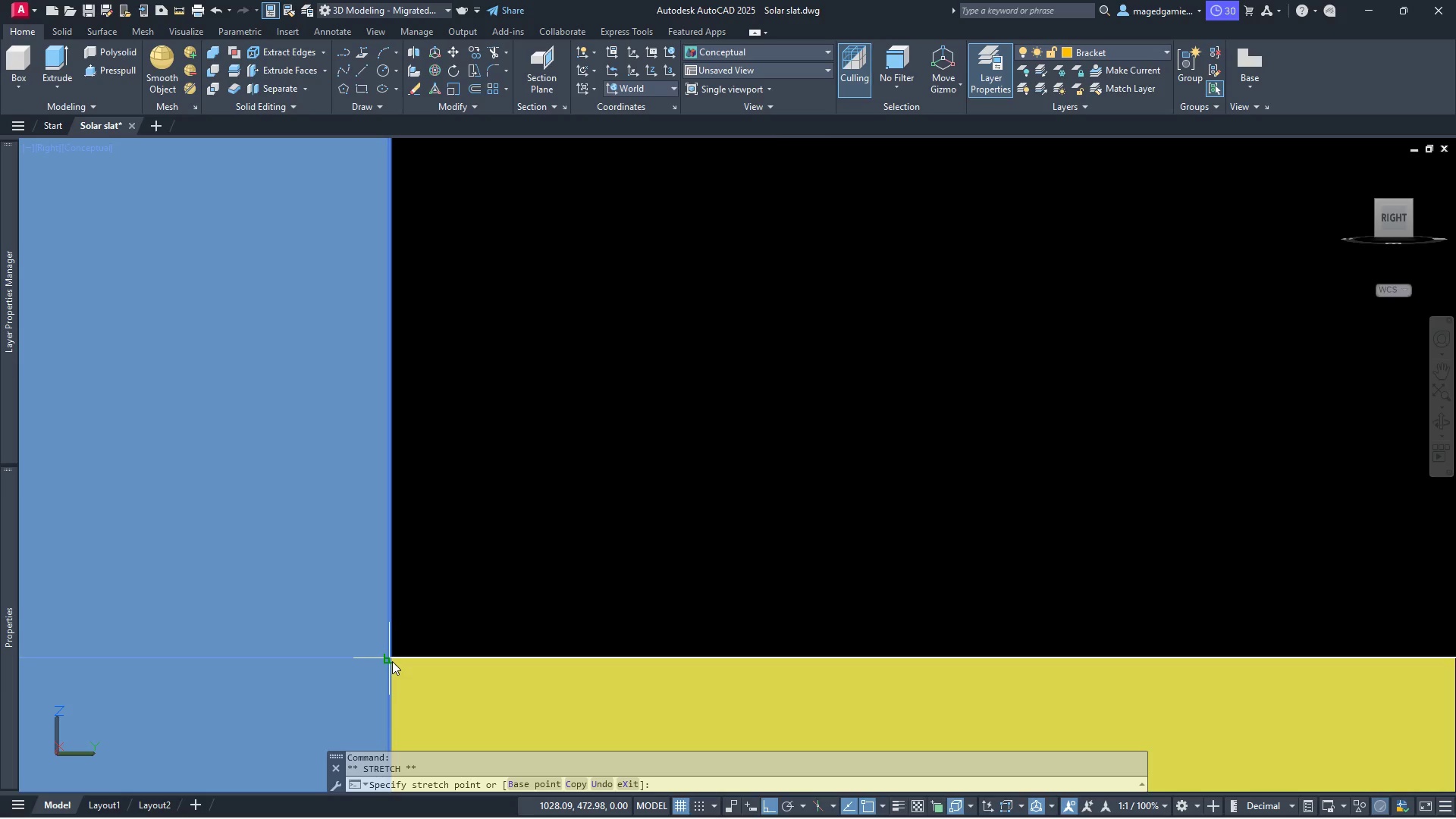 
left_click([392, 661])
 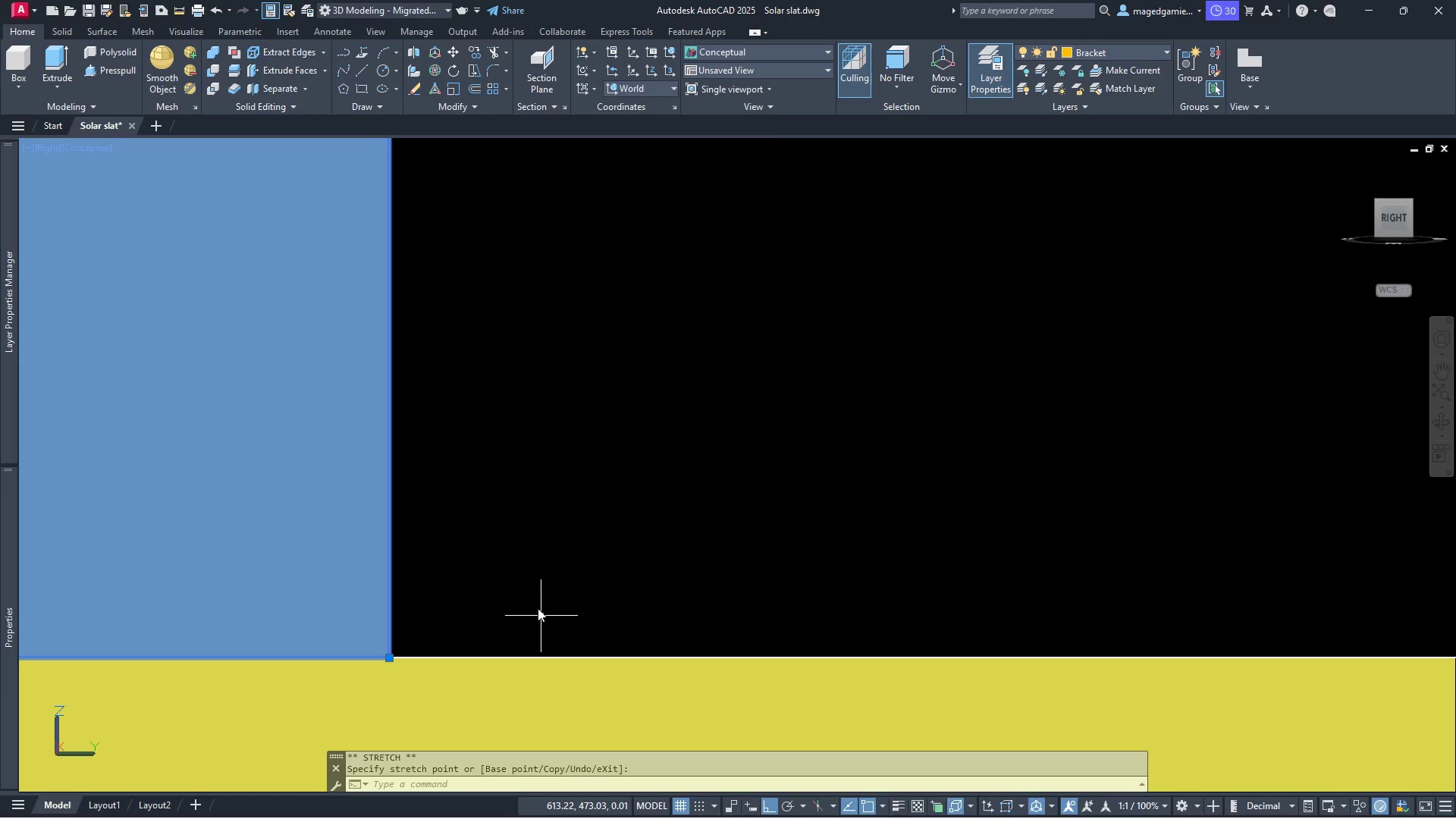 
scroll: coordinate [450, 475], scroll_direction: down, amount: 4.0
 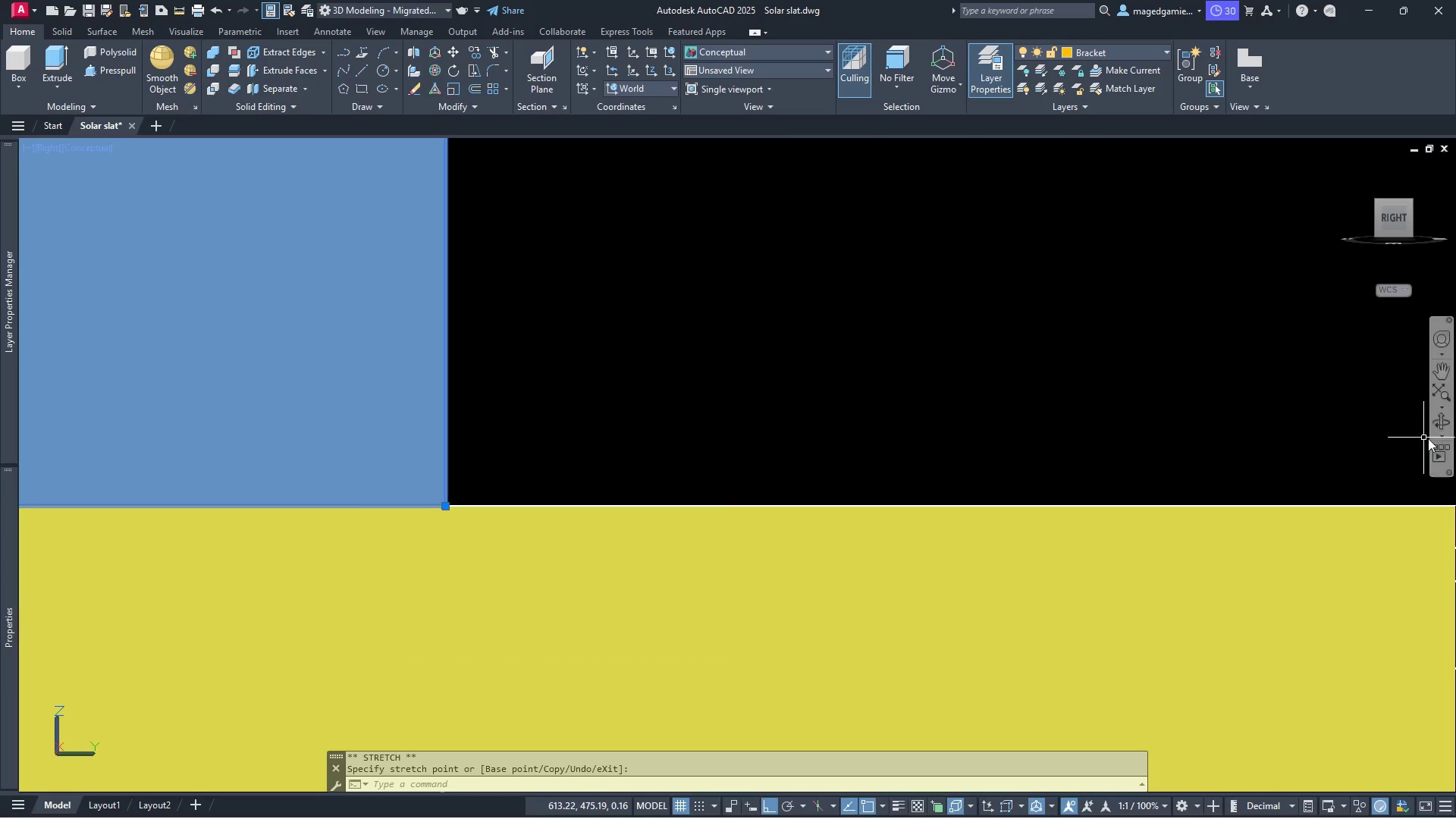 
left_click([1440, 422])
 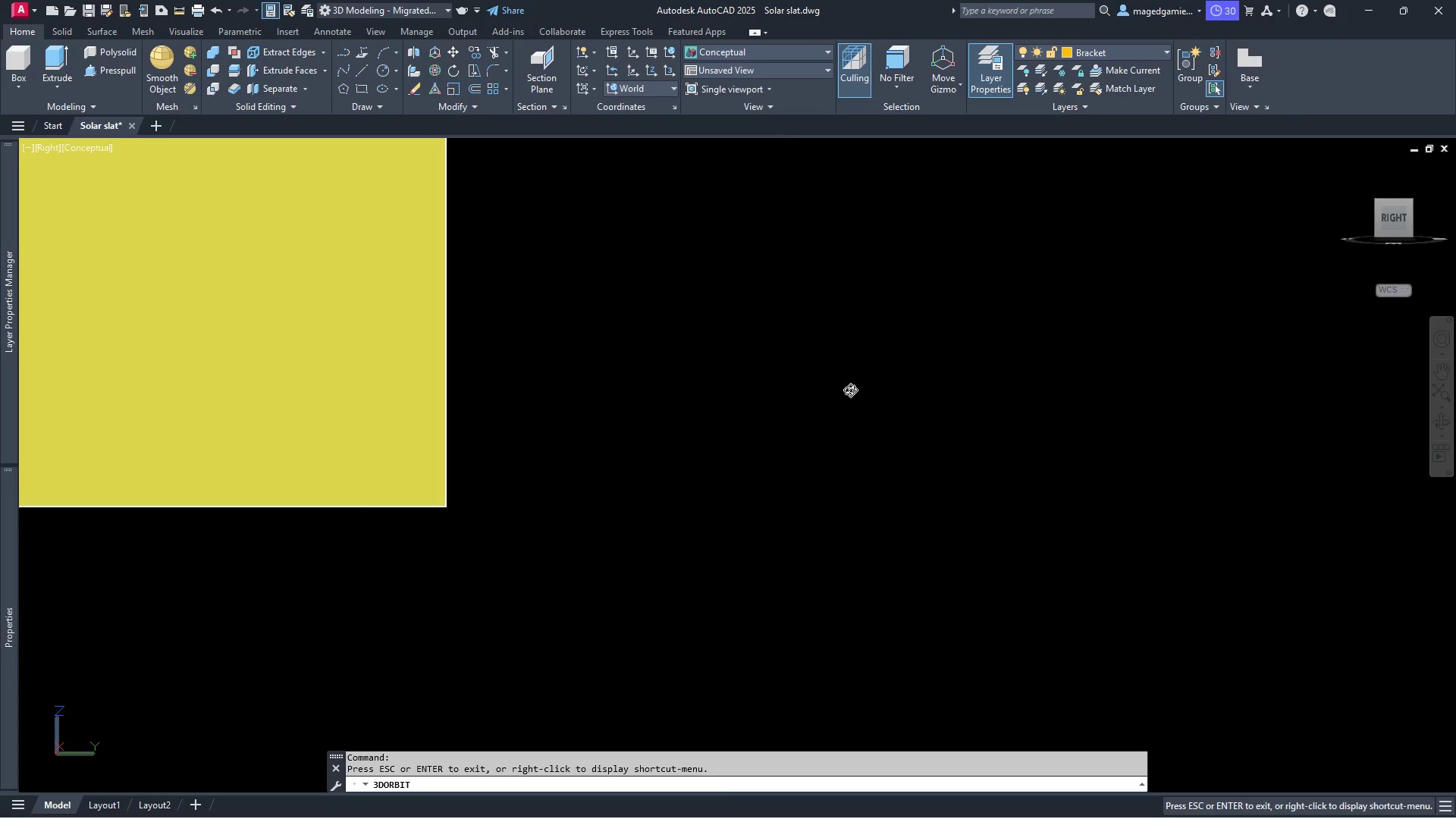 
left_click_drag(start_coordinate=[812, 396], to_coordinate=[778, 413])
 